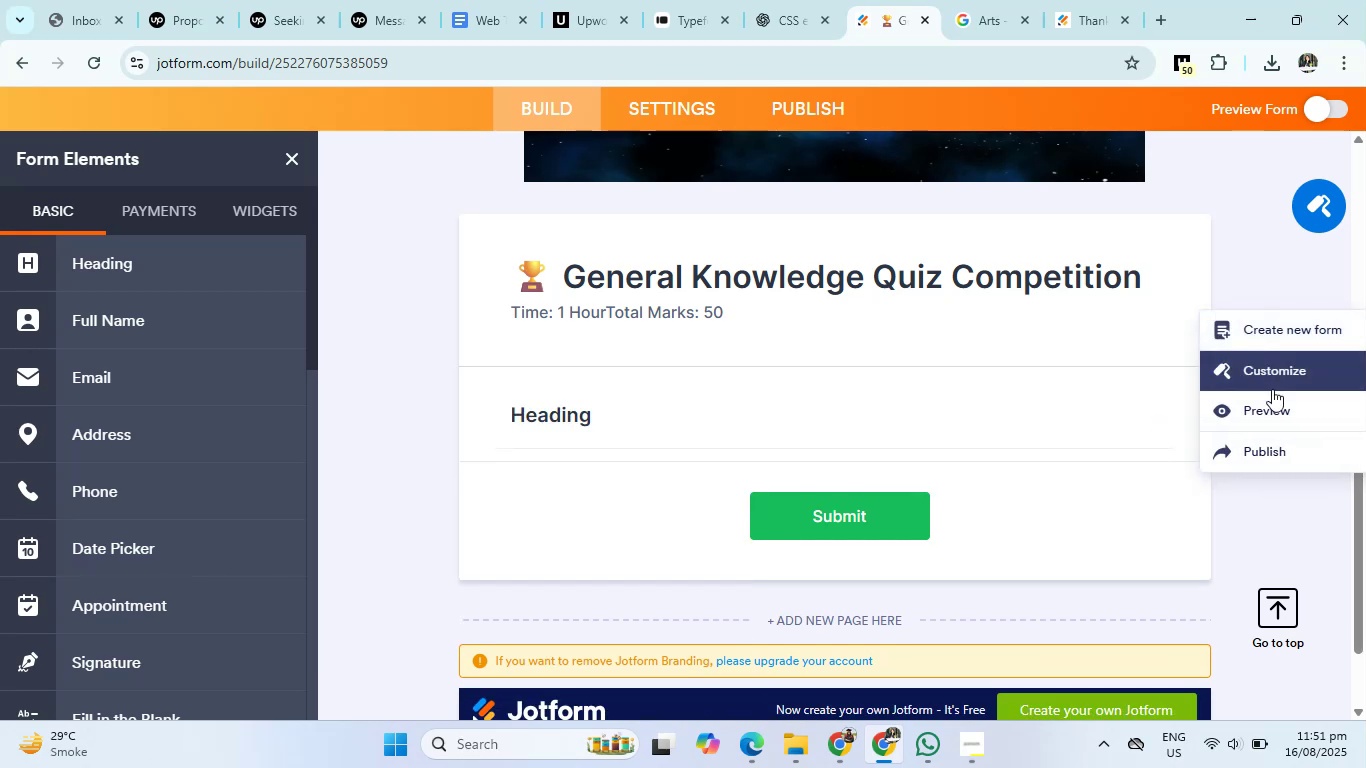 
left_click([1274, 380])
 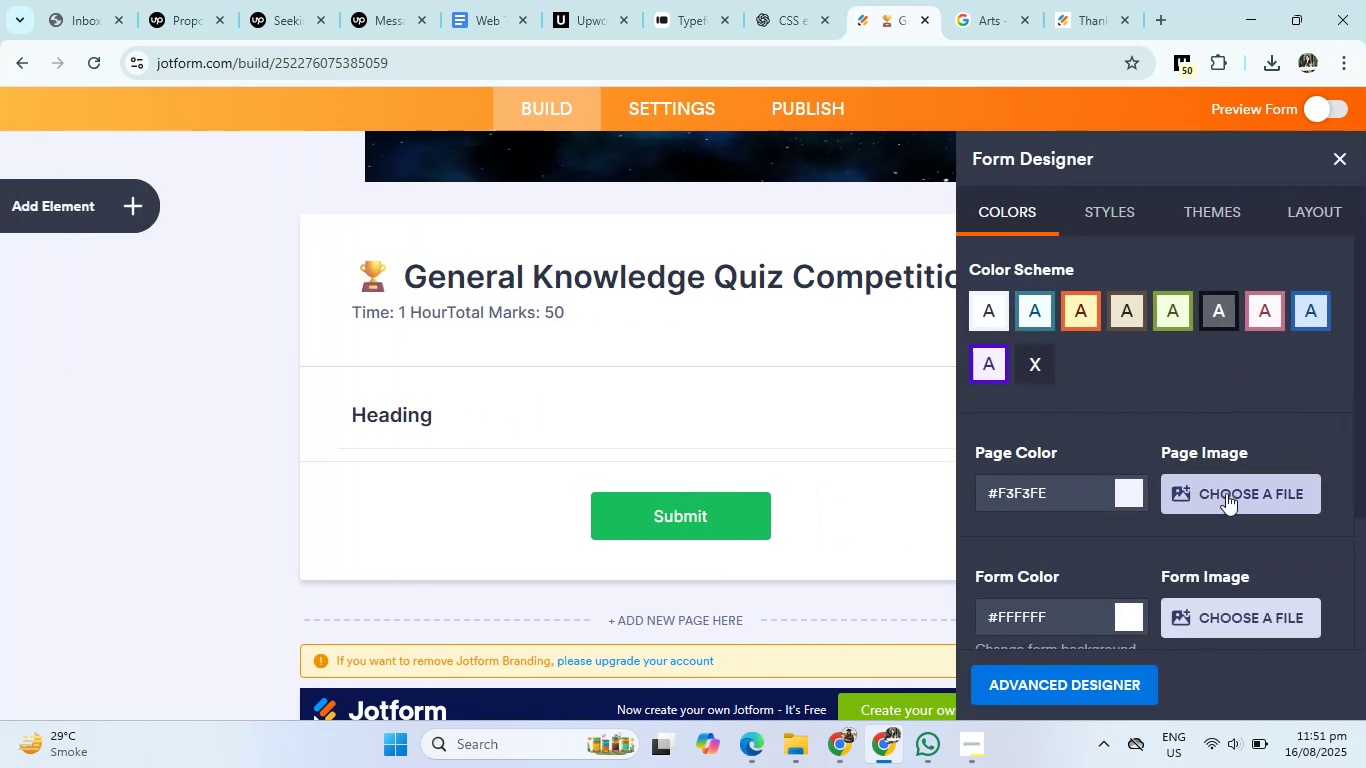 
wait(5.04)
 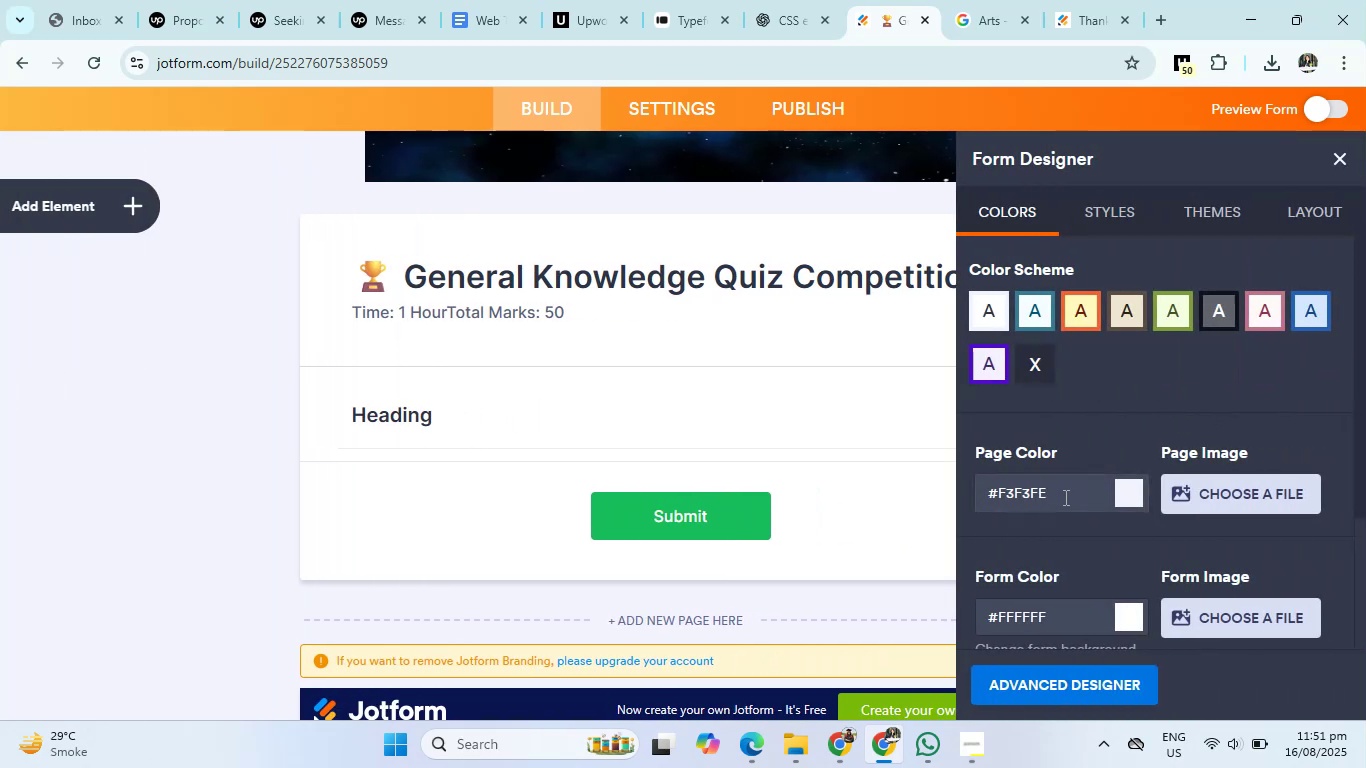 
left_click([984, 5])
 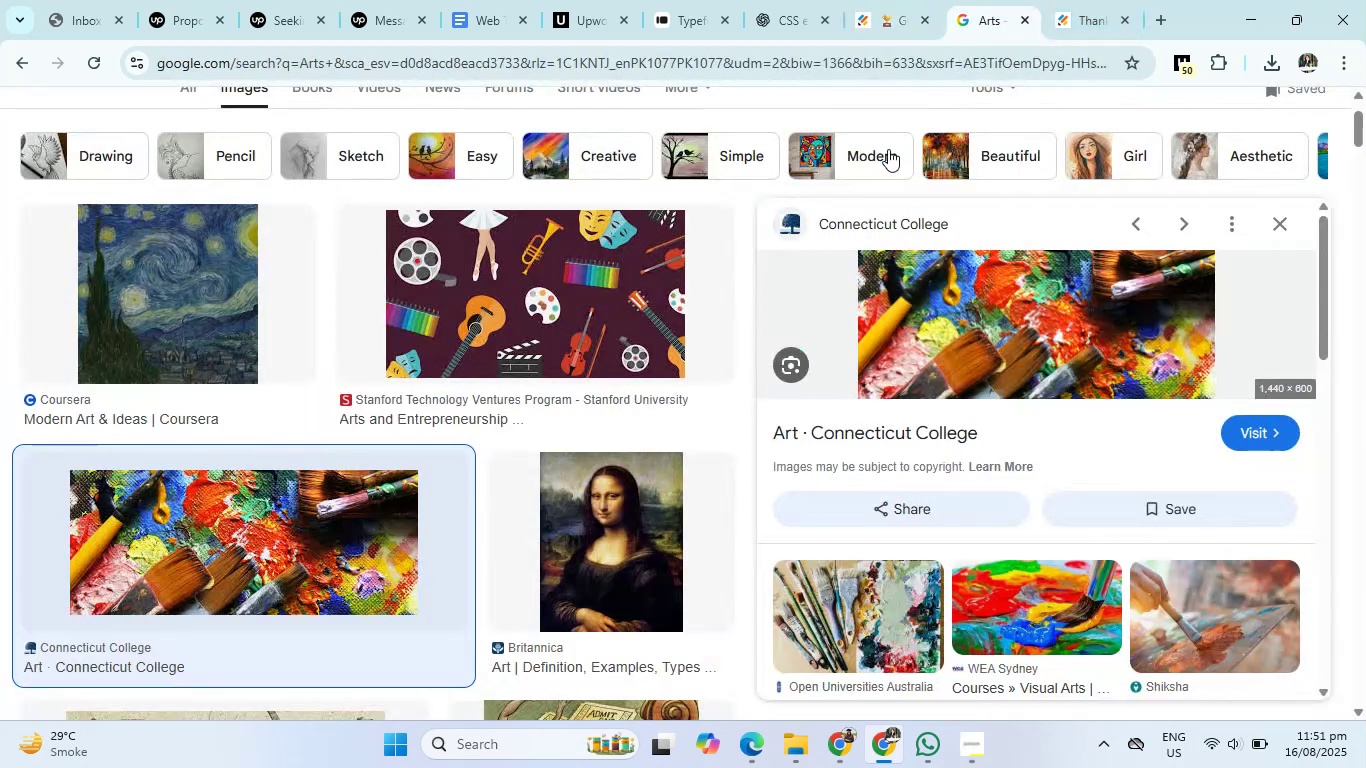 
scroll: coordinate [816, 161], scroll_direction: up, amount: 14.0
 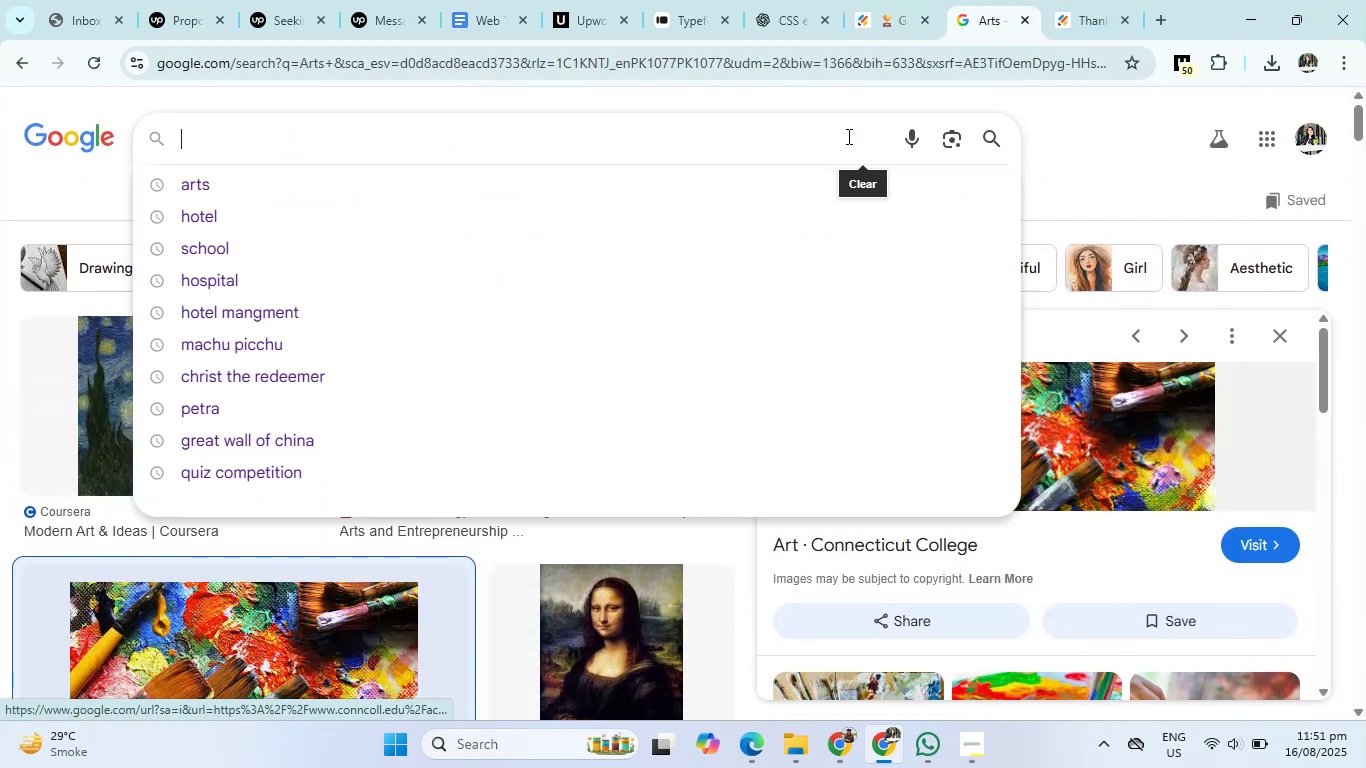 
double_click([680, 158])
 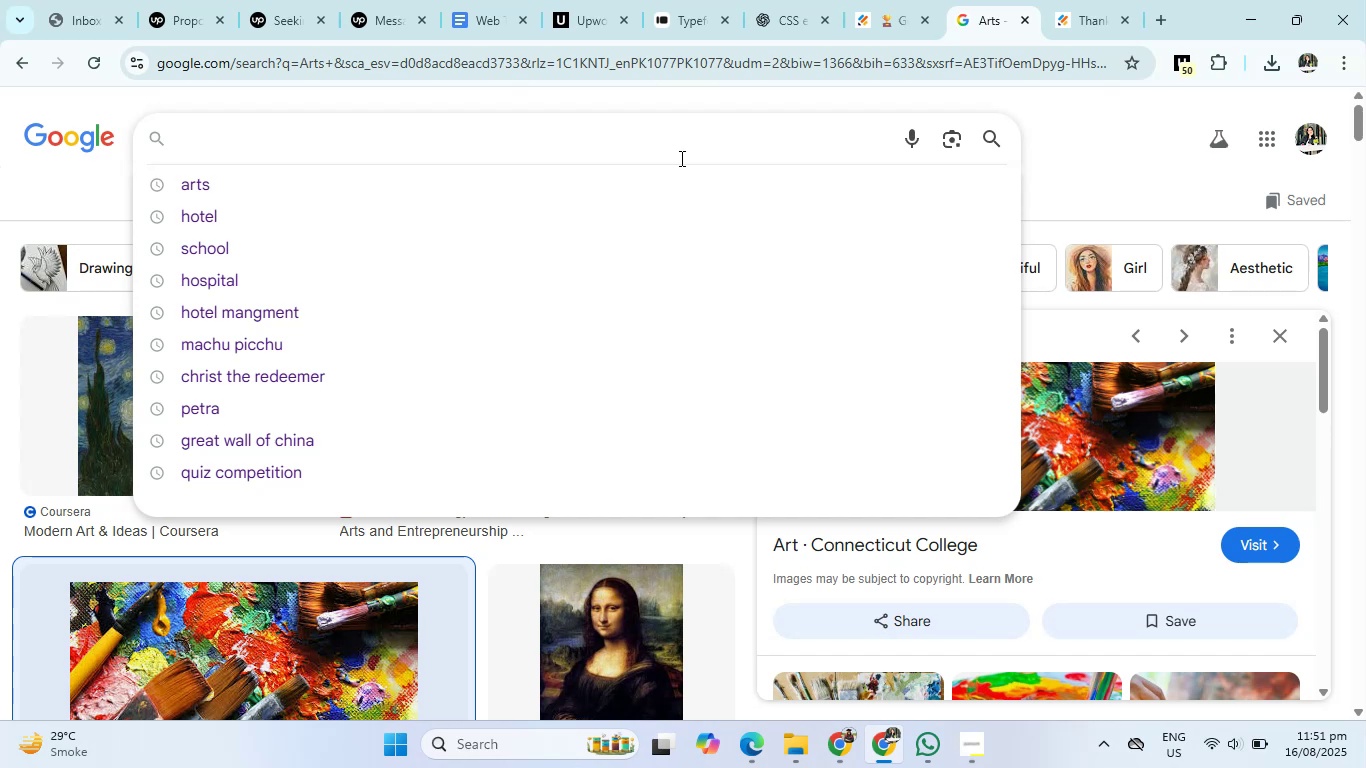 
type(quiz compition)
 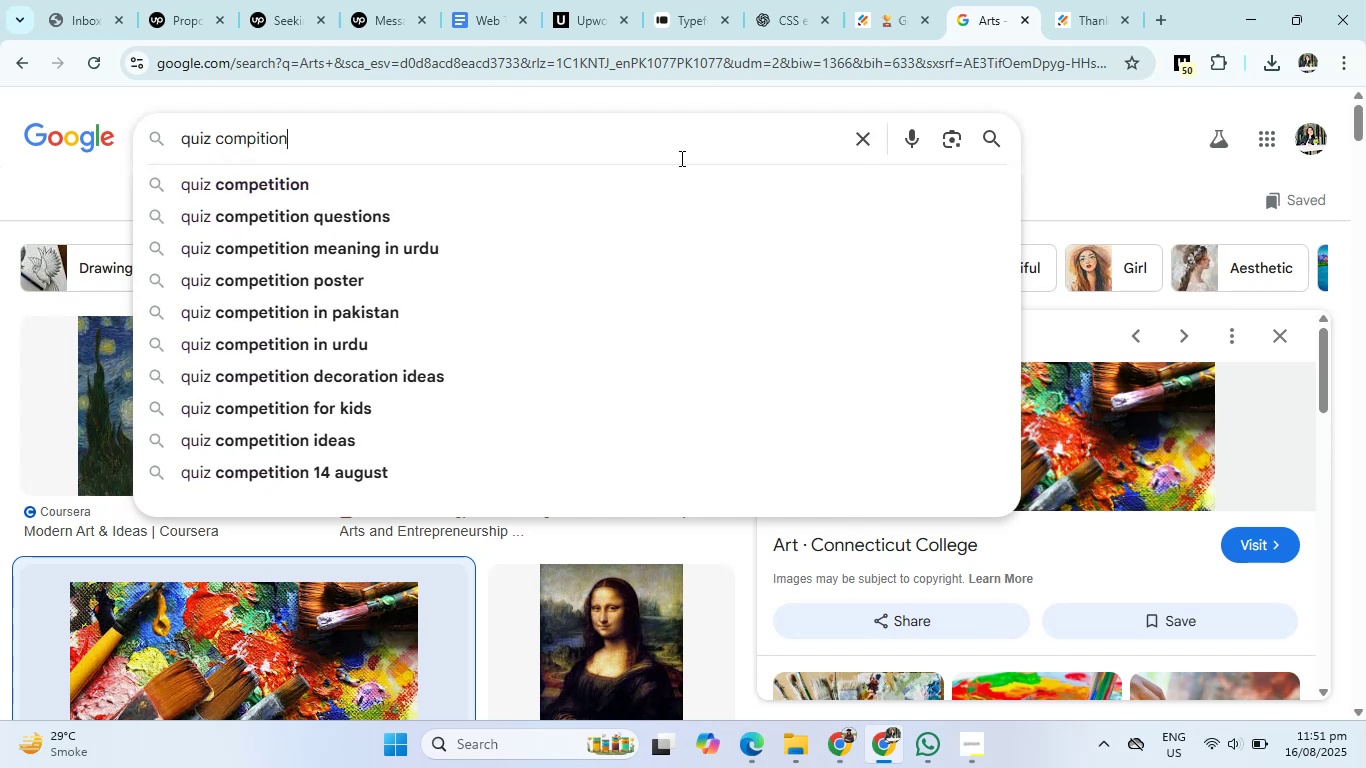 
key(Enter)
 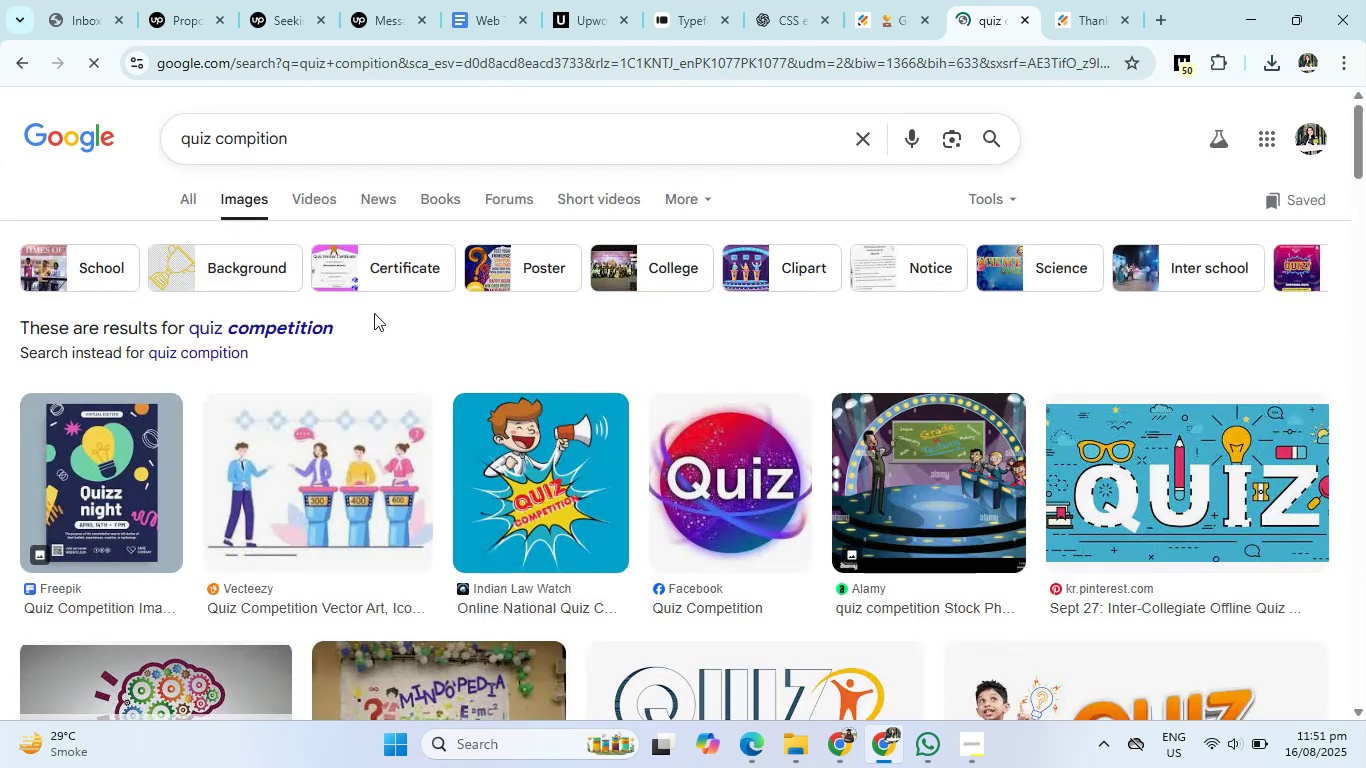 
left_click([259, 321])
 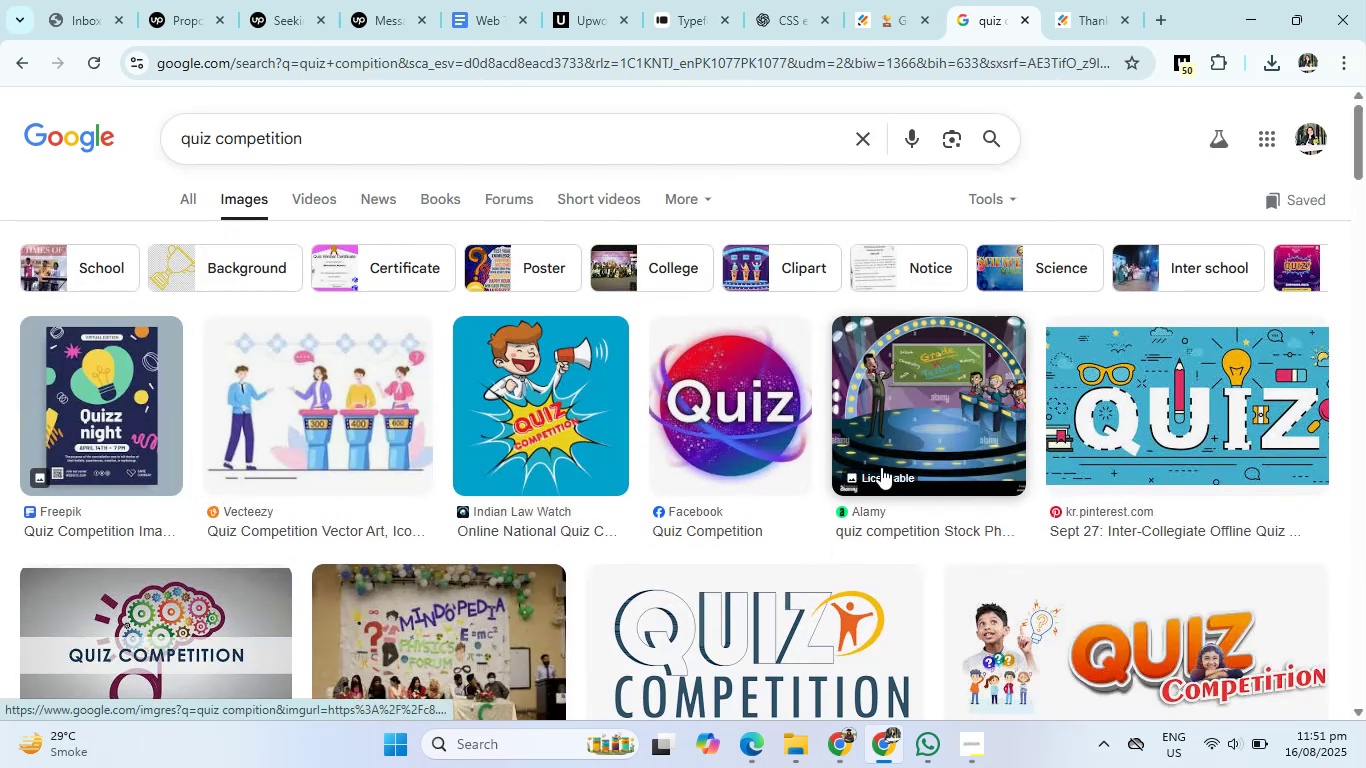 
scroll: coordinate [769, 445], scroll_direction: down, amount: 1.0
 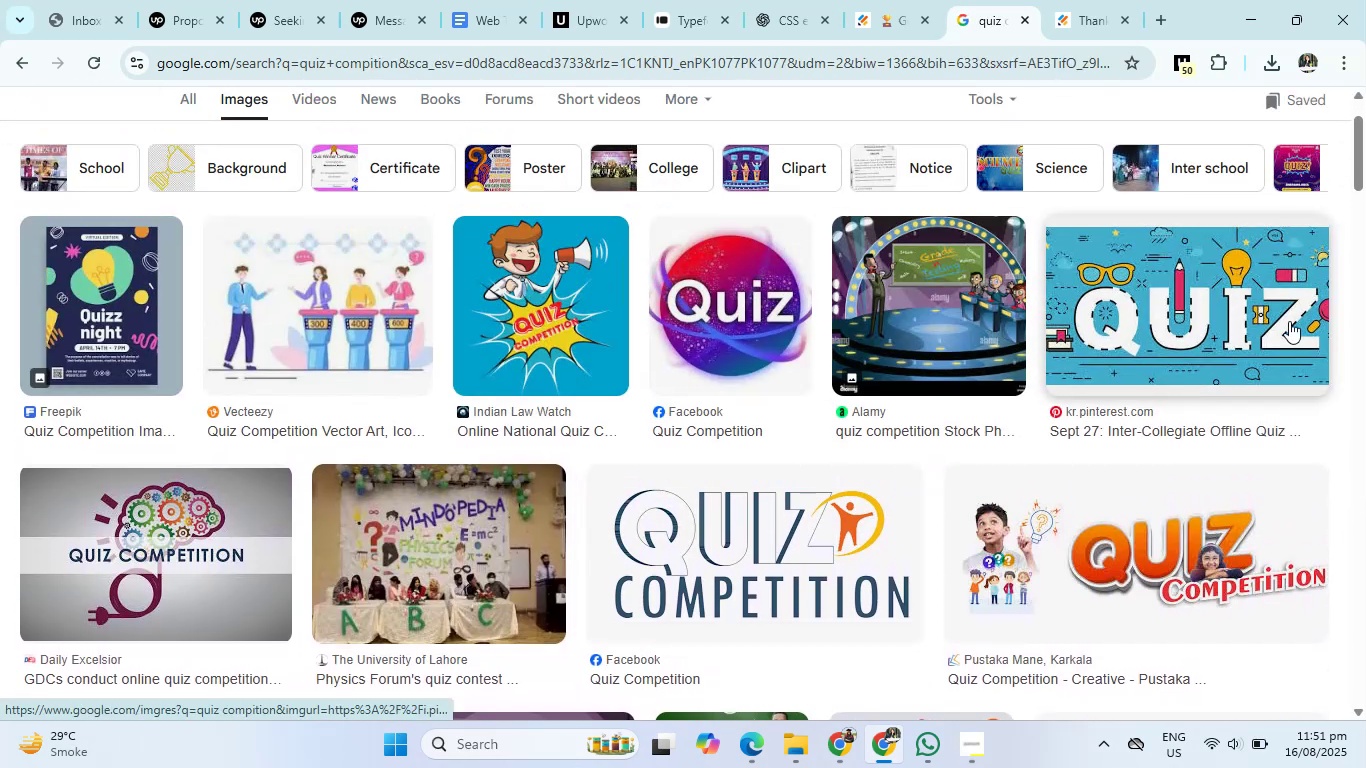 
left_click([1273, 299])
 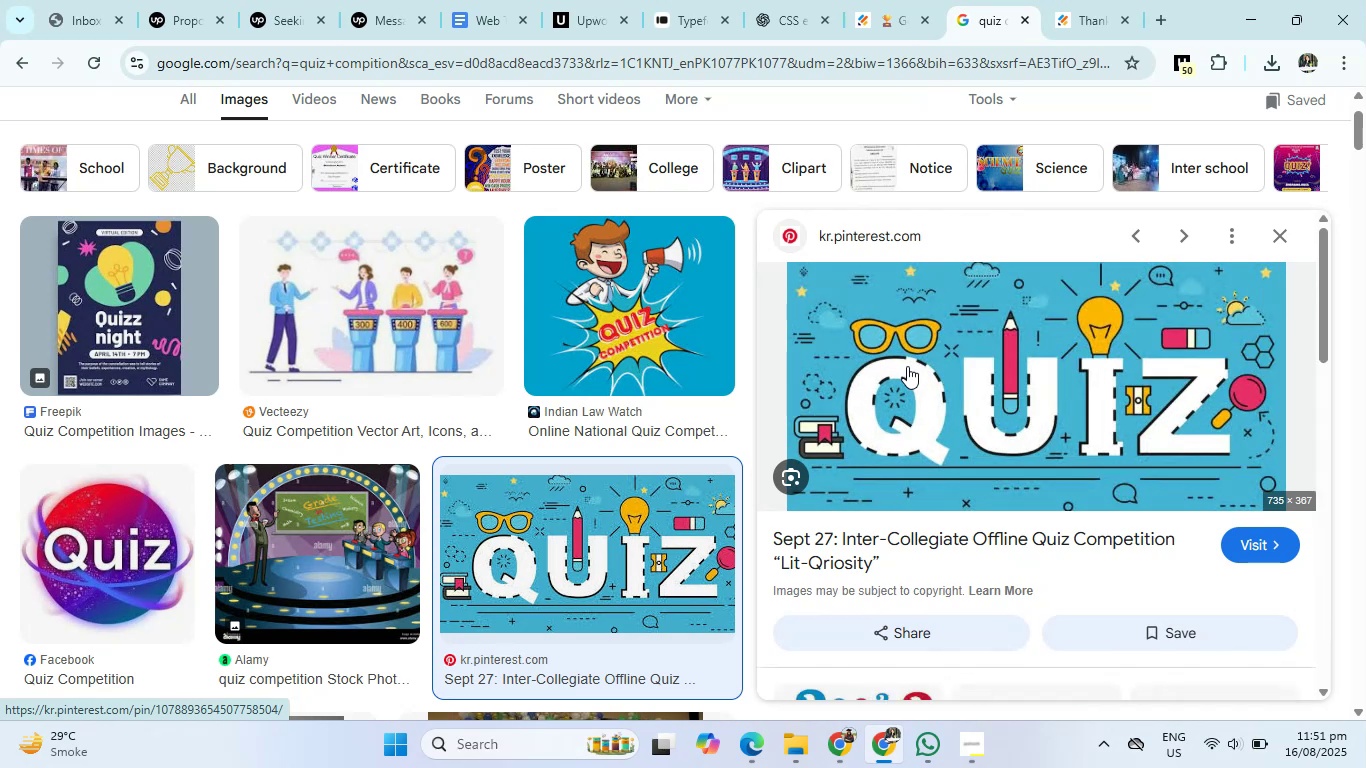 
right_click([907, 366])
 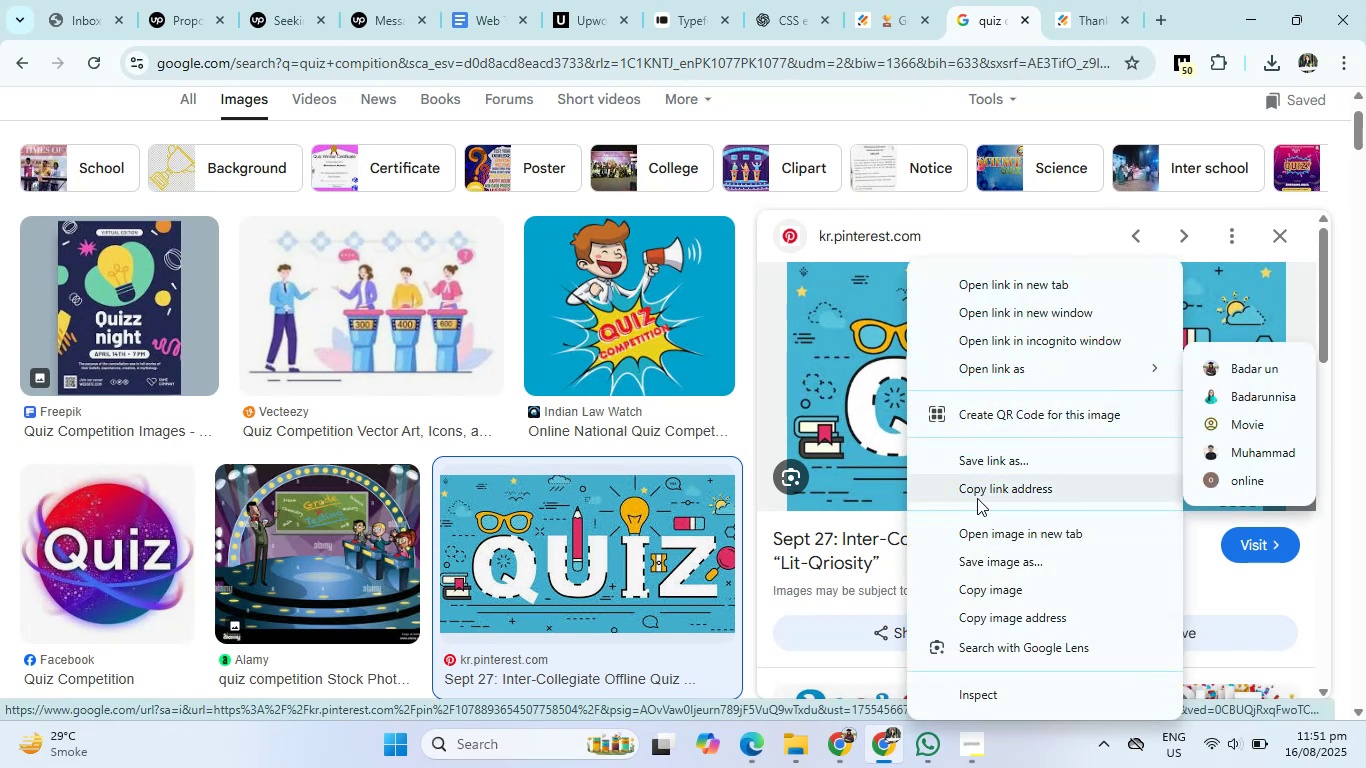 
left_click([979, 551])
 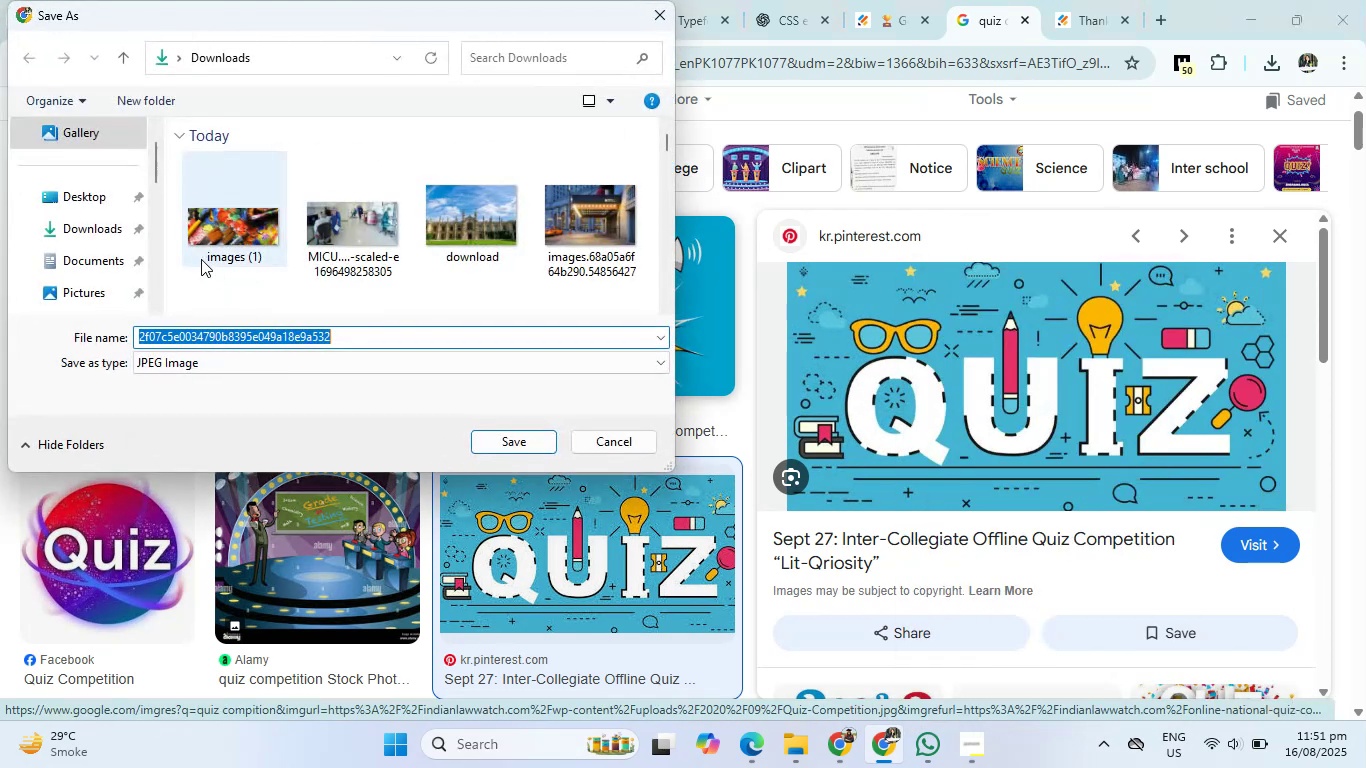 
left_click([99, 235])
 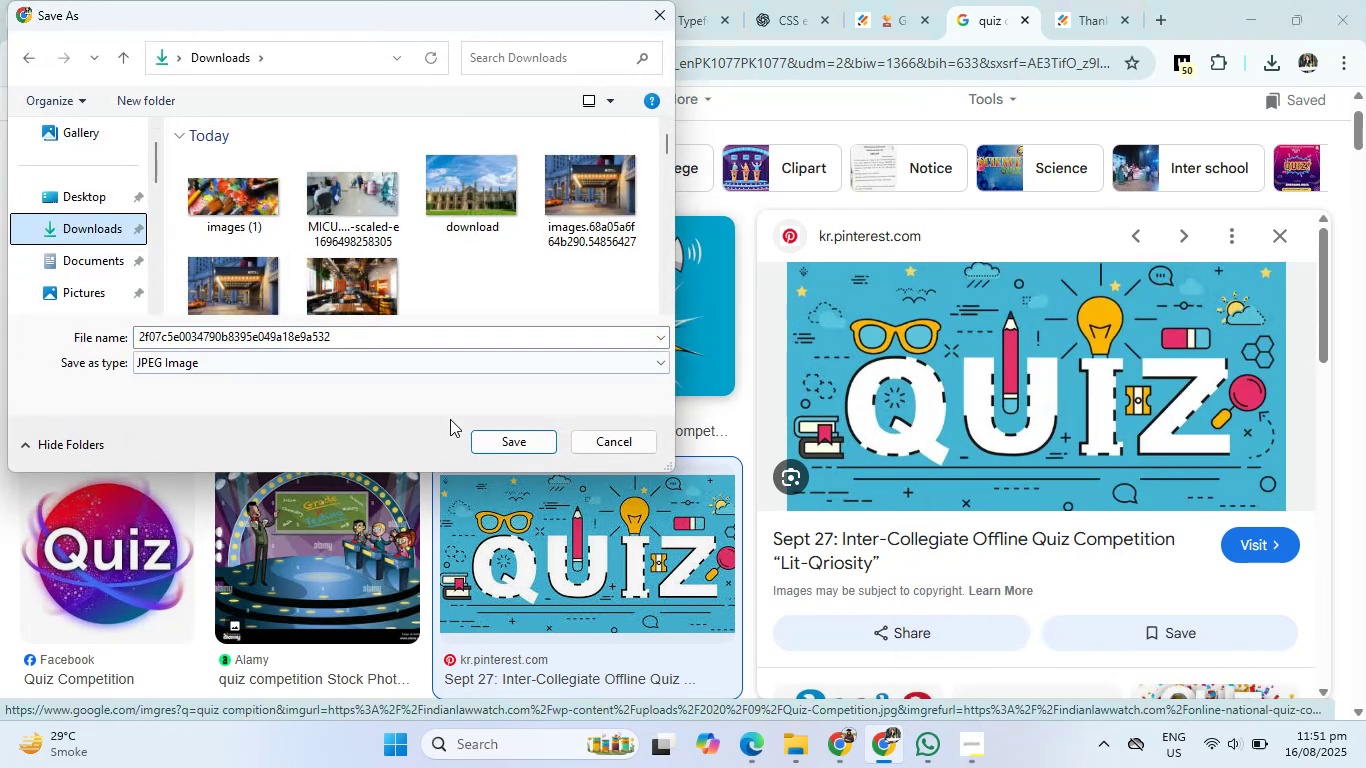 
left_click([524, 443])
 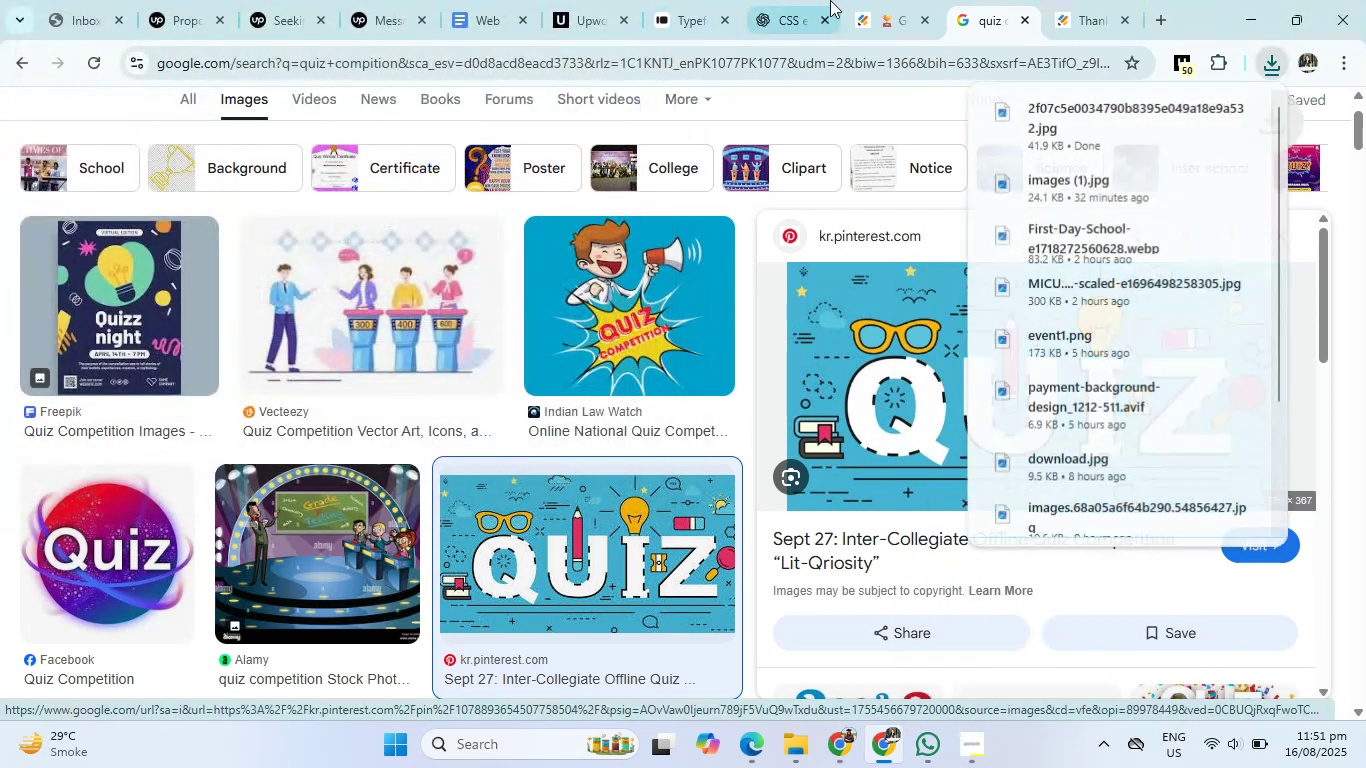 
left_click([895, 0])
 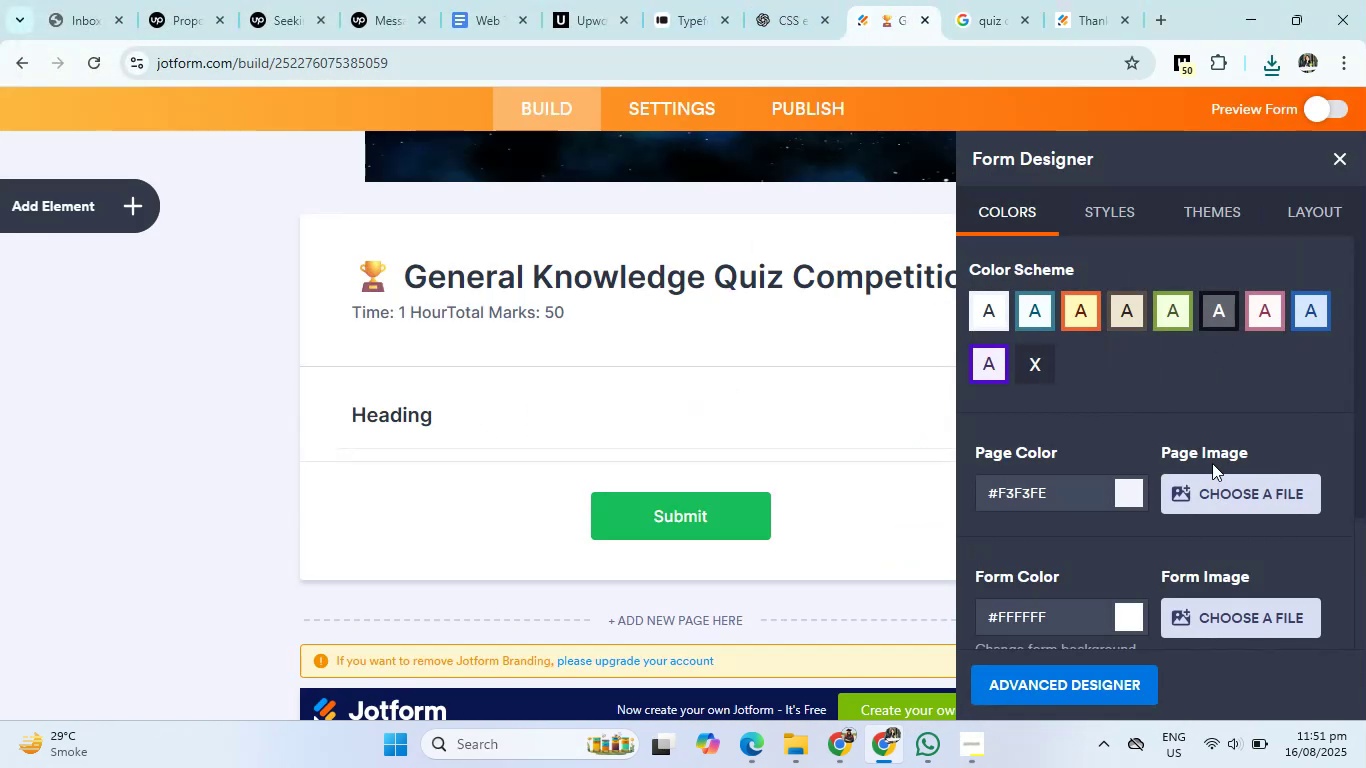 
left_click([1212, 479])
 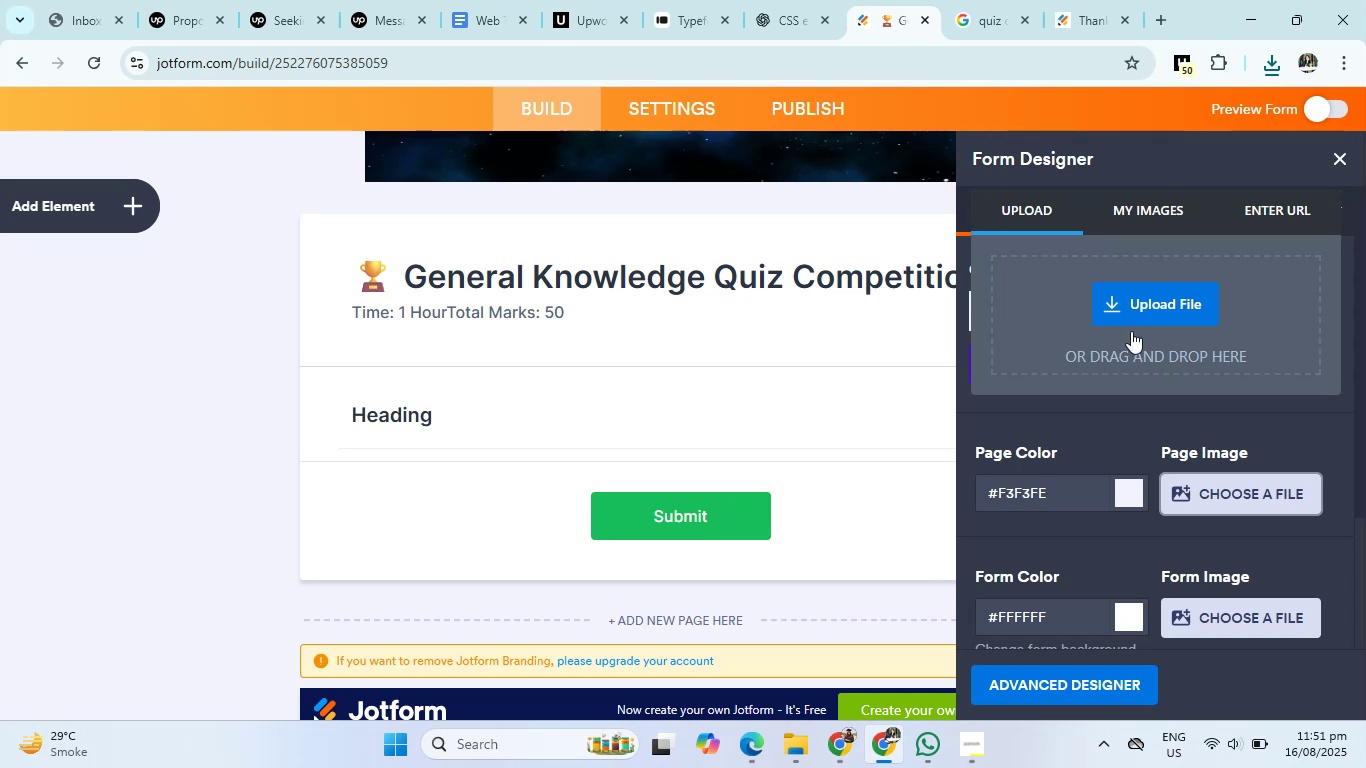 
left_click([1137, 298])
 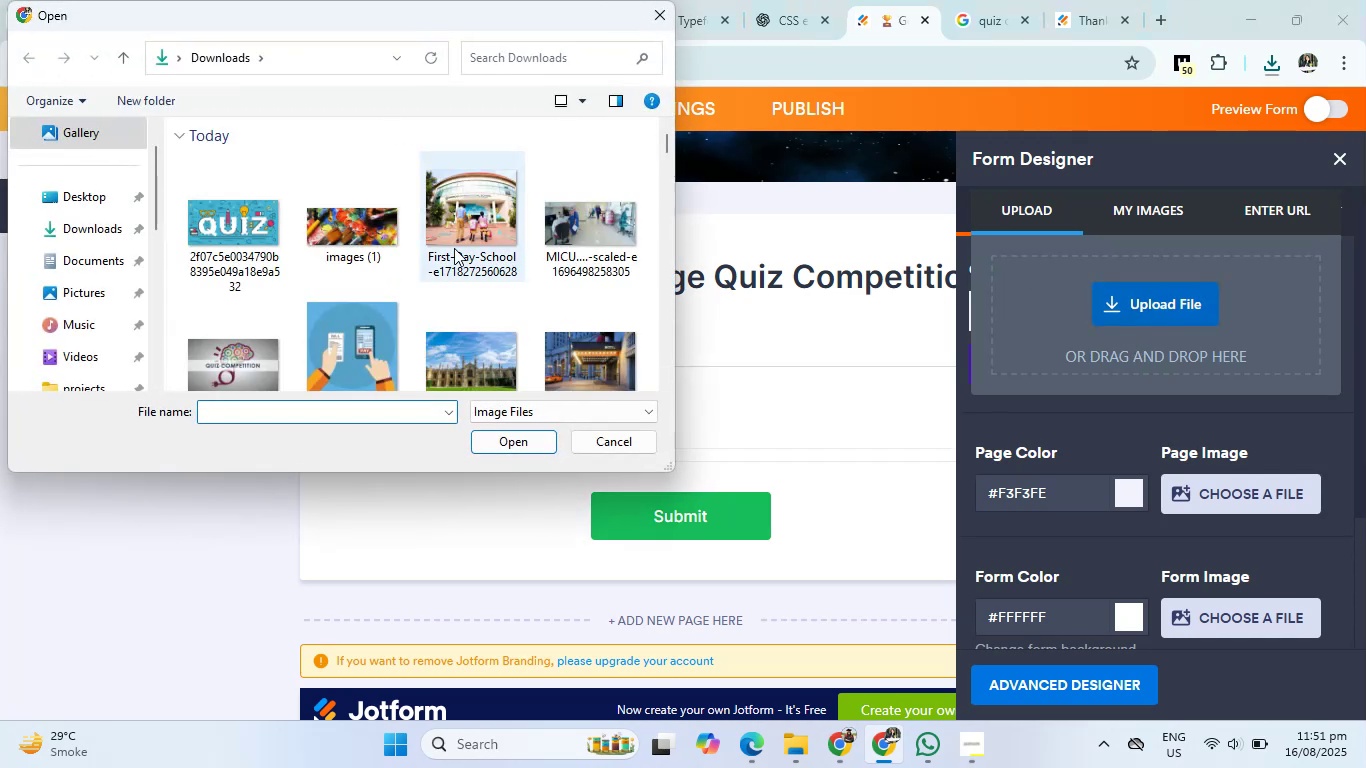 
left_click([245, 241])
 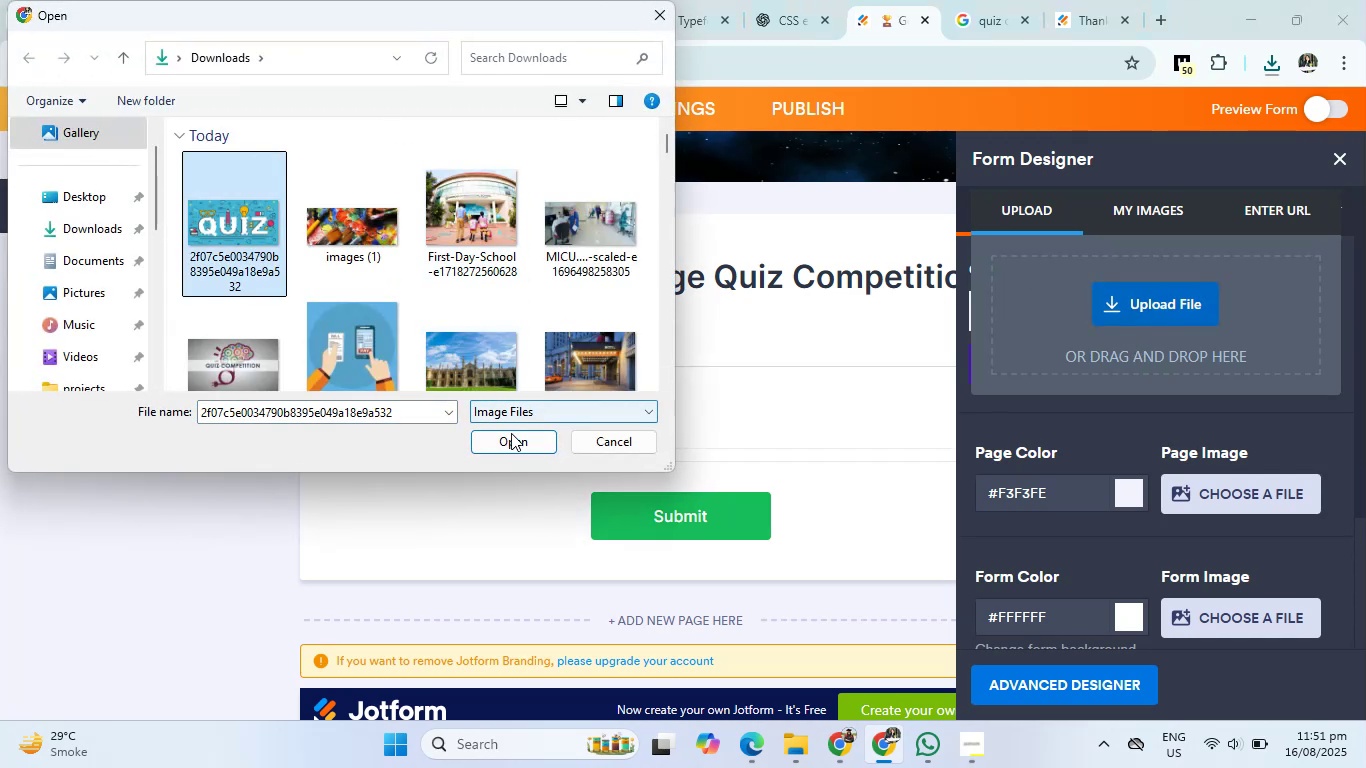 
left_click([510, 440])
 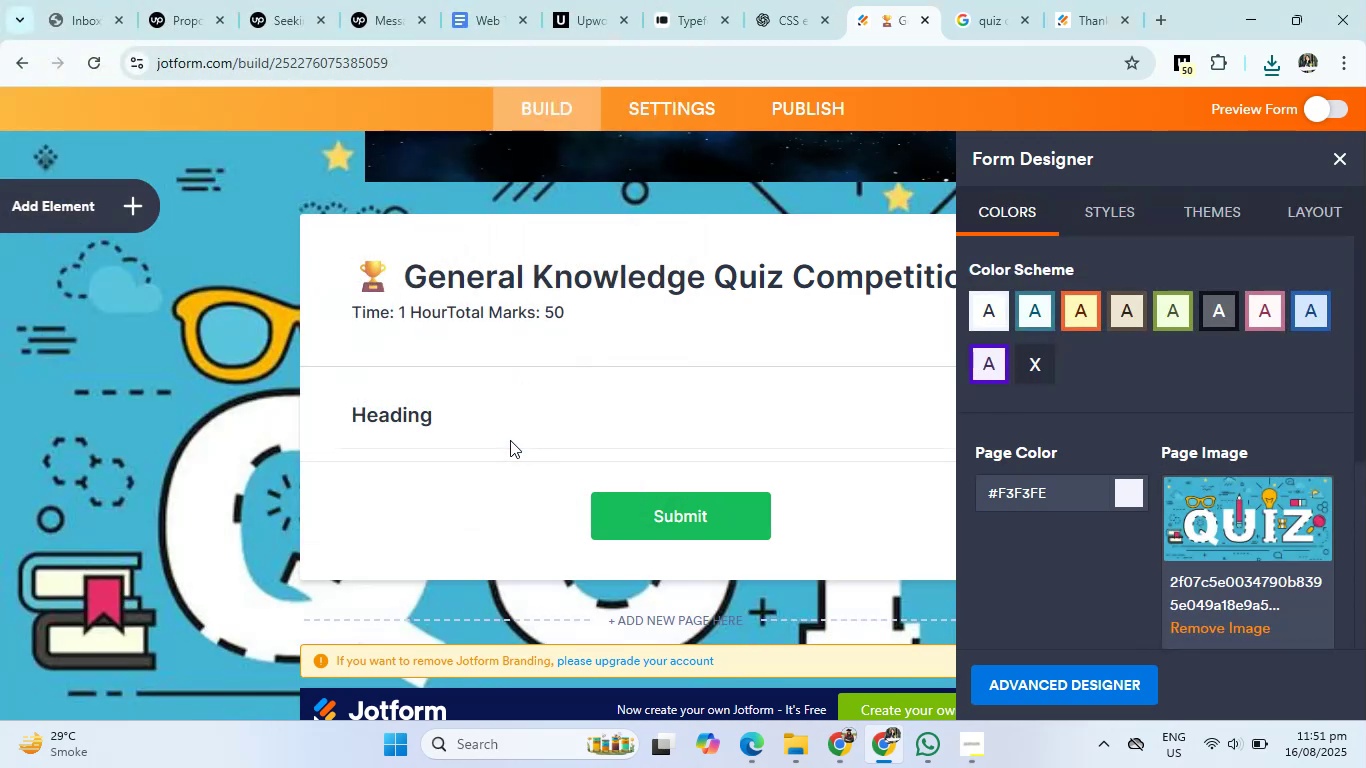 
wait(11.38)
 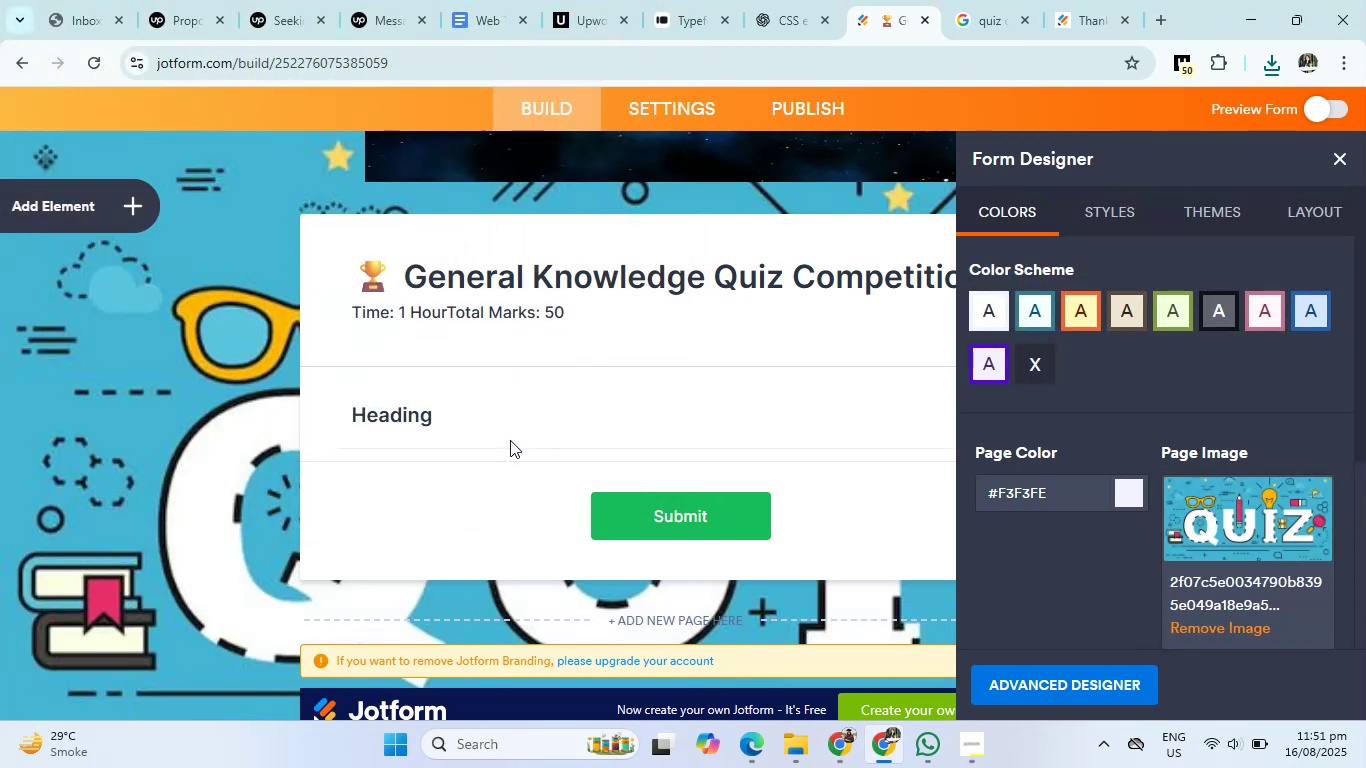 
scroll: coordinate [1357, 531], scroll_direction: down, amount: 3.0
 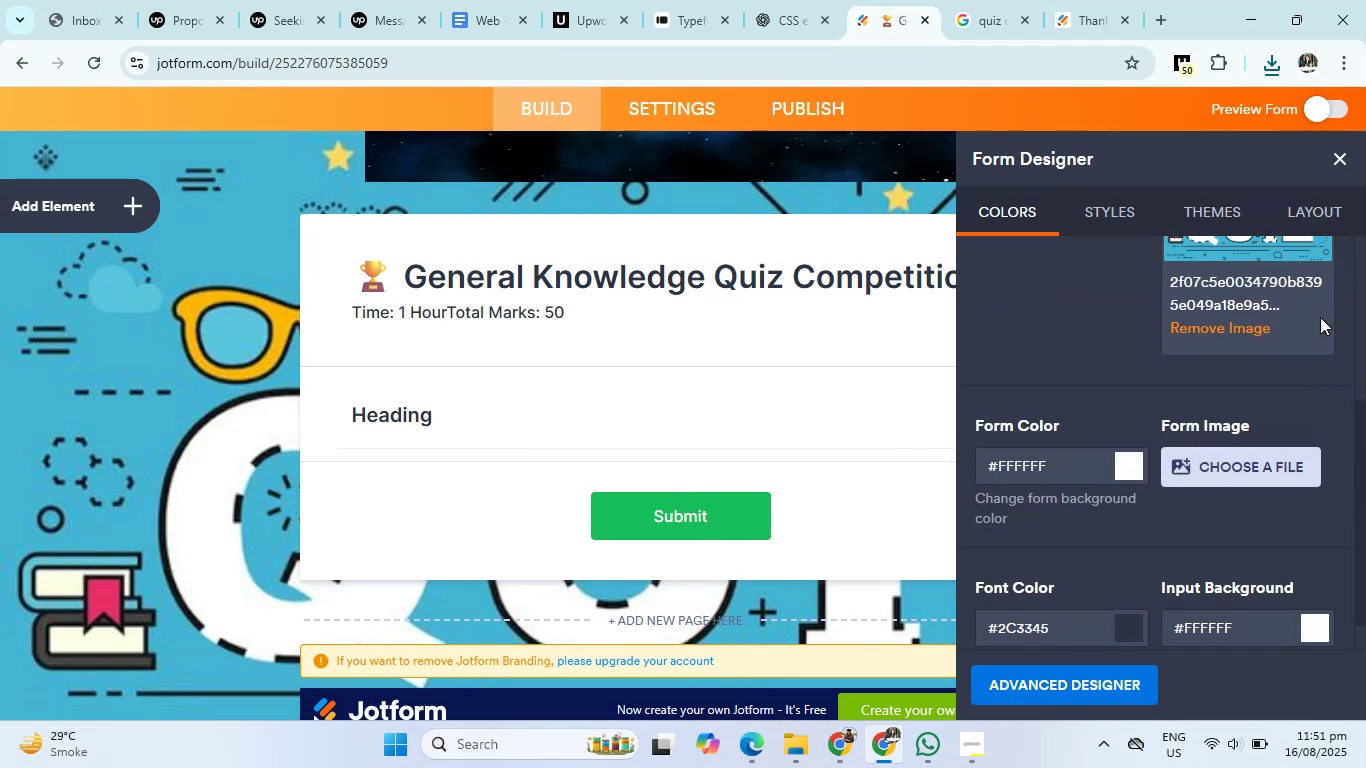 
left_click([1125, 472])
 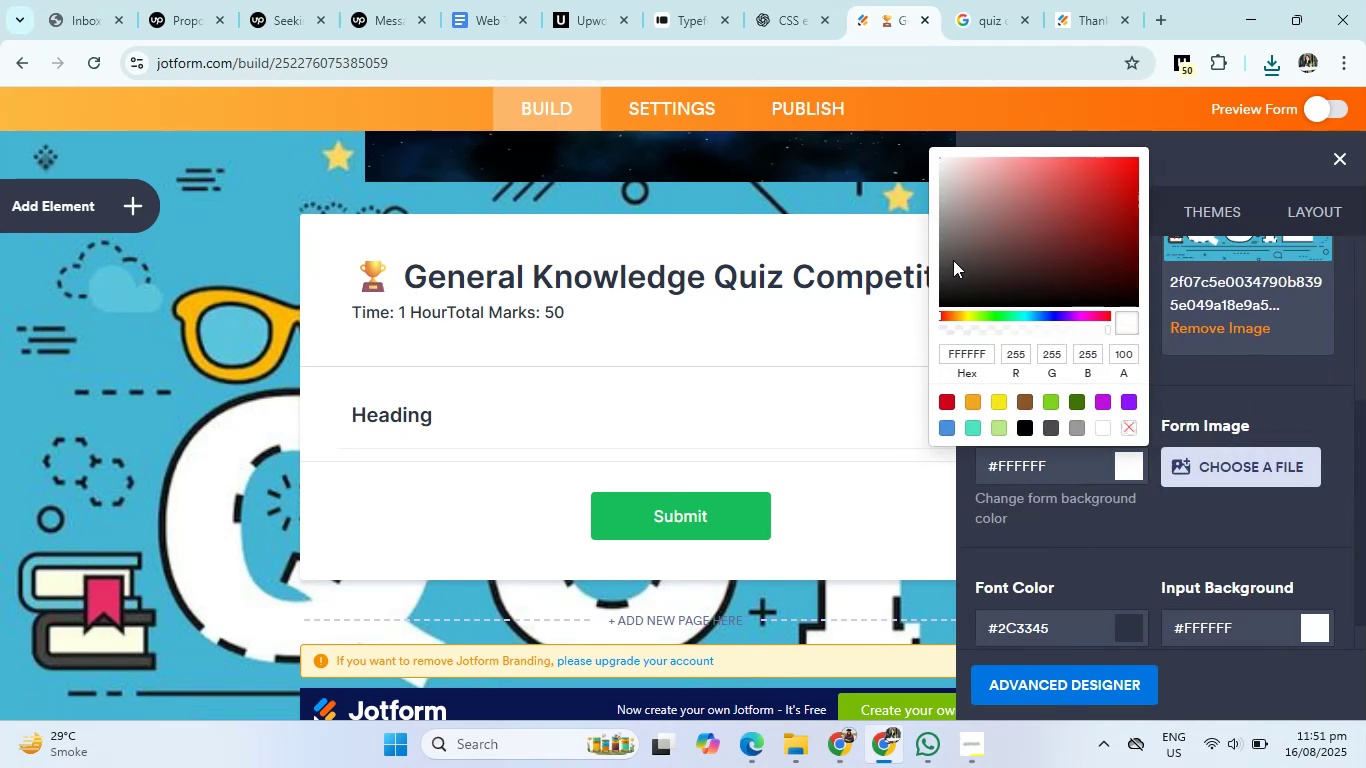 
left_click([961, 310])
 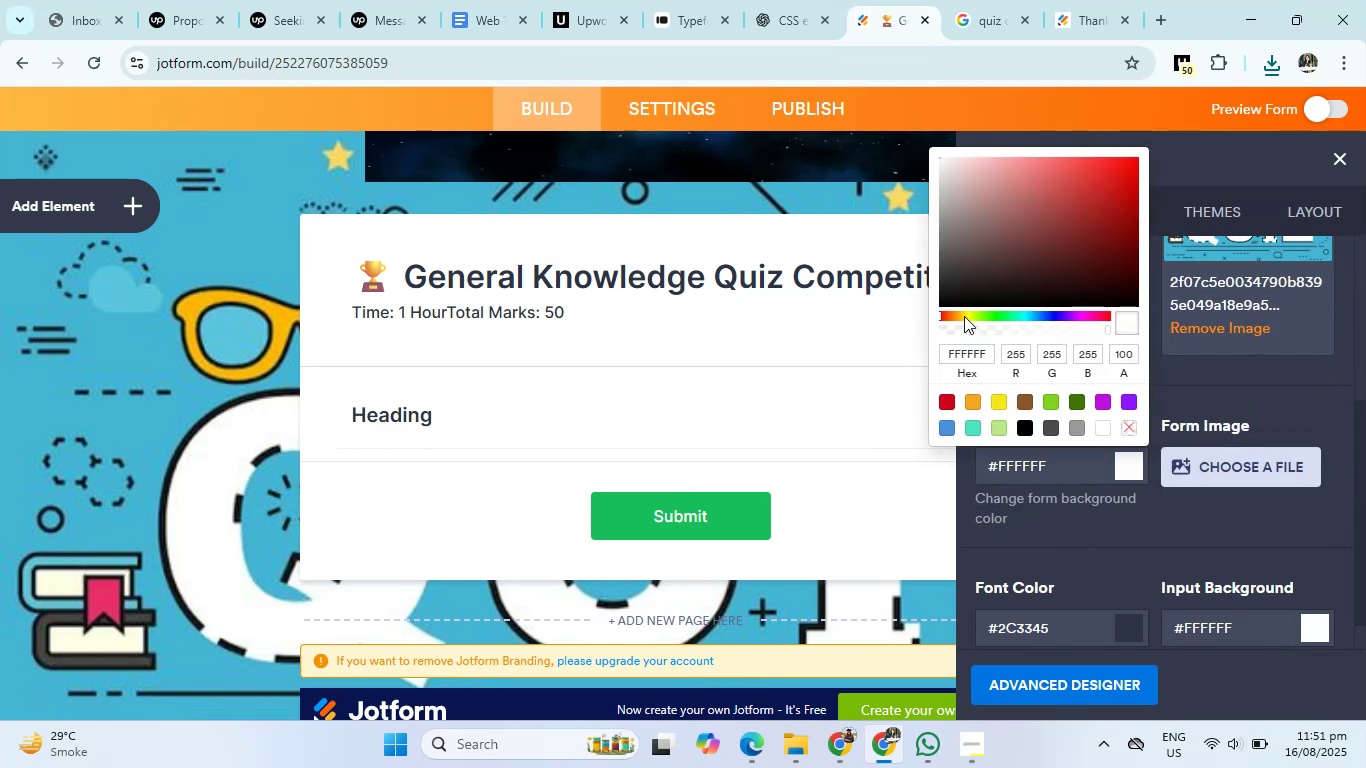 
left_click([964, 316])
 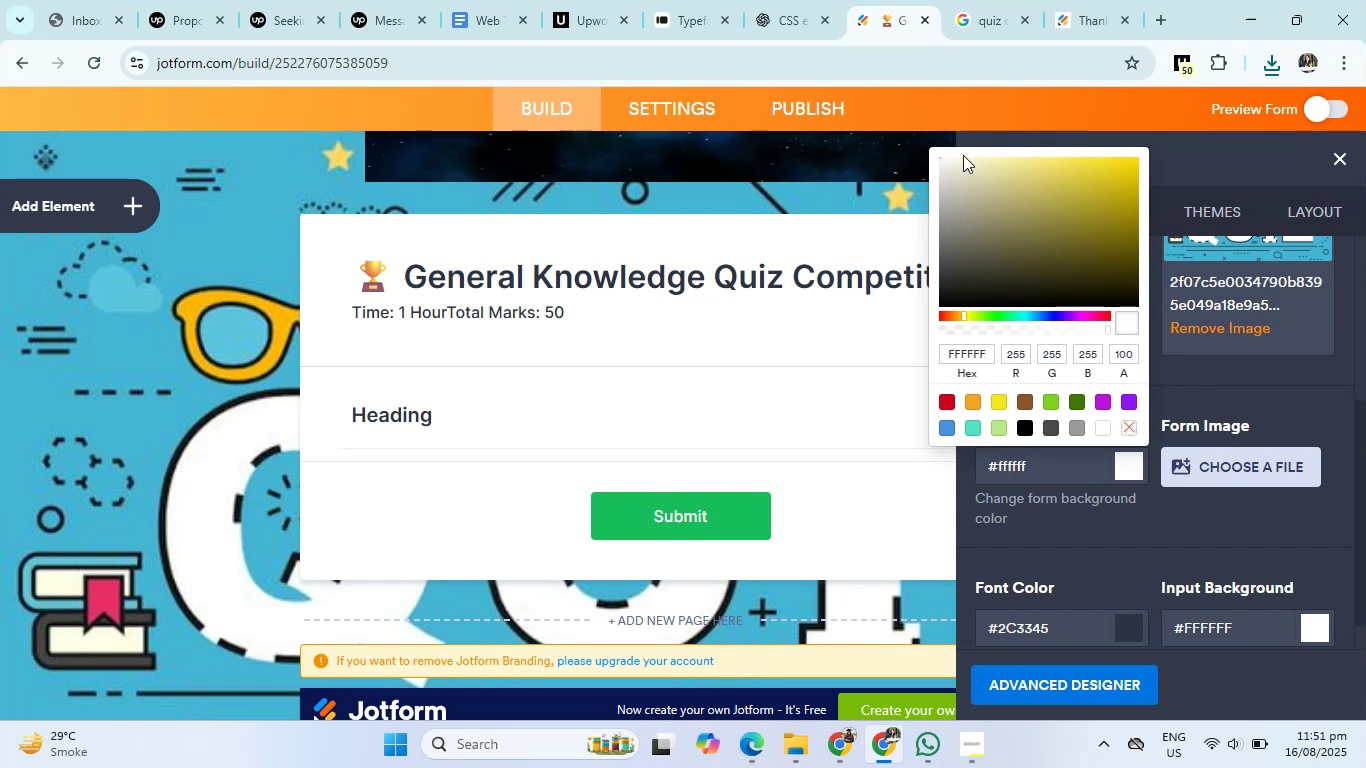 
double_click([964, 161])
 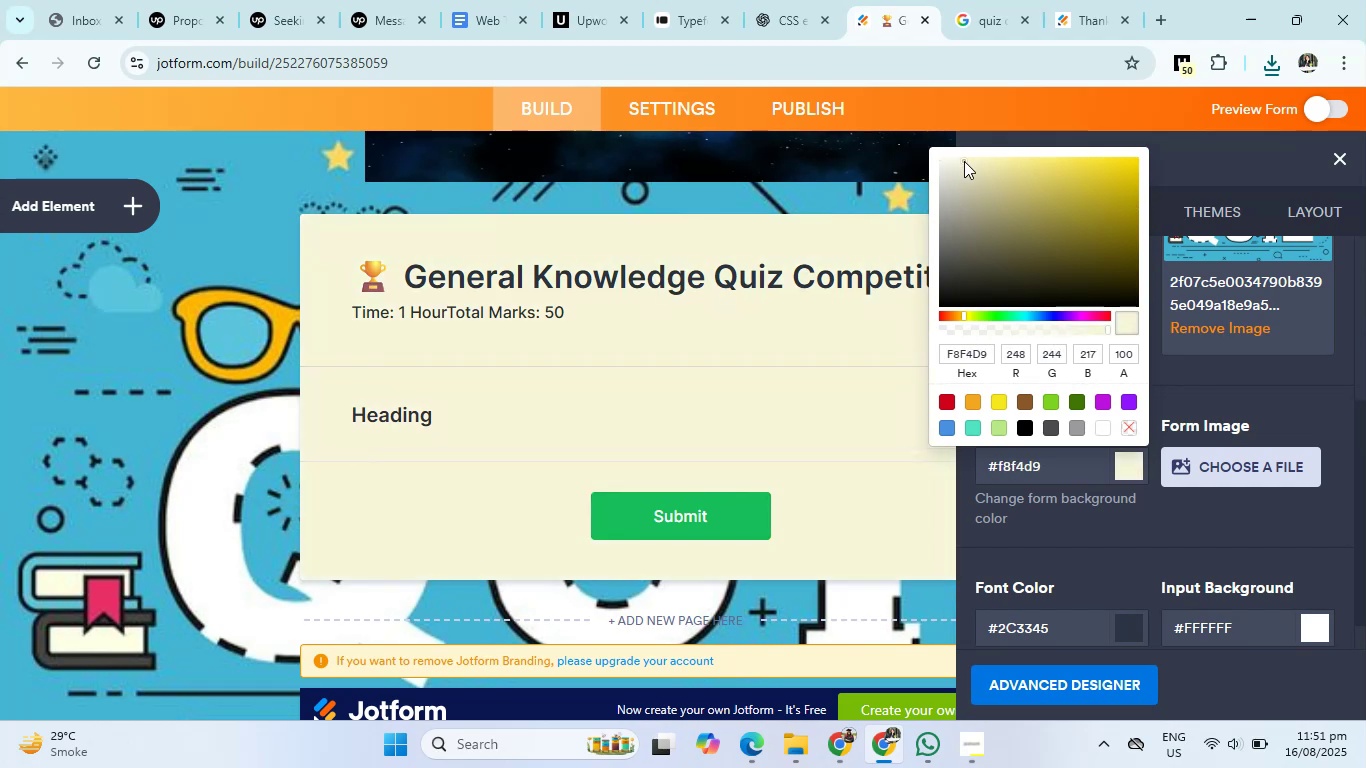 
left_click_drag(start_coordinate=[964, 161], to_coordinate=[955, 147])
 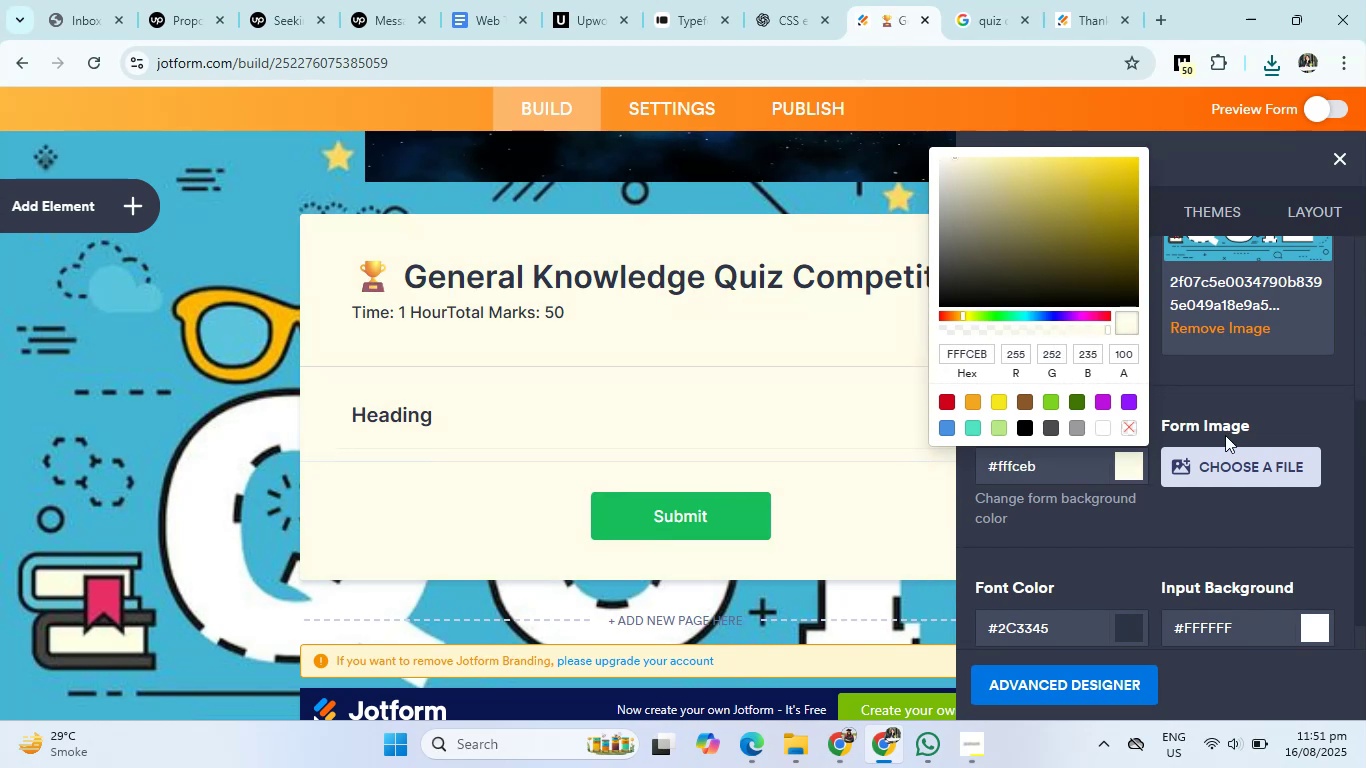 
left_click([1325, 407])
 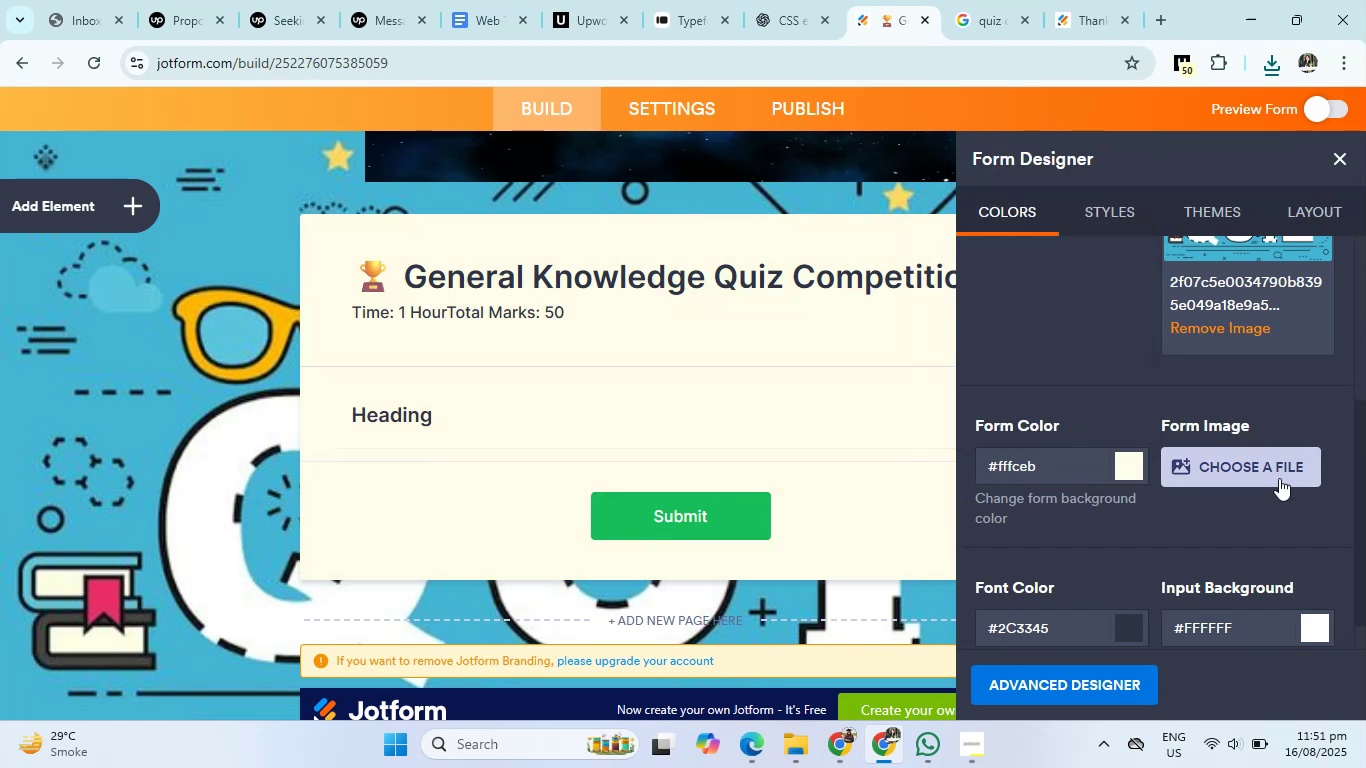 
scroll: coordinate [1224, 576], scroll_direction: down, amount: 2.0
 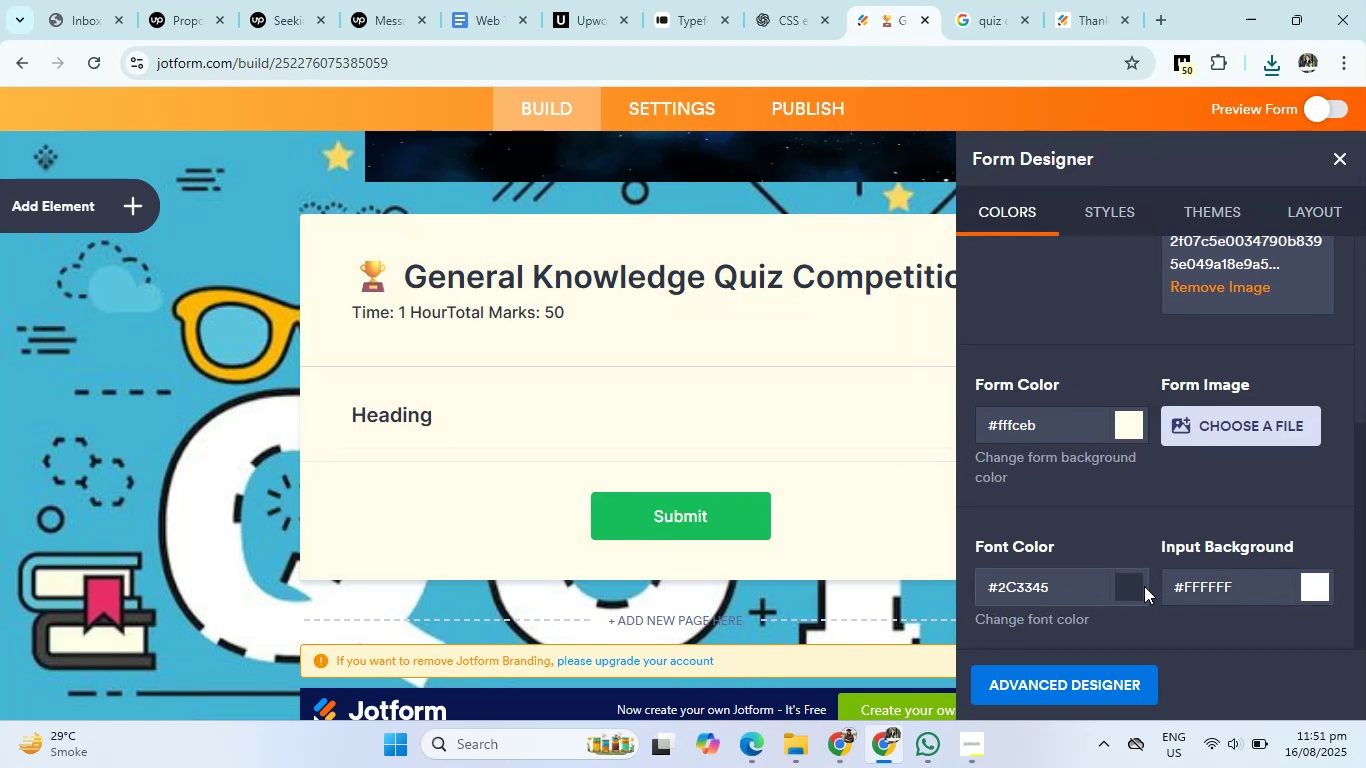 
left_click([1138, 586])
 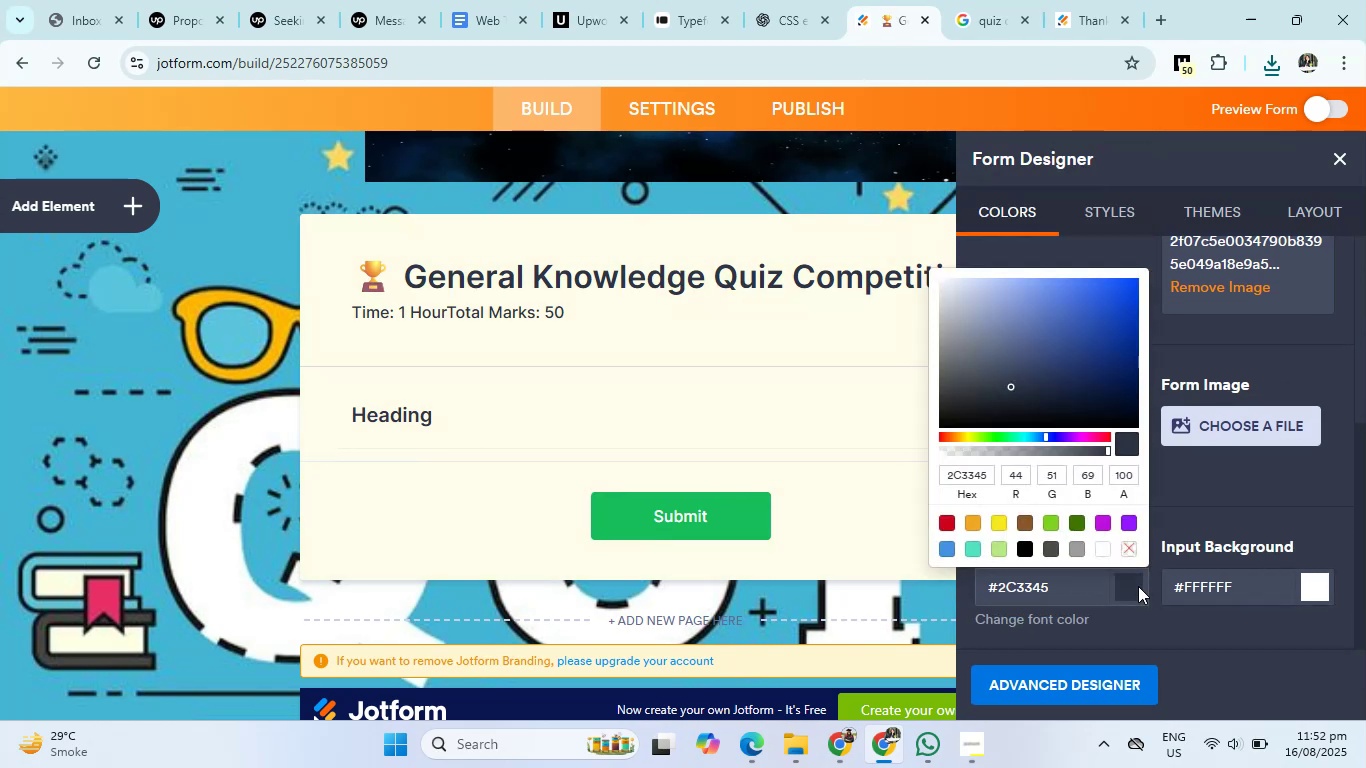 
wait(8.26)
 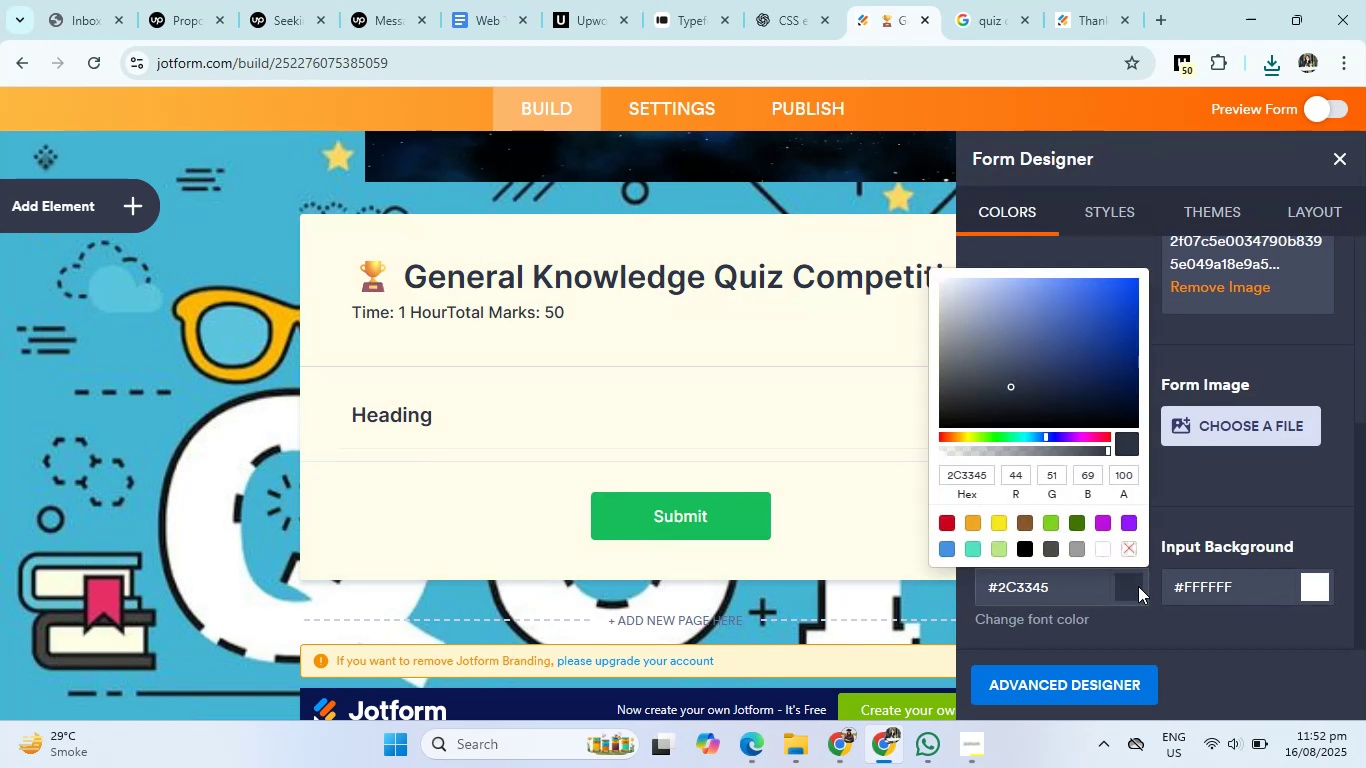 
double_click([1112, 359])
 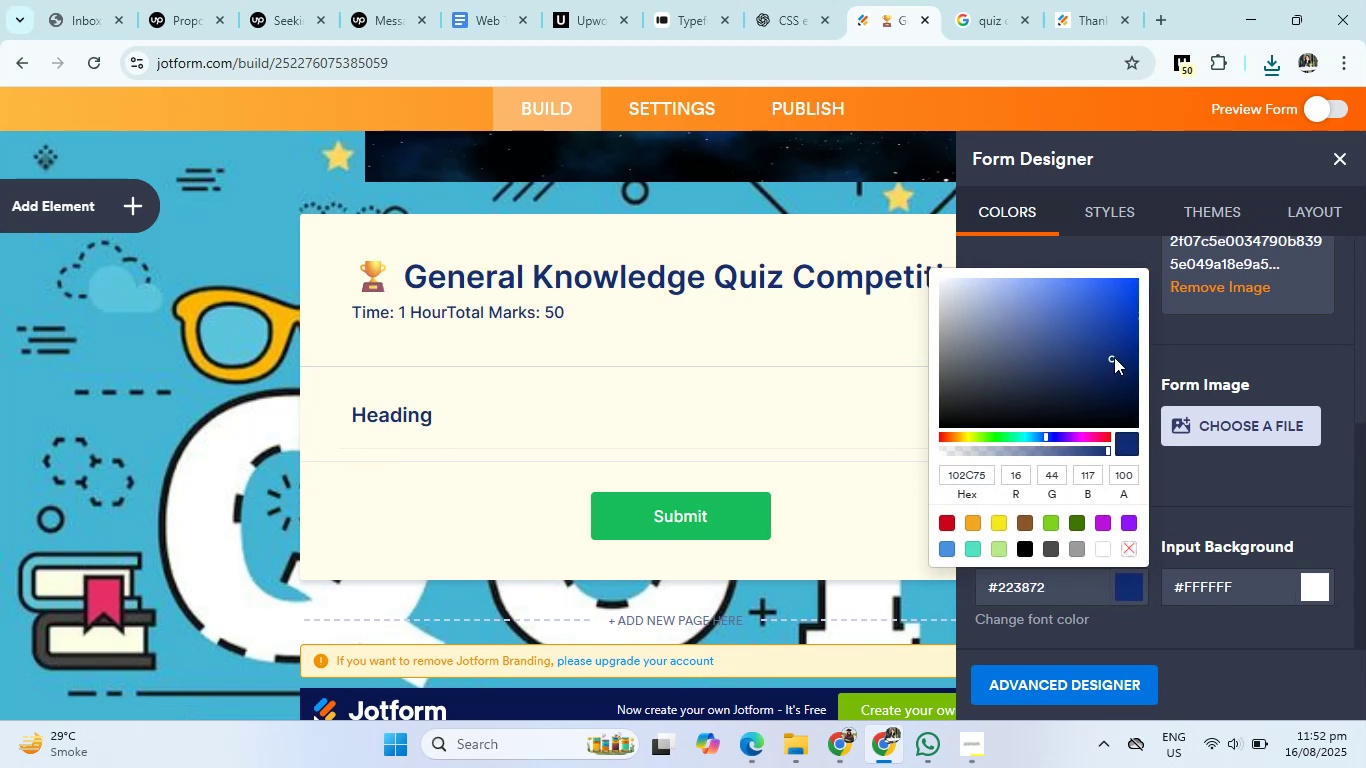 
left_click_drag(start_coordinate=[1114, 357], to_coordinate=[1137, 338])
 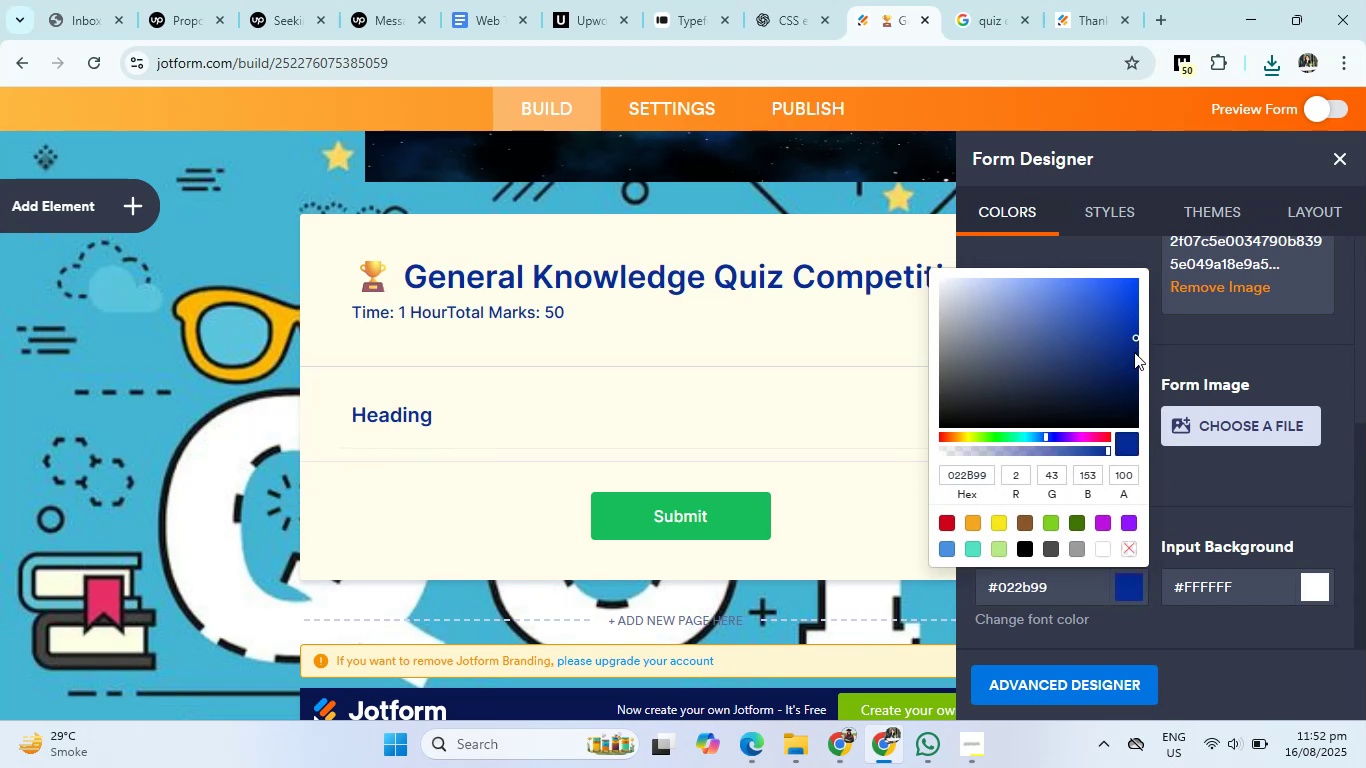 
left_click([1134, 352])
 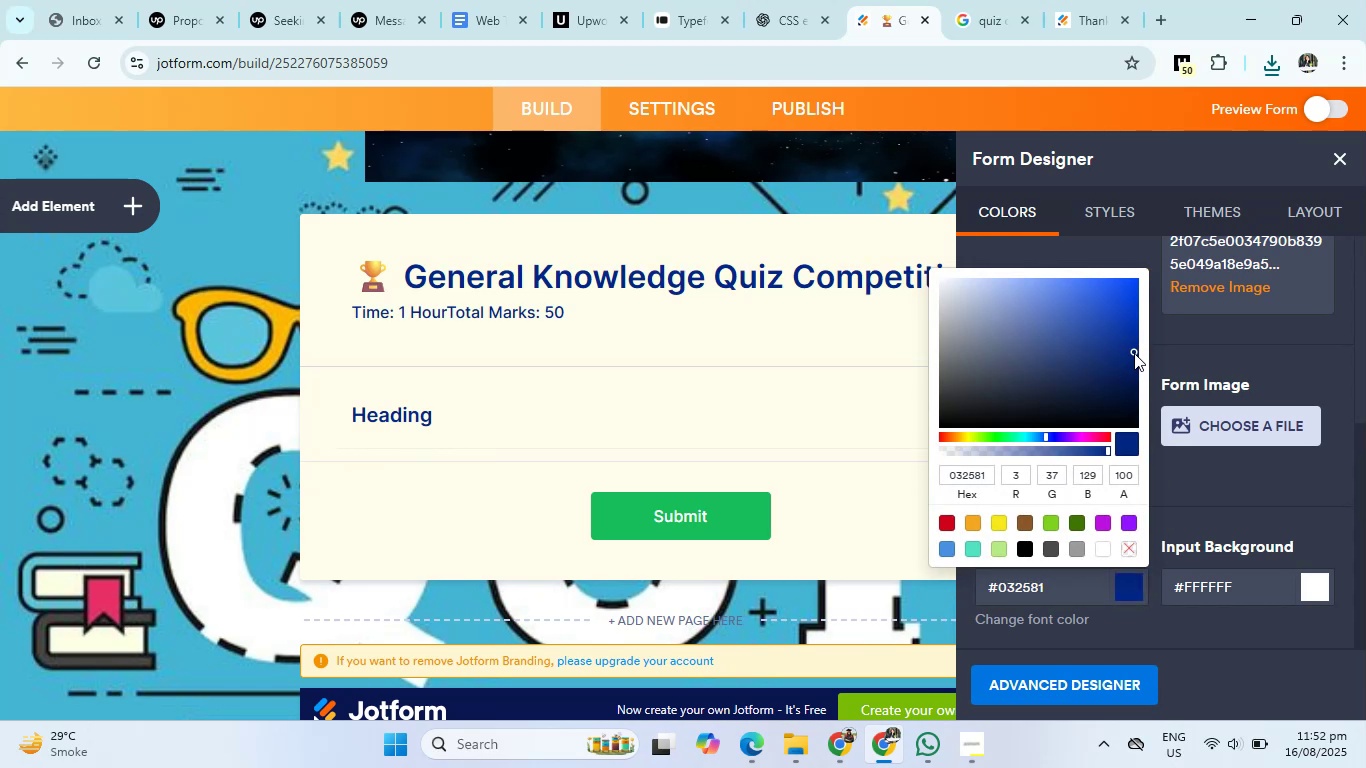 
left_click([1134, 353])
 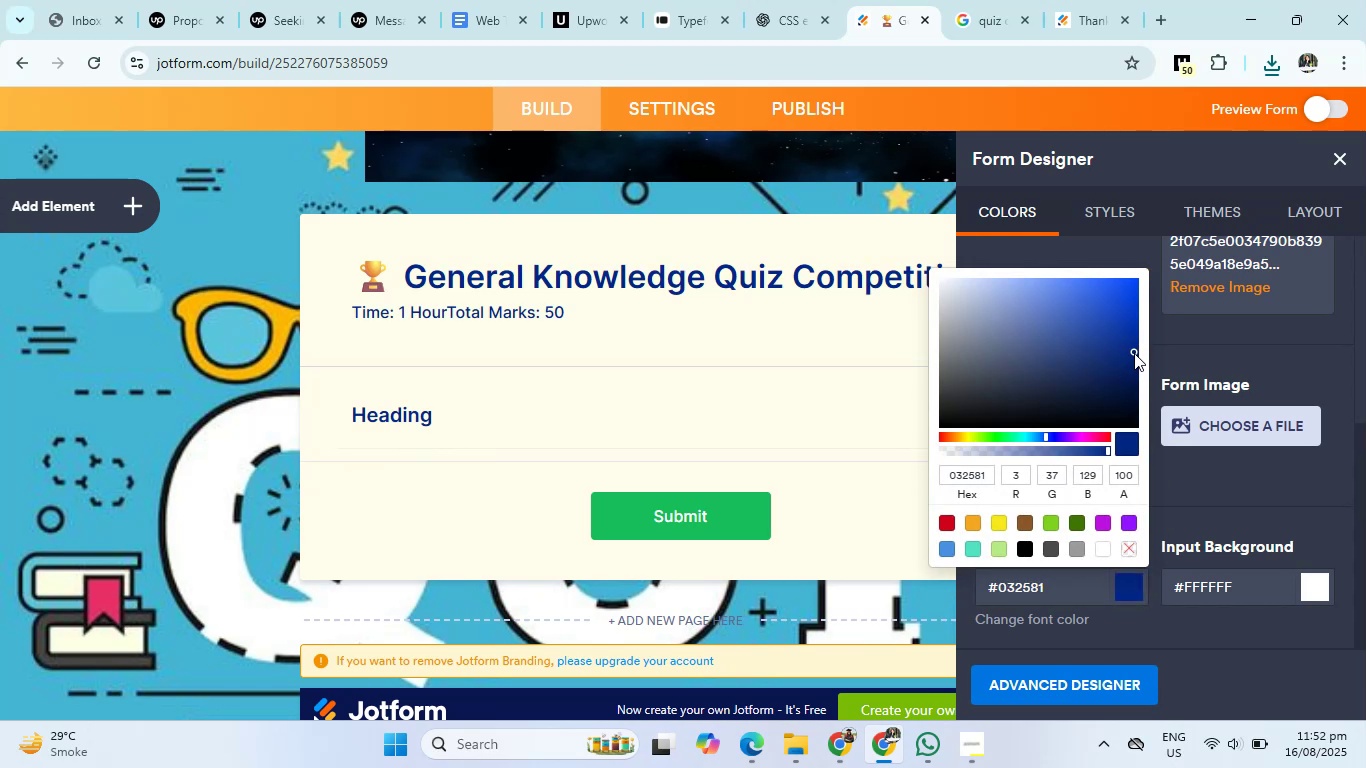 
left_click_drag(start_coordinate=[1138, 353], to_coordinate=[1143, 353])
 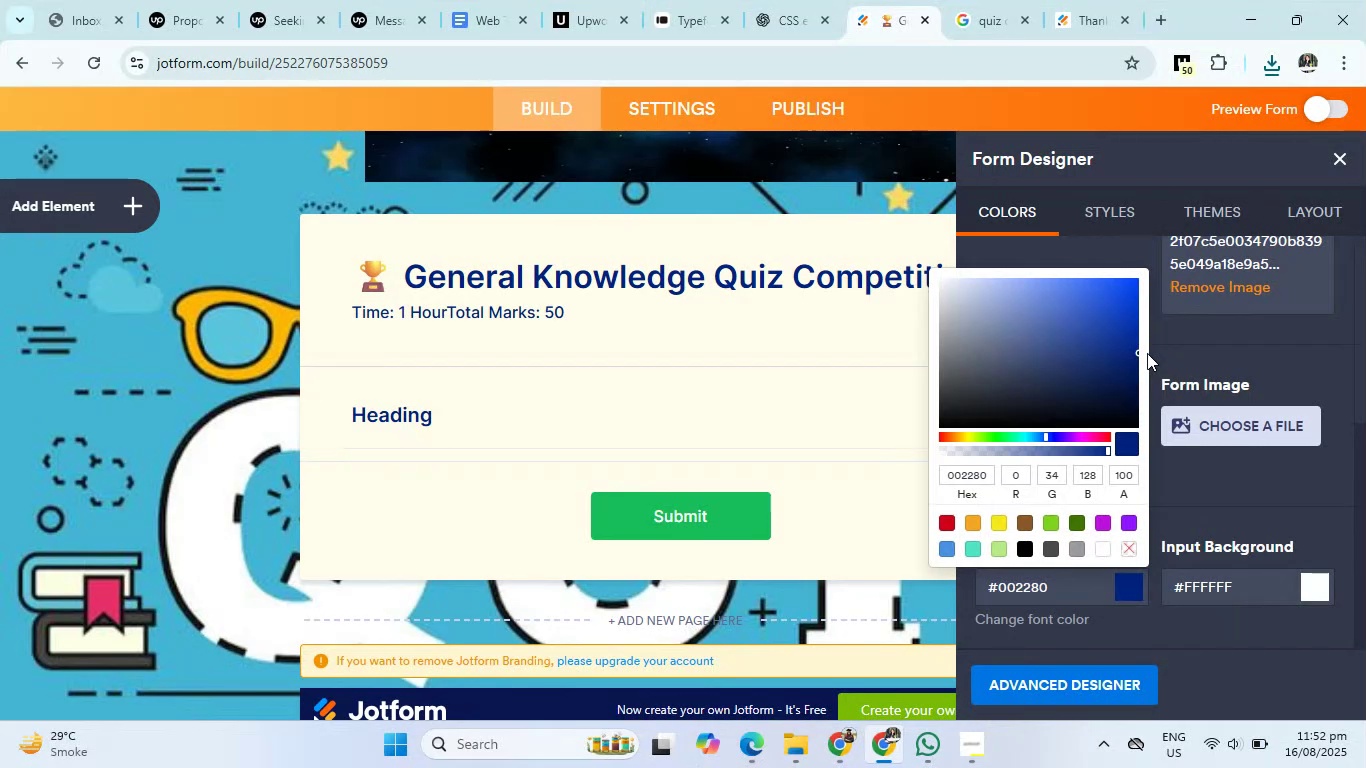 
wait(9.27)
 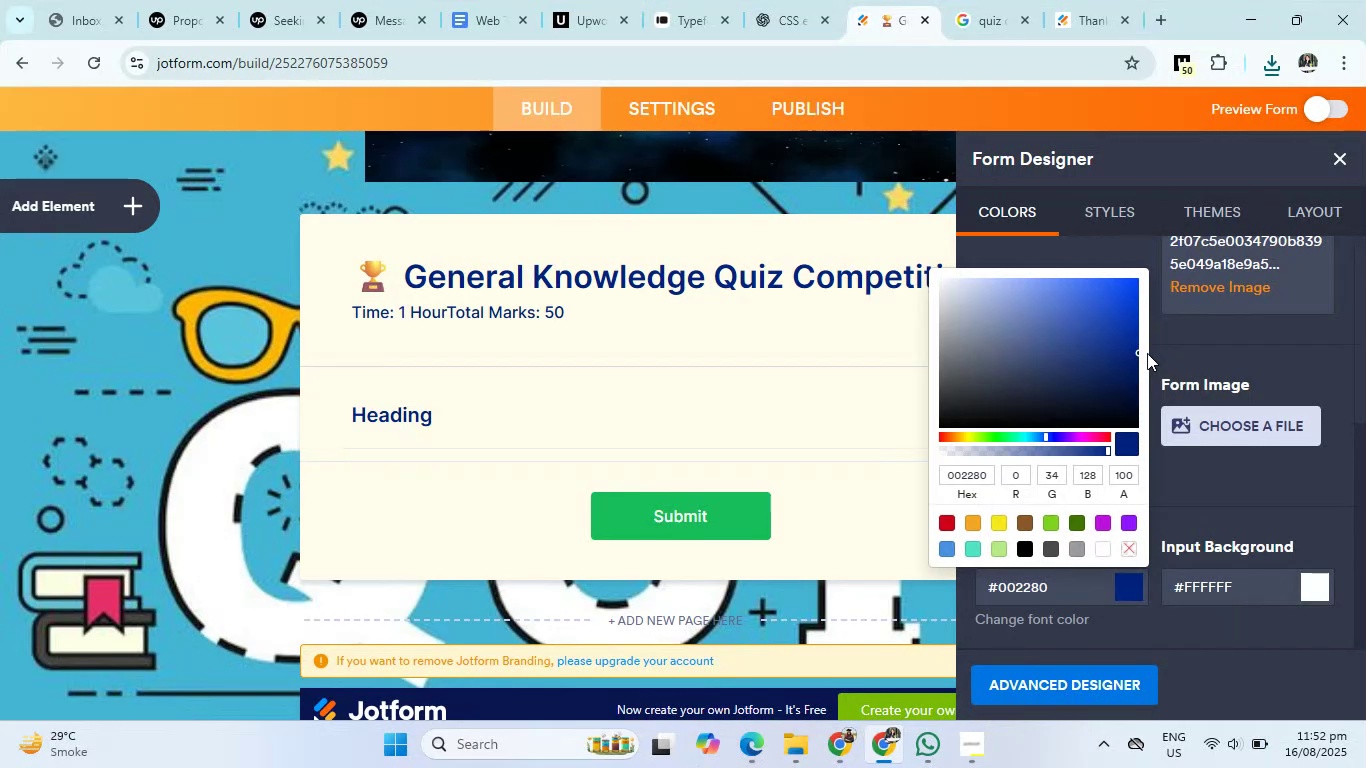 
scroll: coordinate [750, 527], scroll_direction: down, amount: 4.0
 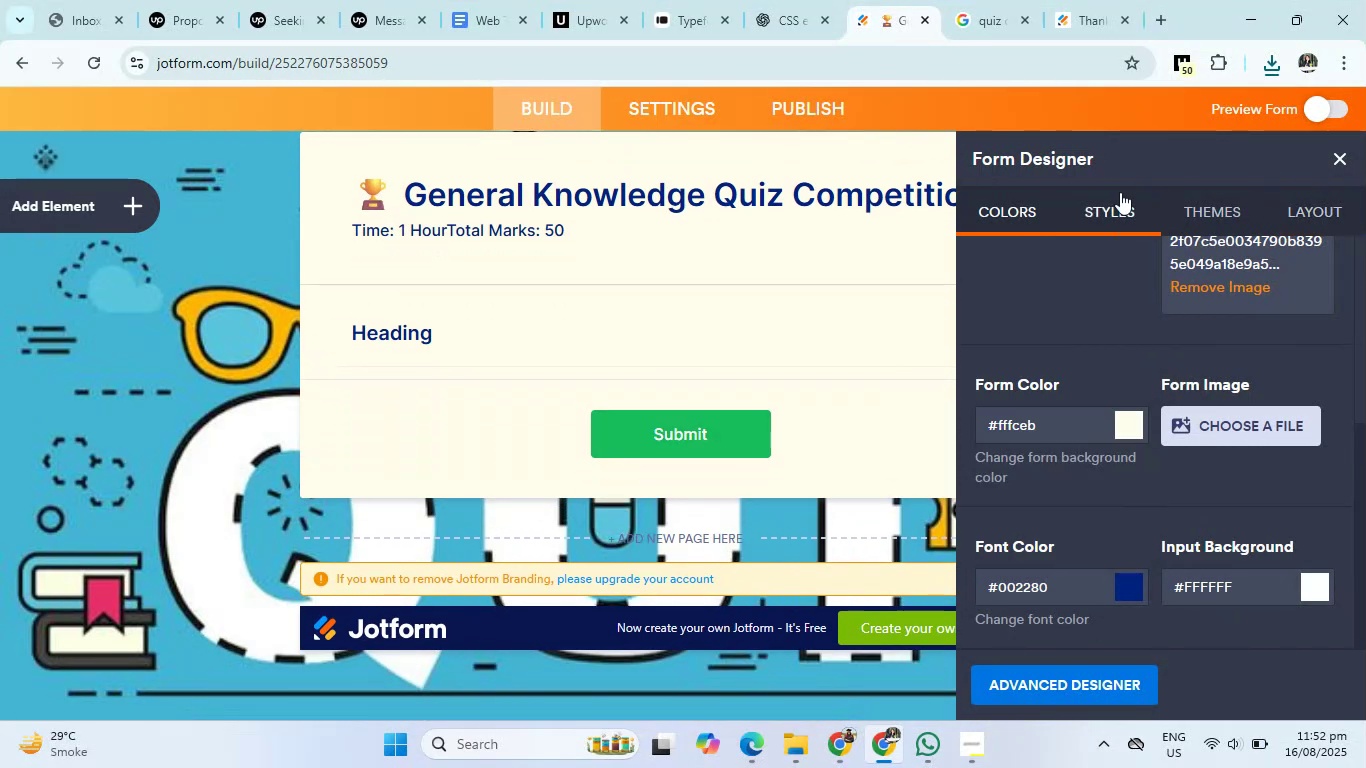 
left_click([1097, 198])
 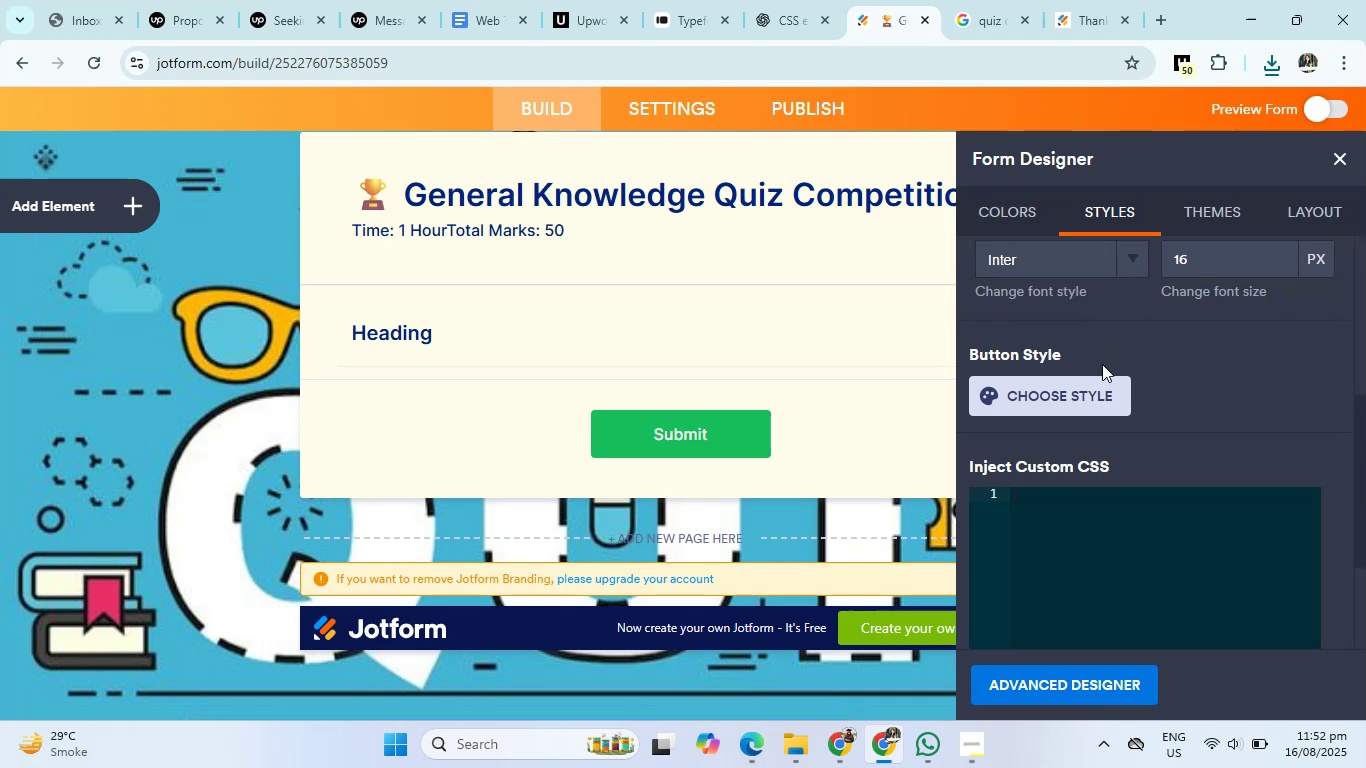 
left_click([1089, 387])
 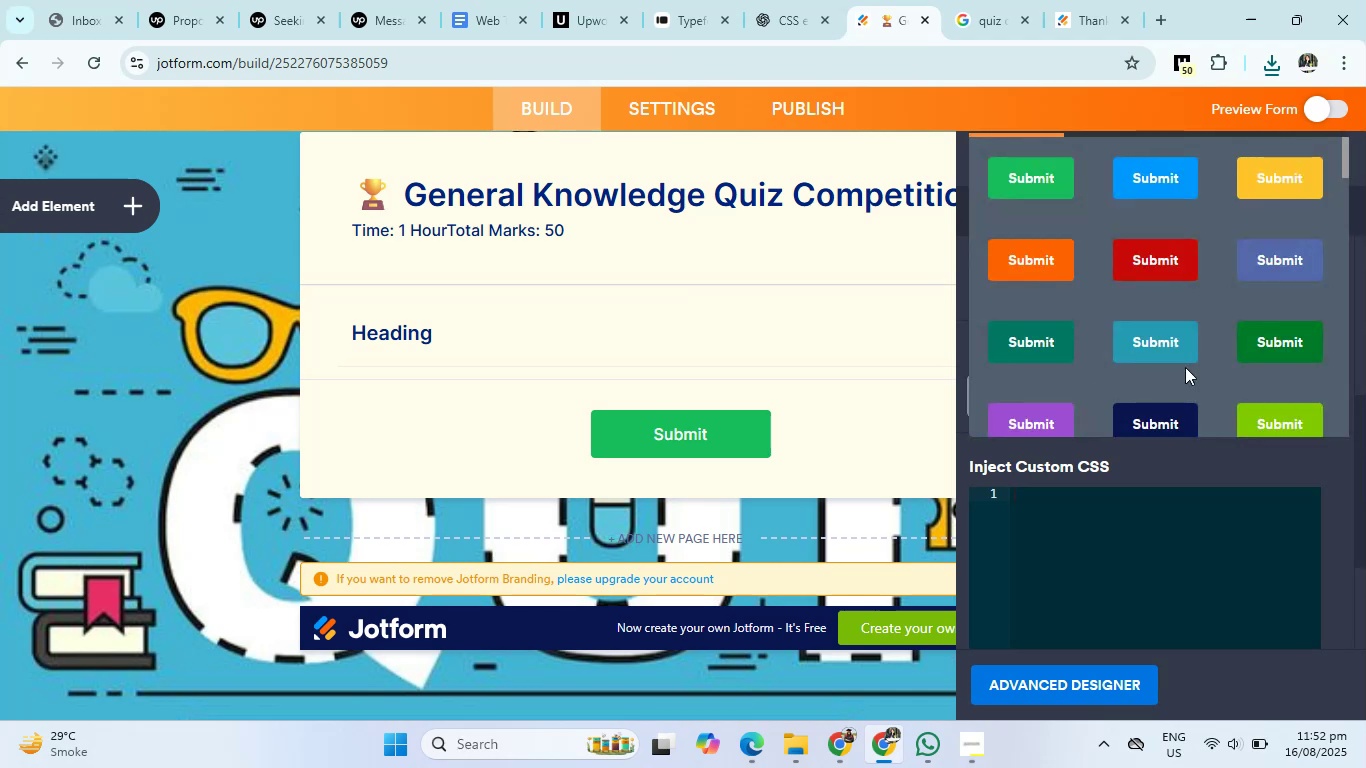 
scroll: coordinate [1185, 367], scroll_direction: down, amount: 4.0
 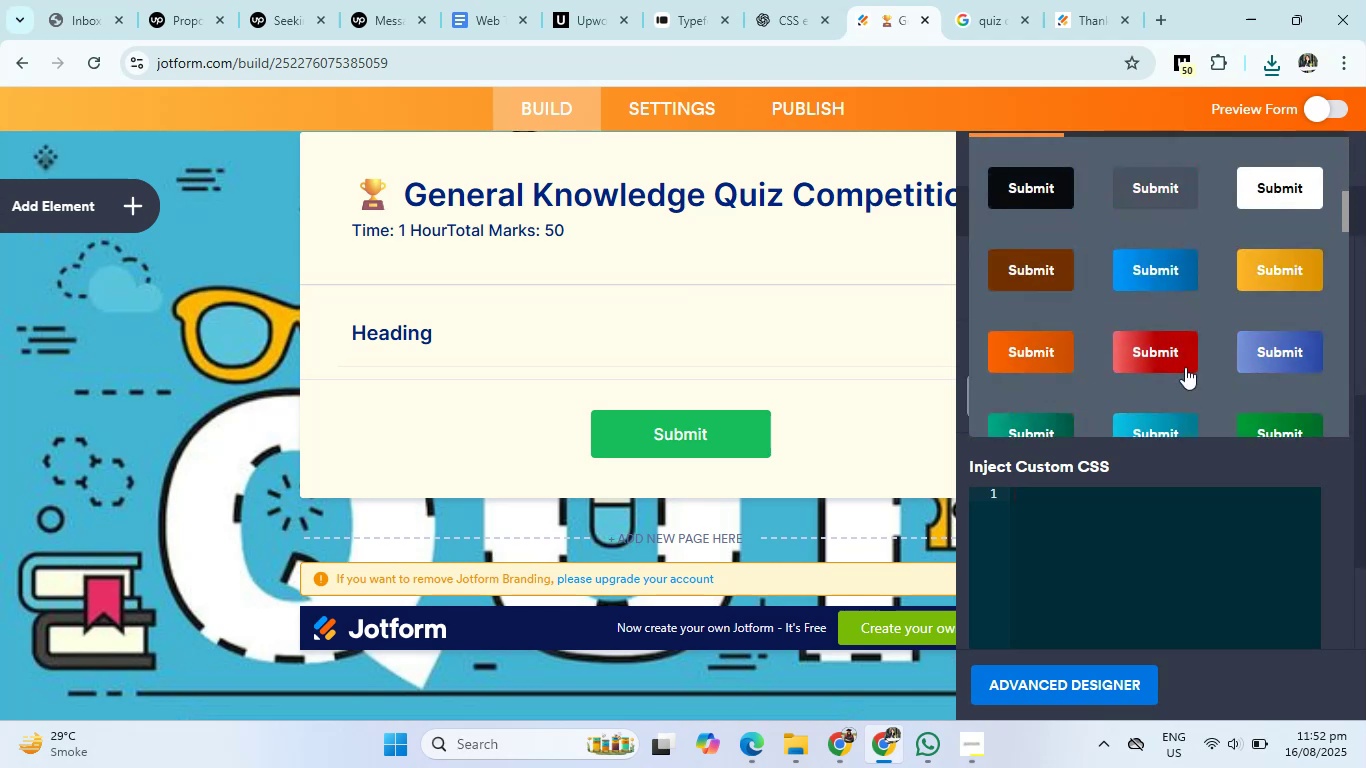 
scroll: coordinate [1185, 367], scroll_direction: up, amount: 8.0
 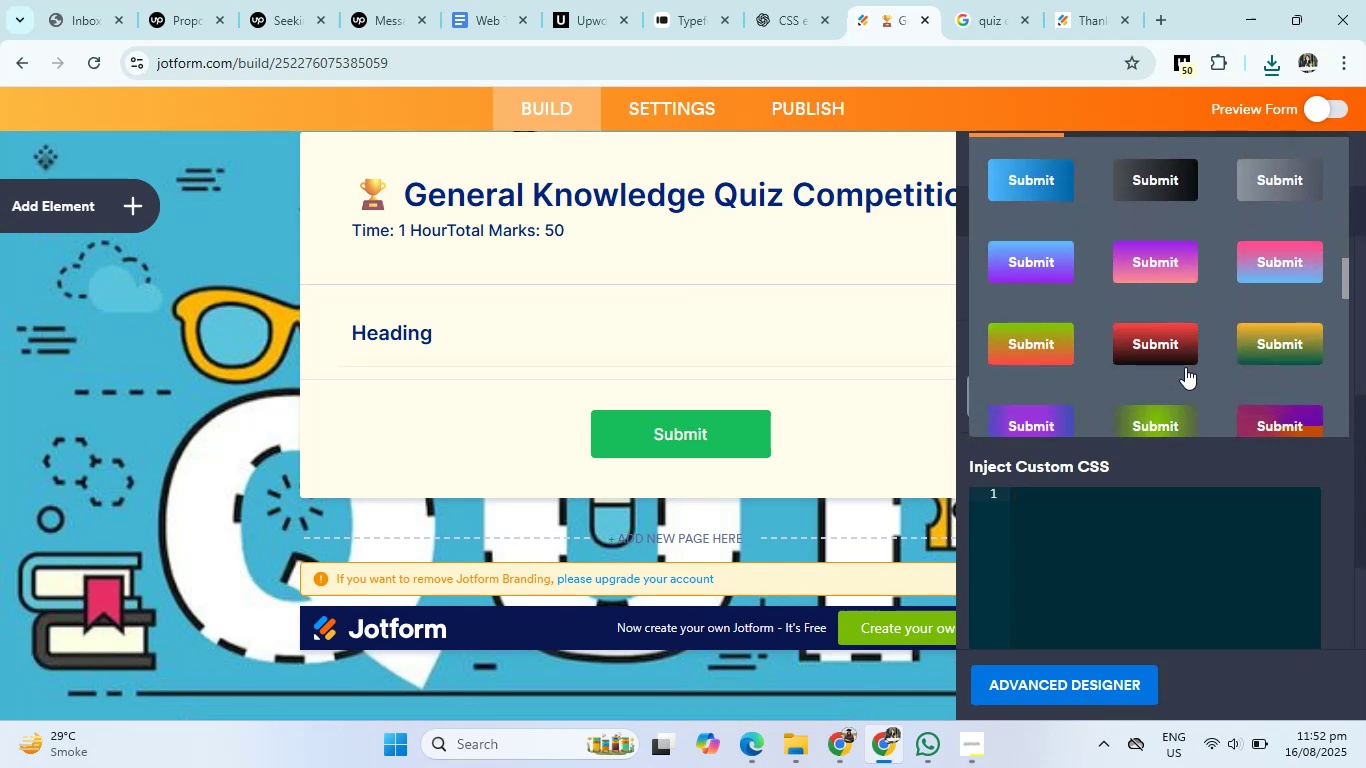 
scroll: coordinate [1185, 367], scroll_direction: down, amount: 5.0
 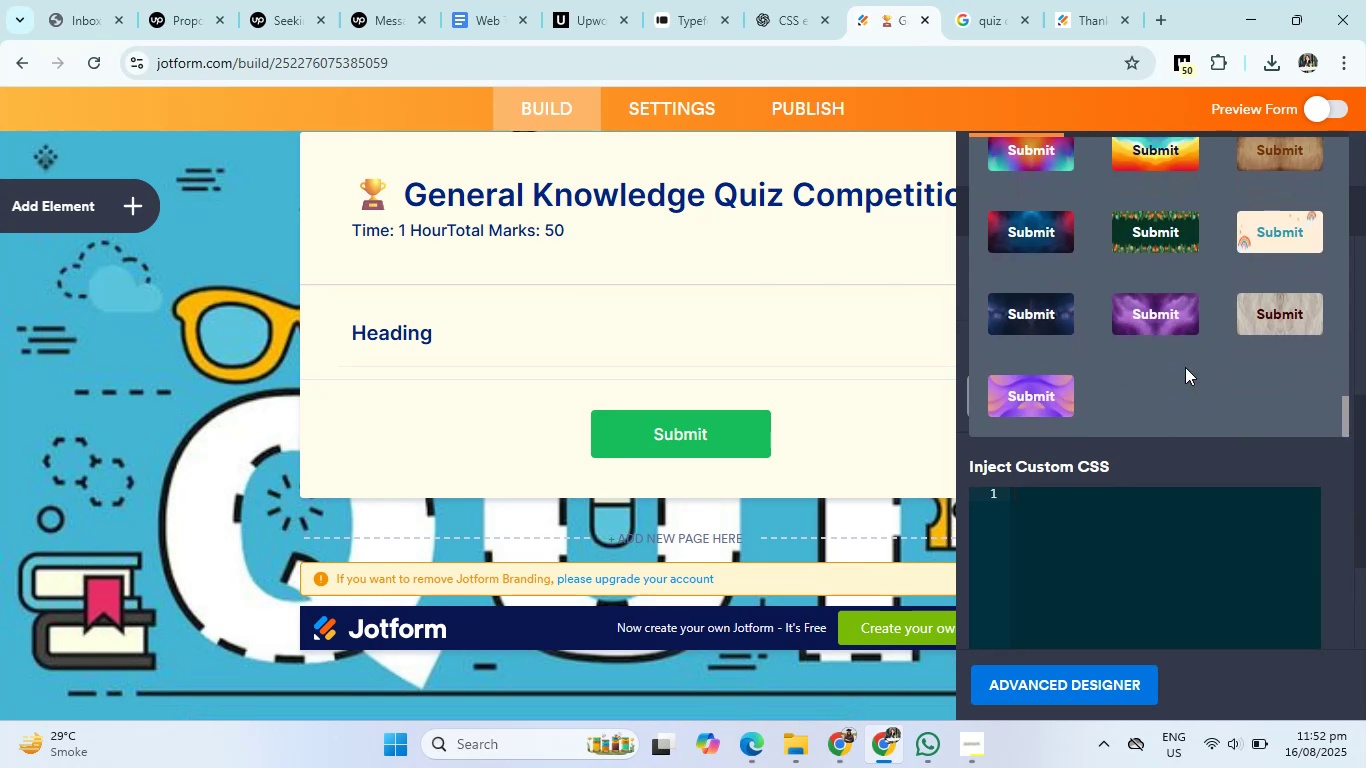 
scroll: coordinate [1188, 414], scroll_direction: up, amount: 43.0
 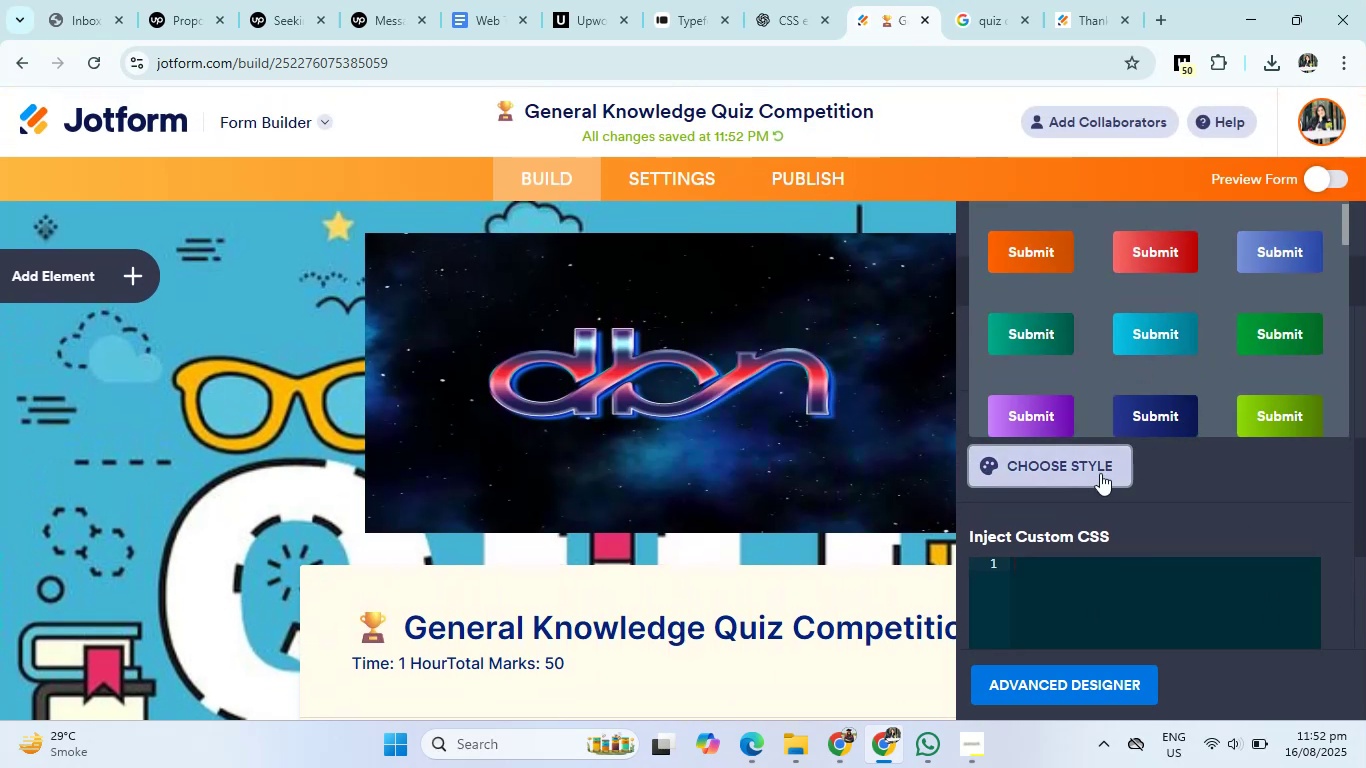 
left_click([1089, 472])
 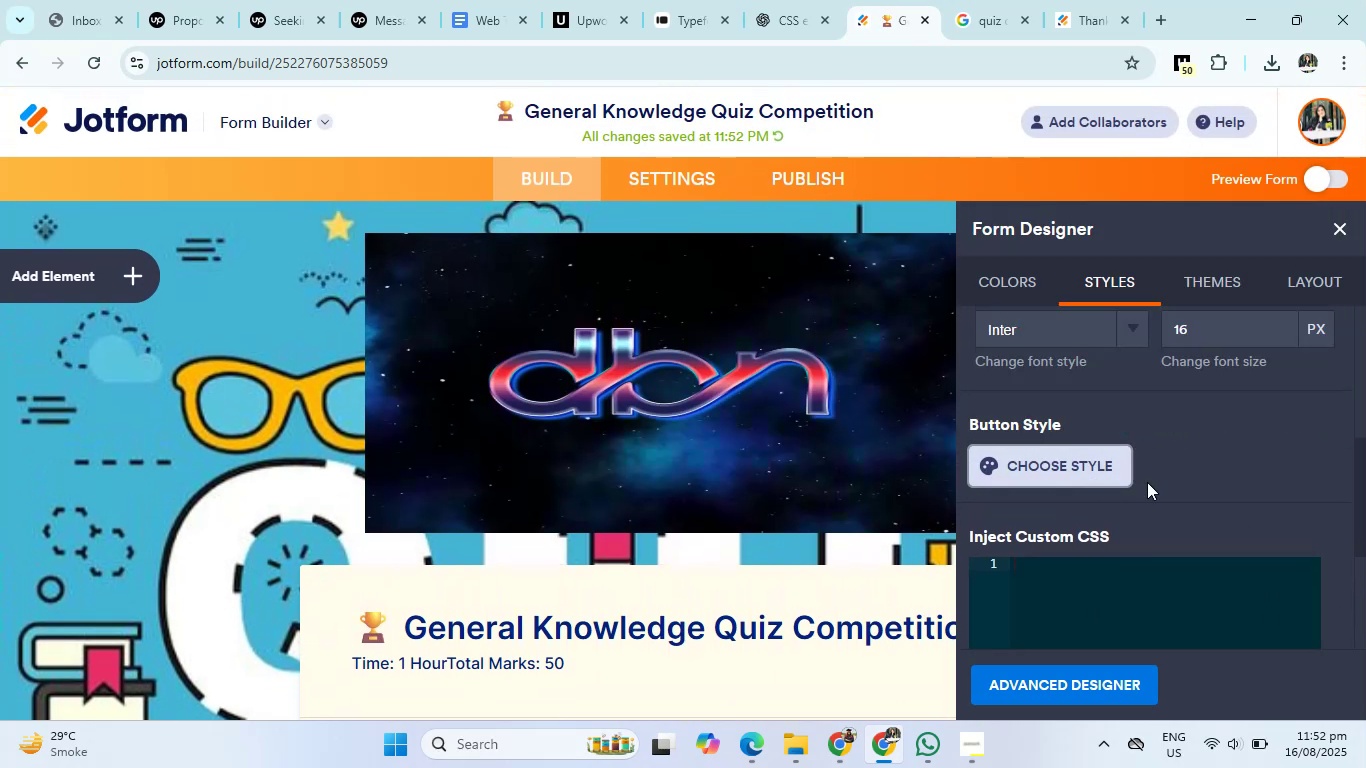 
scroll: coordinate [1275, 495], scroll_direction: down, amount: 4.0
 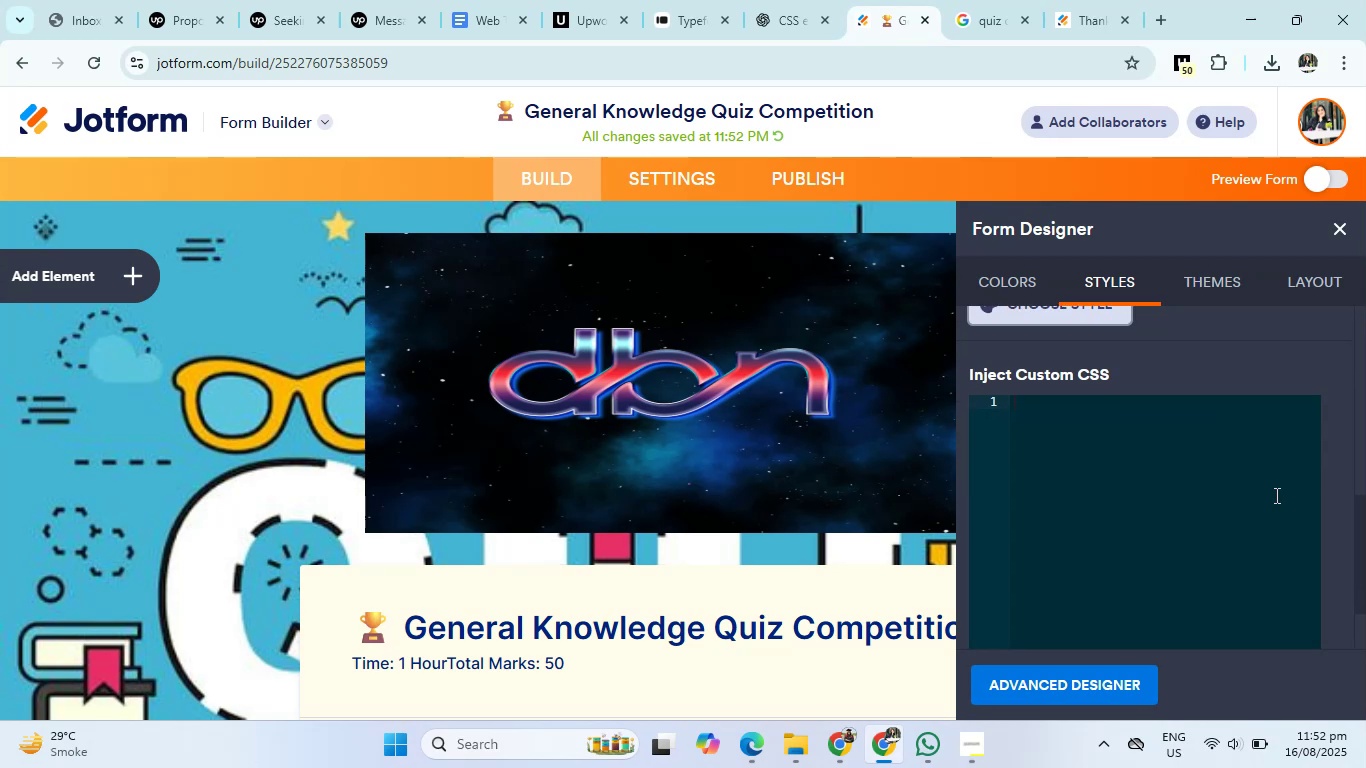 
scroll: coordinate [1267, 492], scroll_direction: up, amount: 1.0
 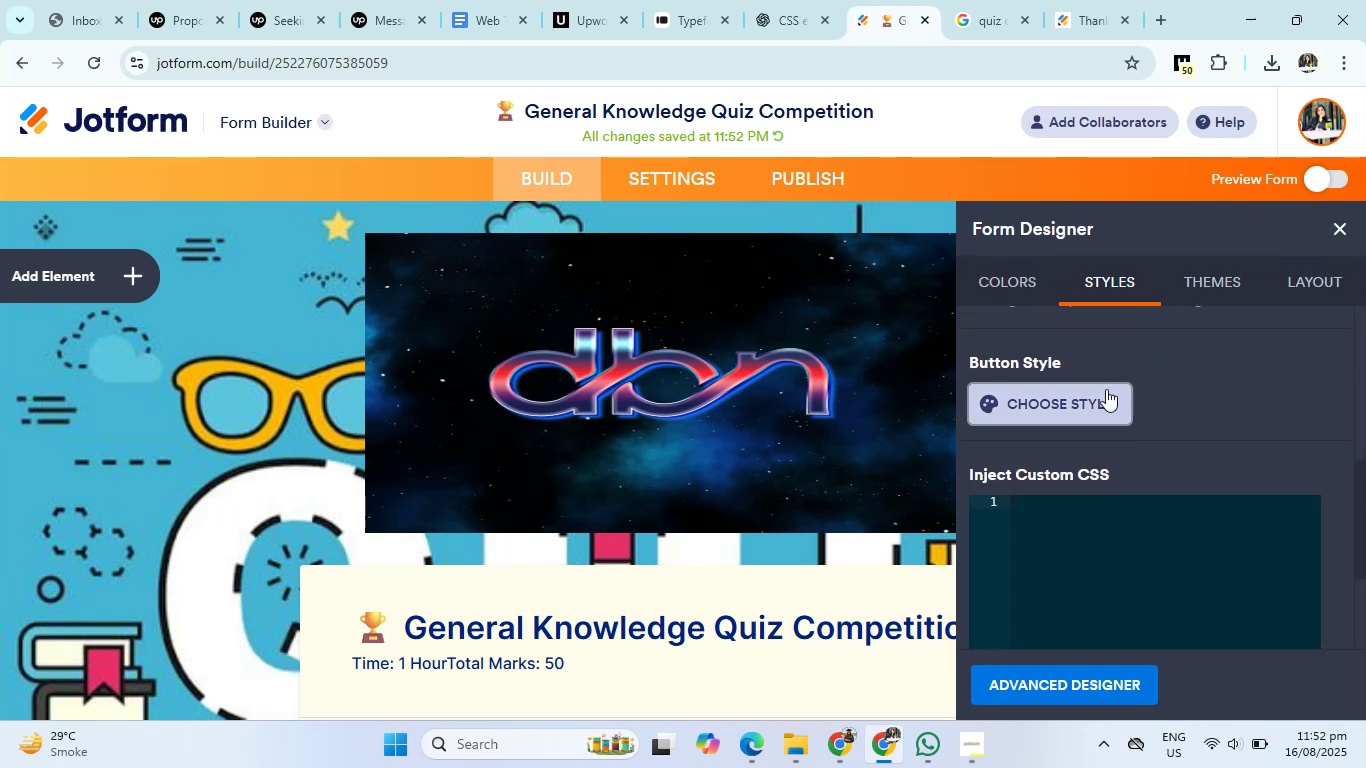 
left_click([1104, 407])
 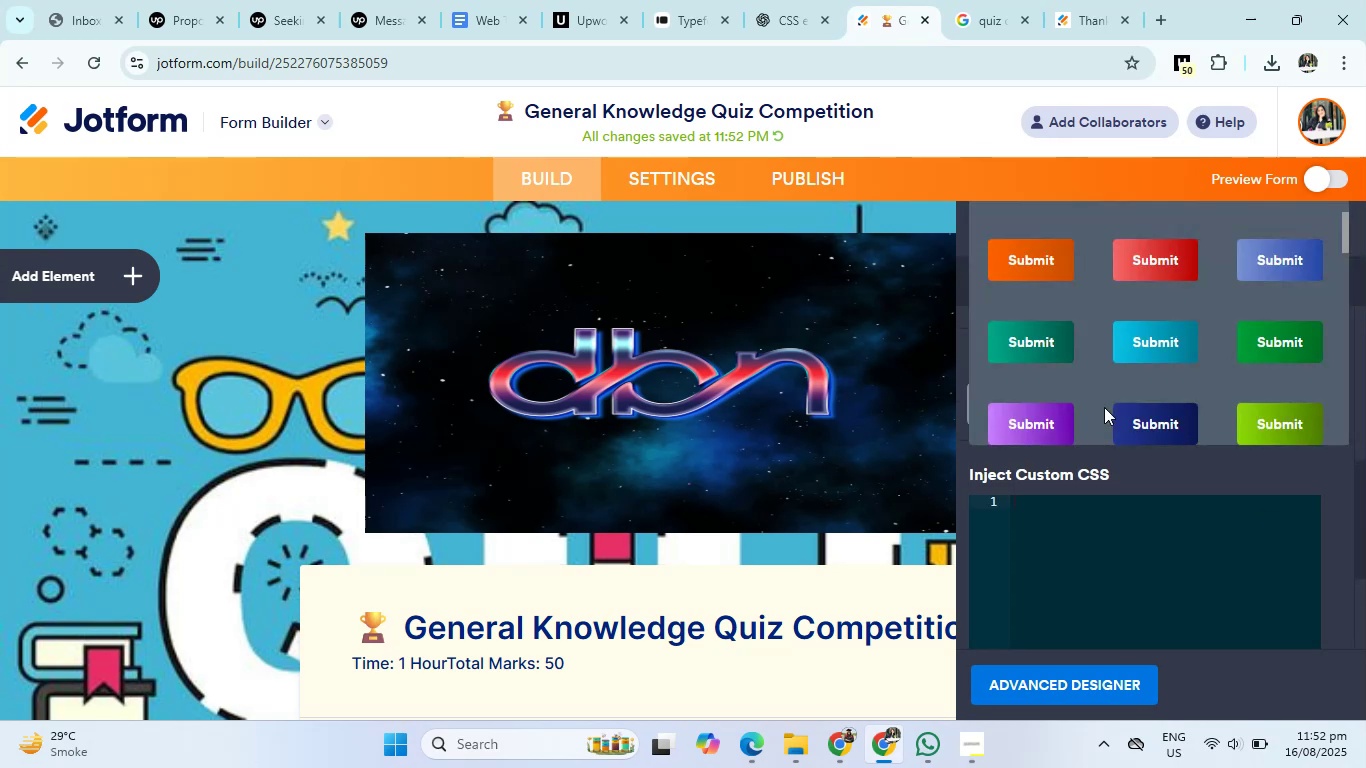 
scroll: coordinate [1202, 327], scroll_direction: up, amount: 14.0
 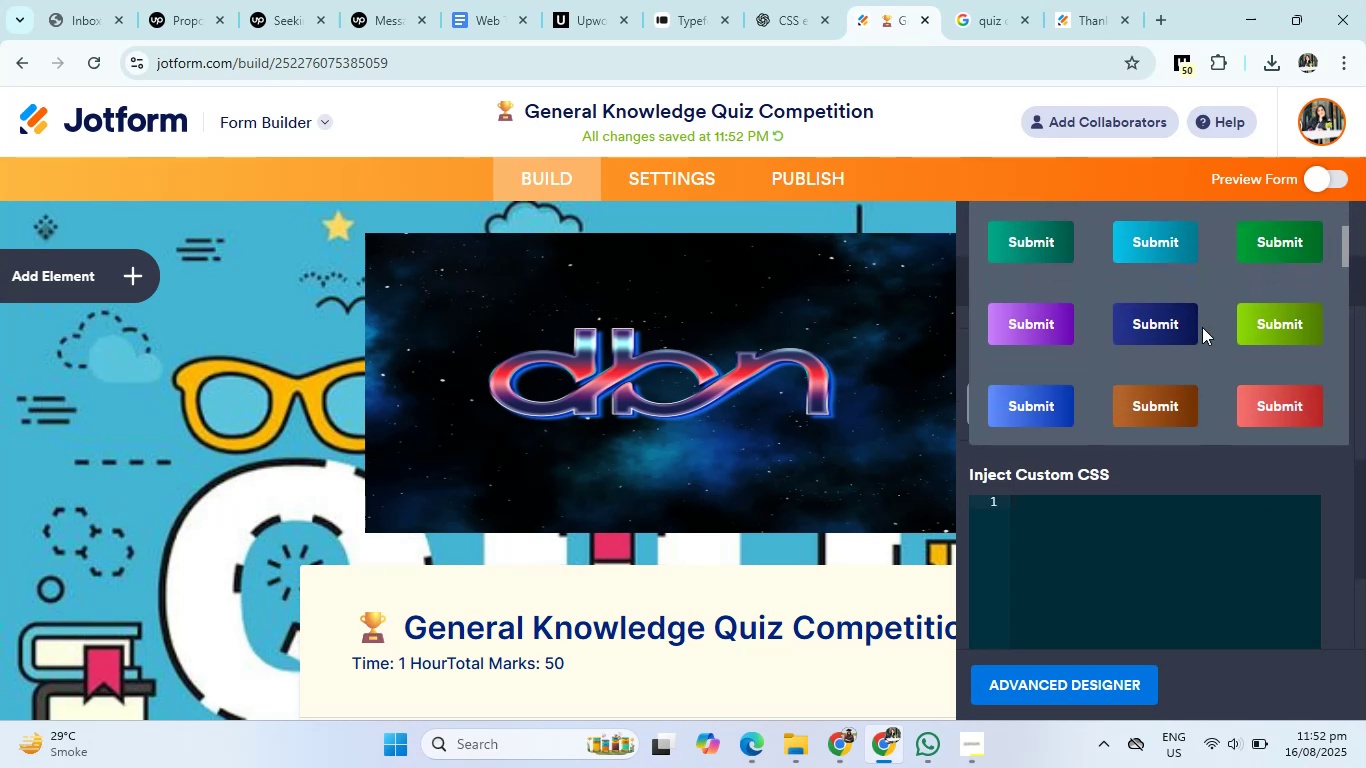 
scroll: coordinate [1202, 327], scroll_direction: down, amount: 4.0
 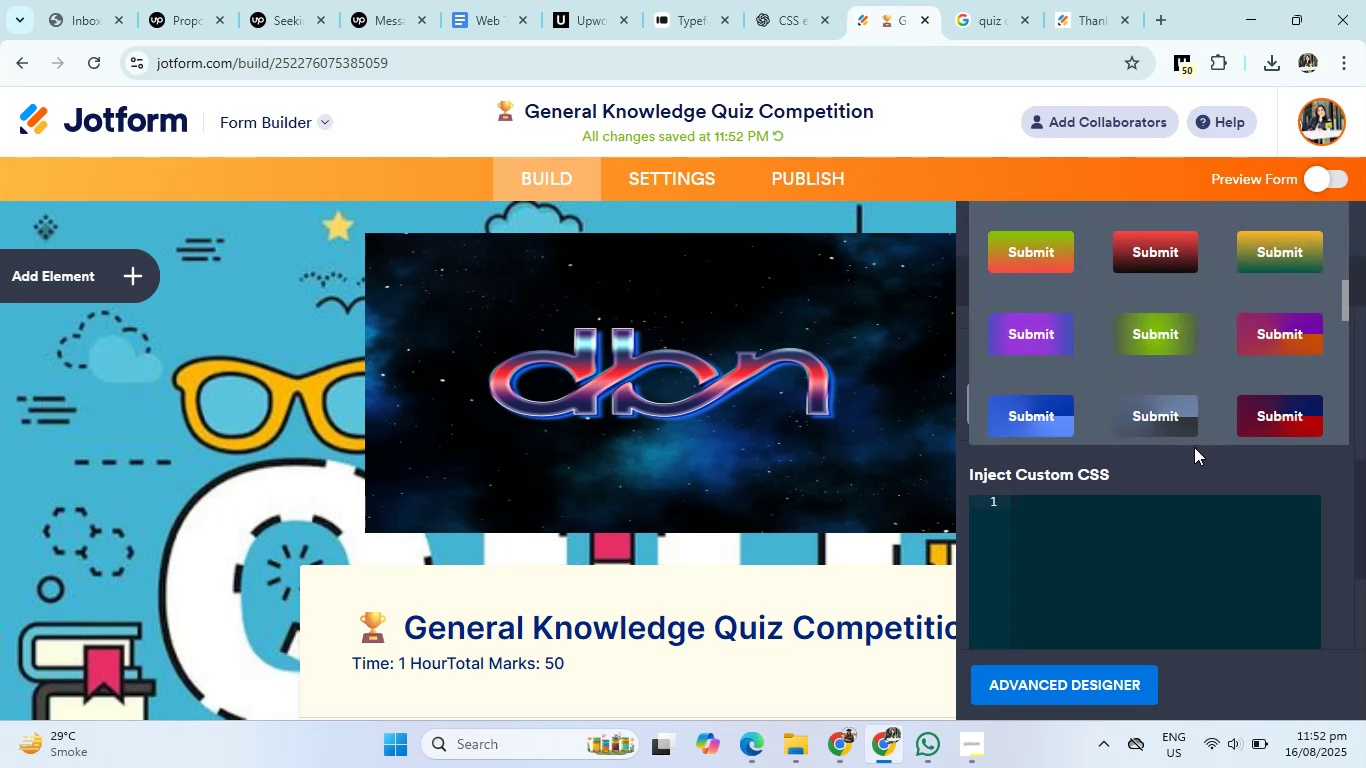 
left_click([1195, 479])
 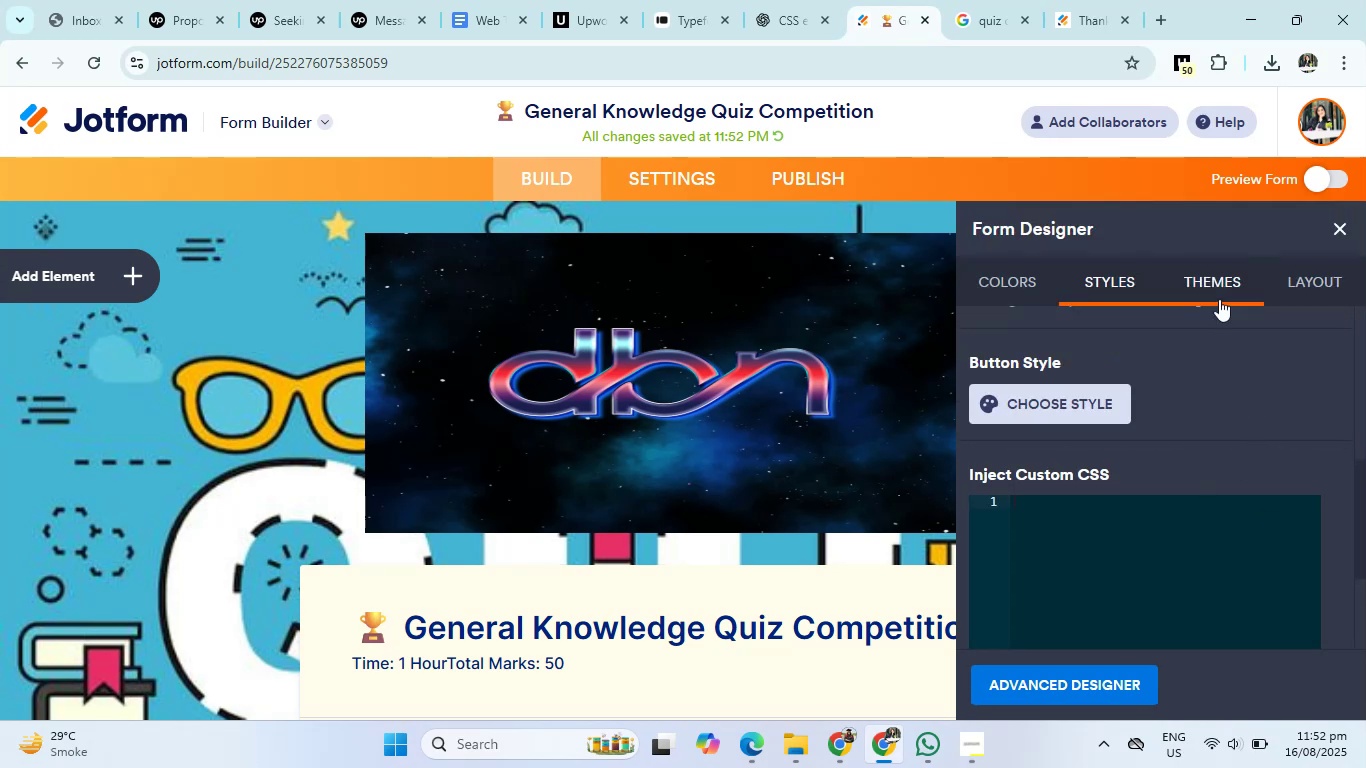 
left_click([1216, 264])
 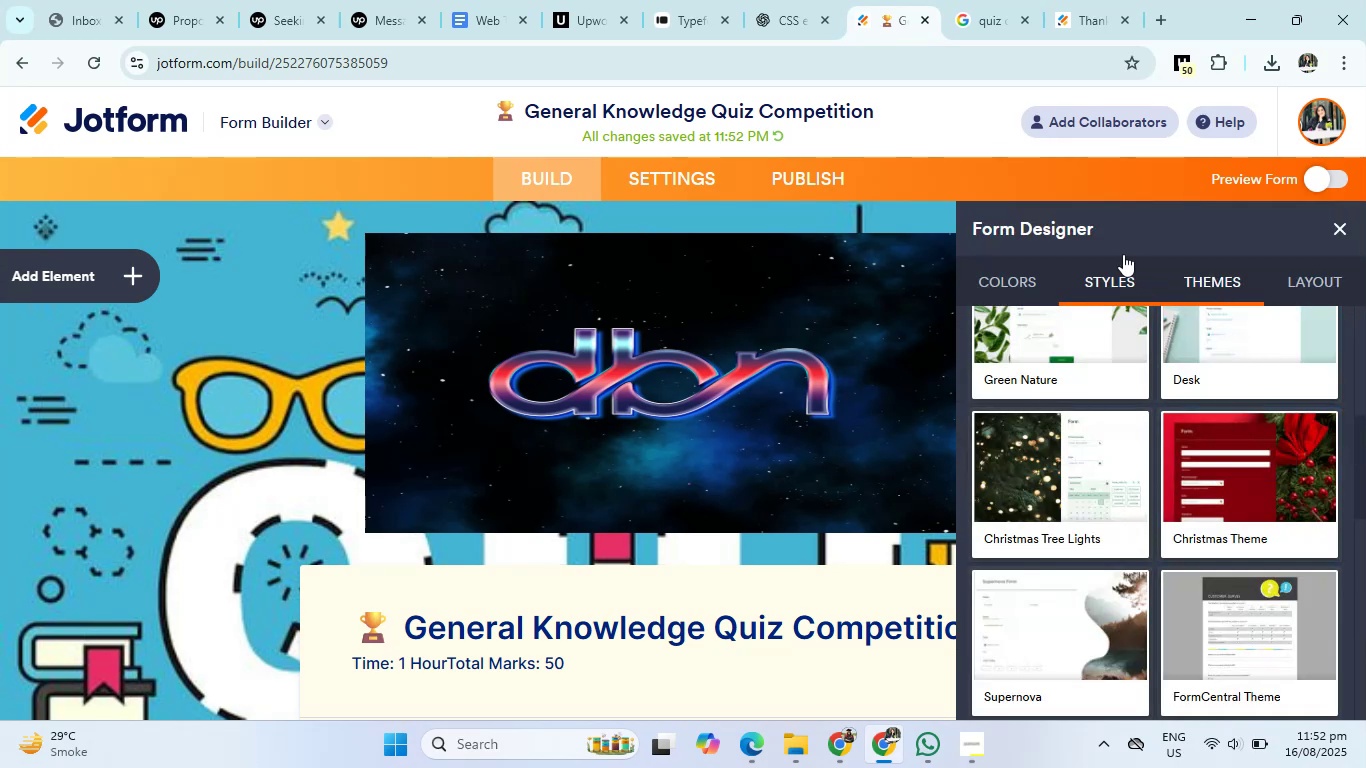 
left_click([1107, 272])
 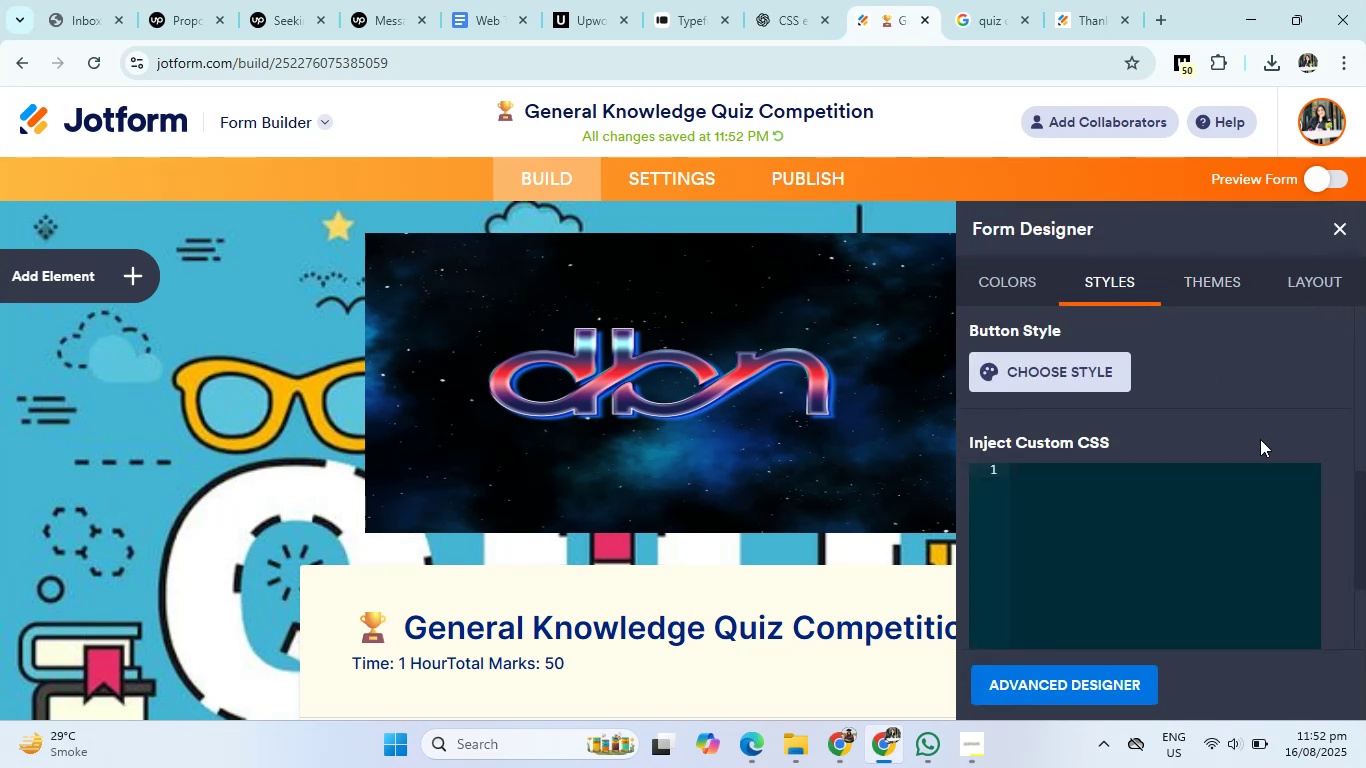 
scroll: coordinate [1256, 449], scroll_direction: down, amount: 3.0
 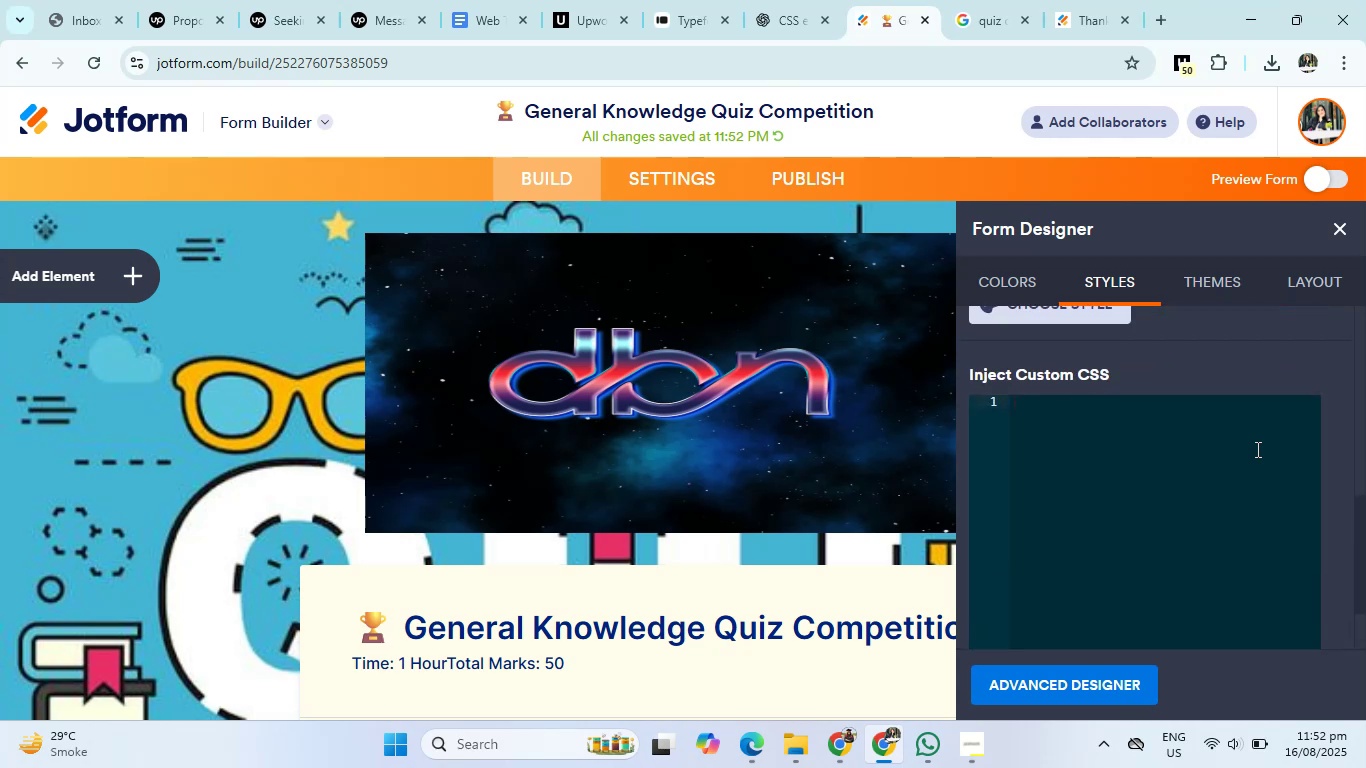 
scroll: coordinate [1256, 449], scroll_direction: up, amount: 1.0
 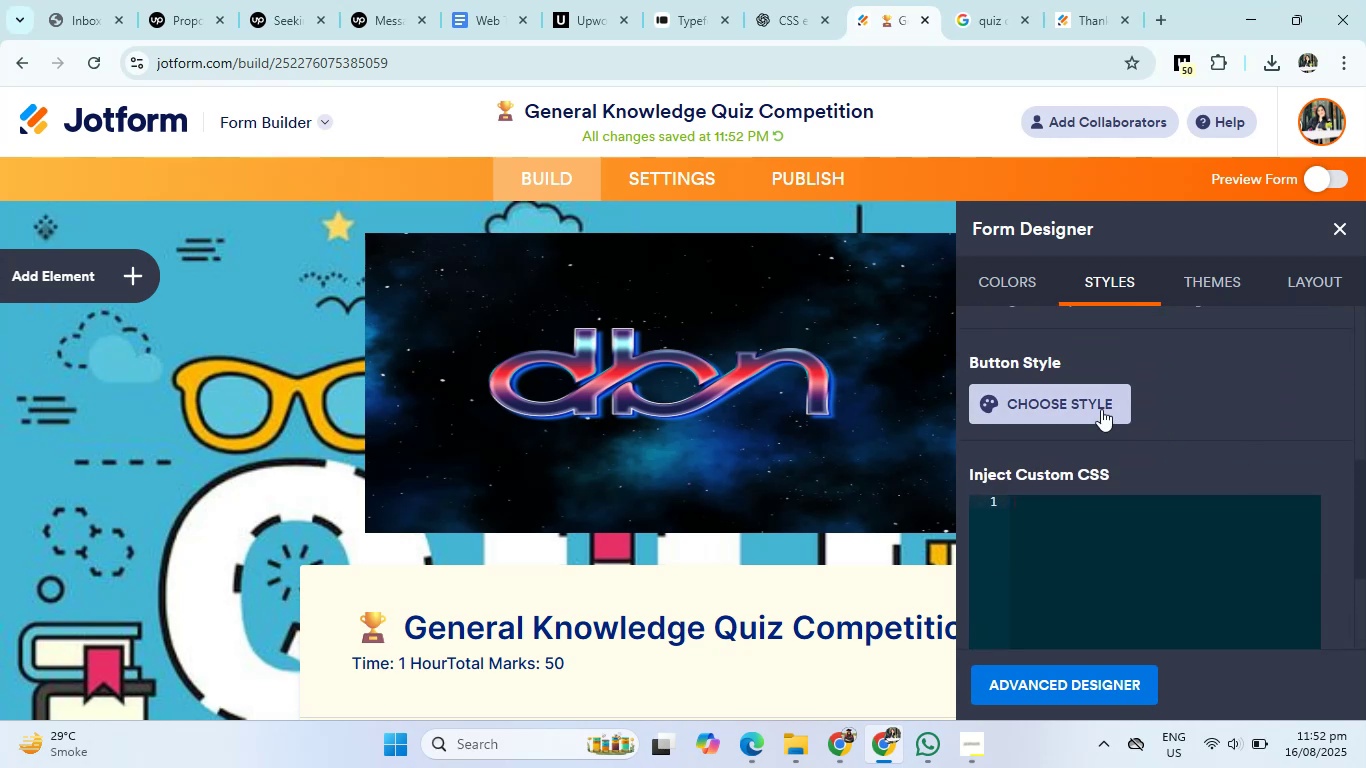 
left_click([1079, 398])
 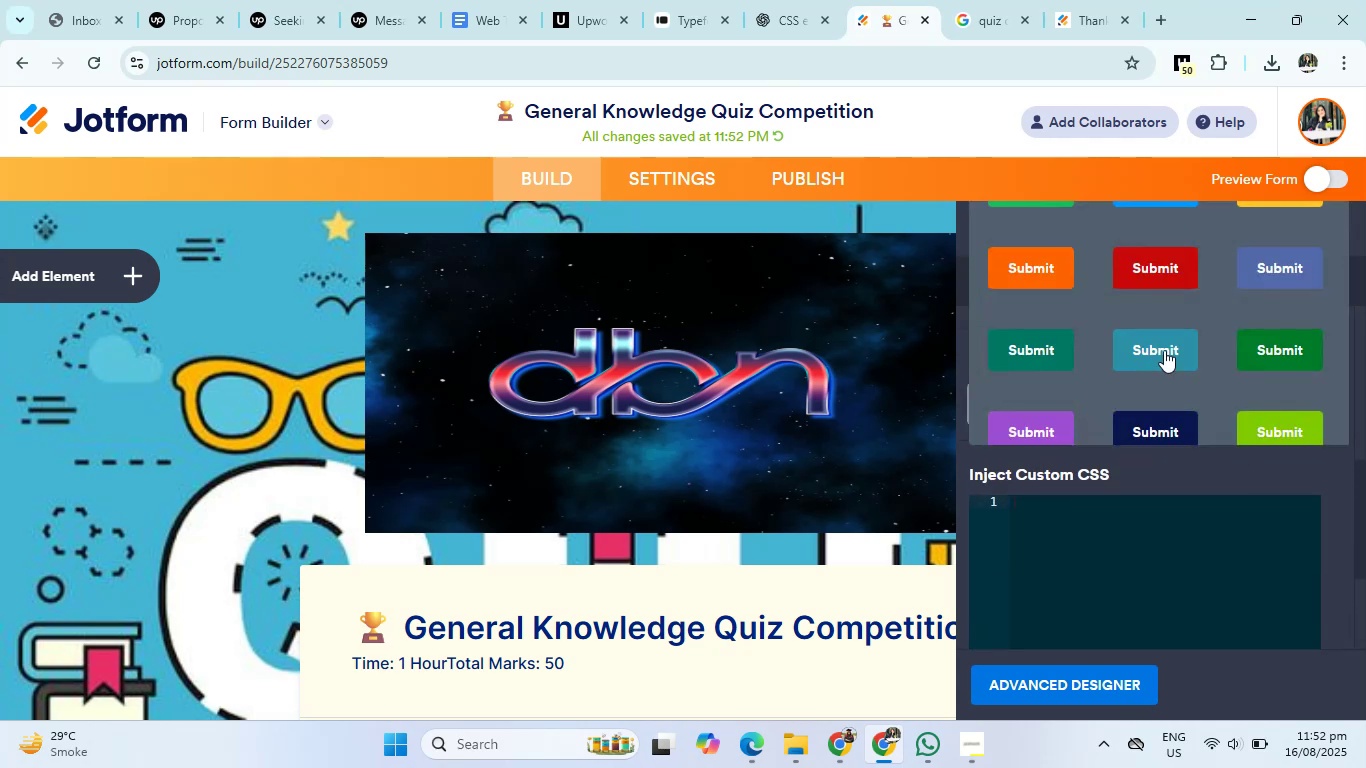 
scroll: coordinate [1205, 317], scroll_direction: up, amount: 2.0
 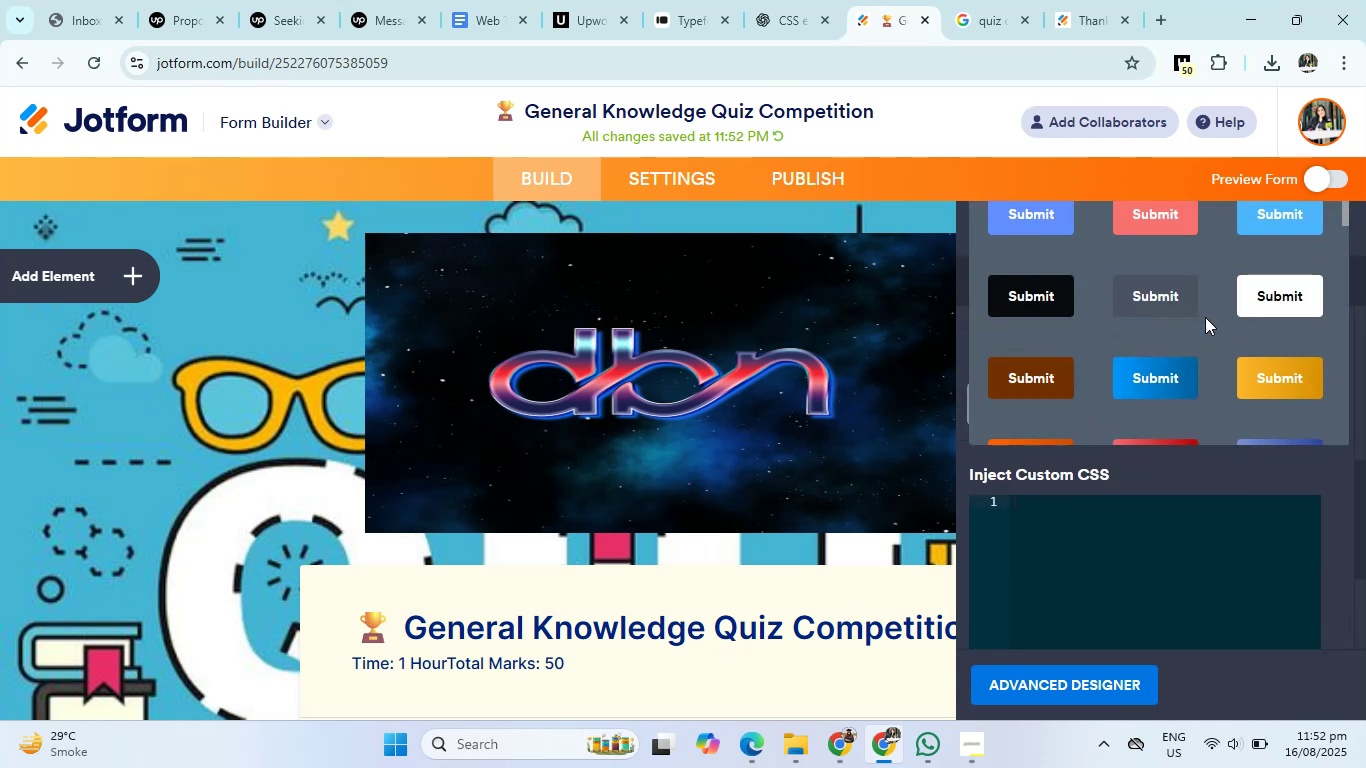 
scroll: coordinate [1182, 531], scroll_direction: down, amount: 14.0
 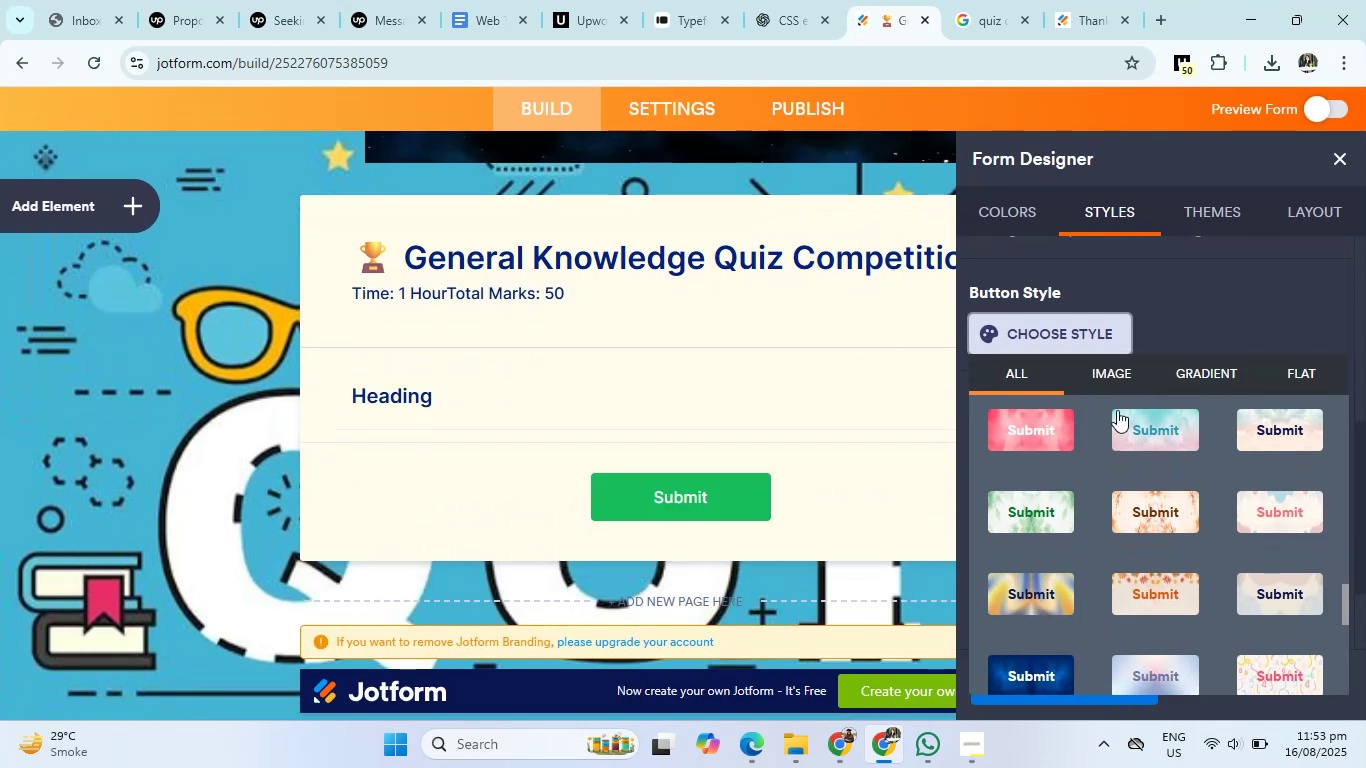 
left_click([1119, 367])
 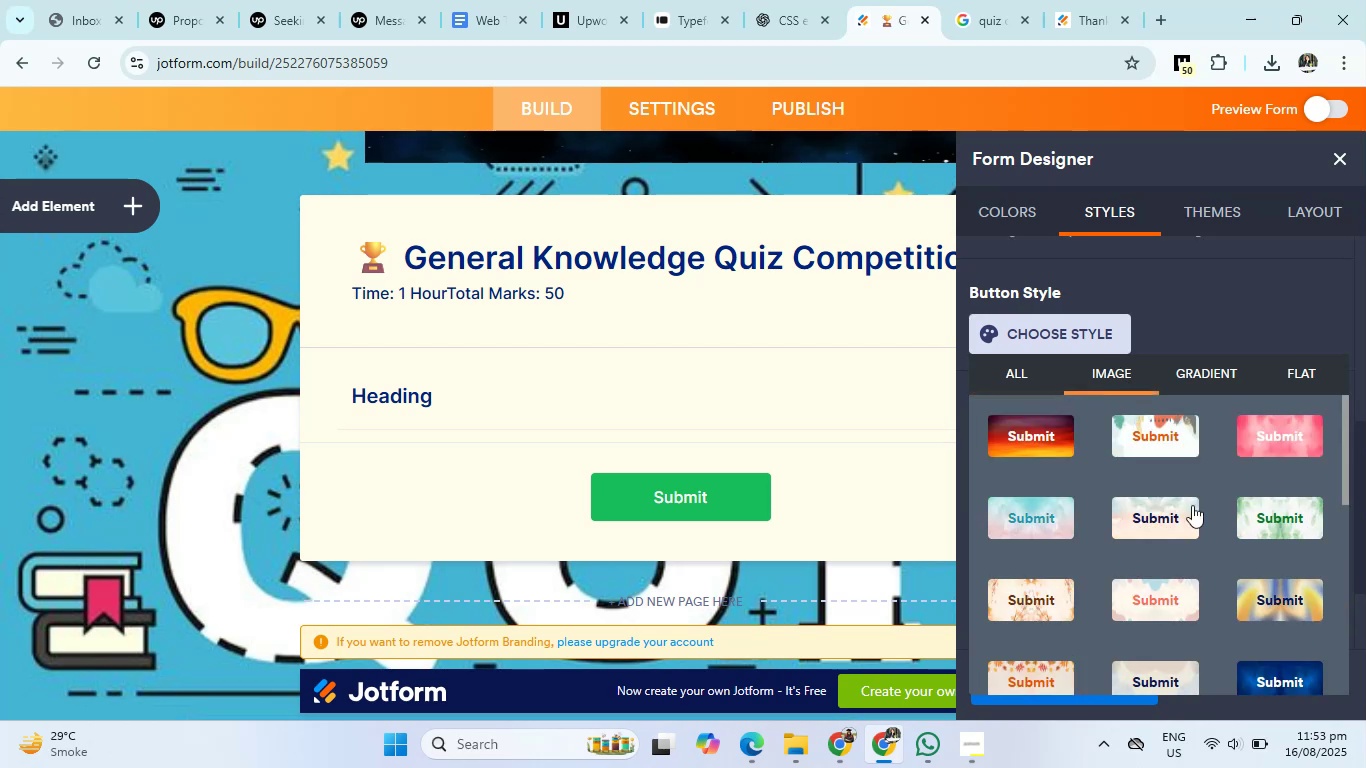 
scroll: coordinate [1203, 535], scroll_direction: down, amount: 1.0
 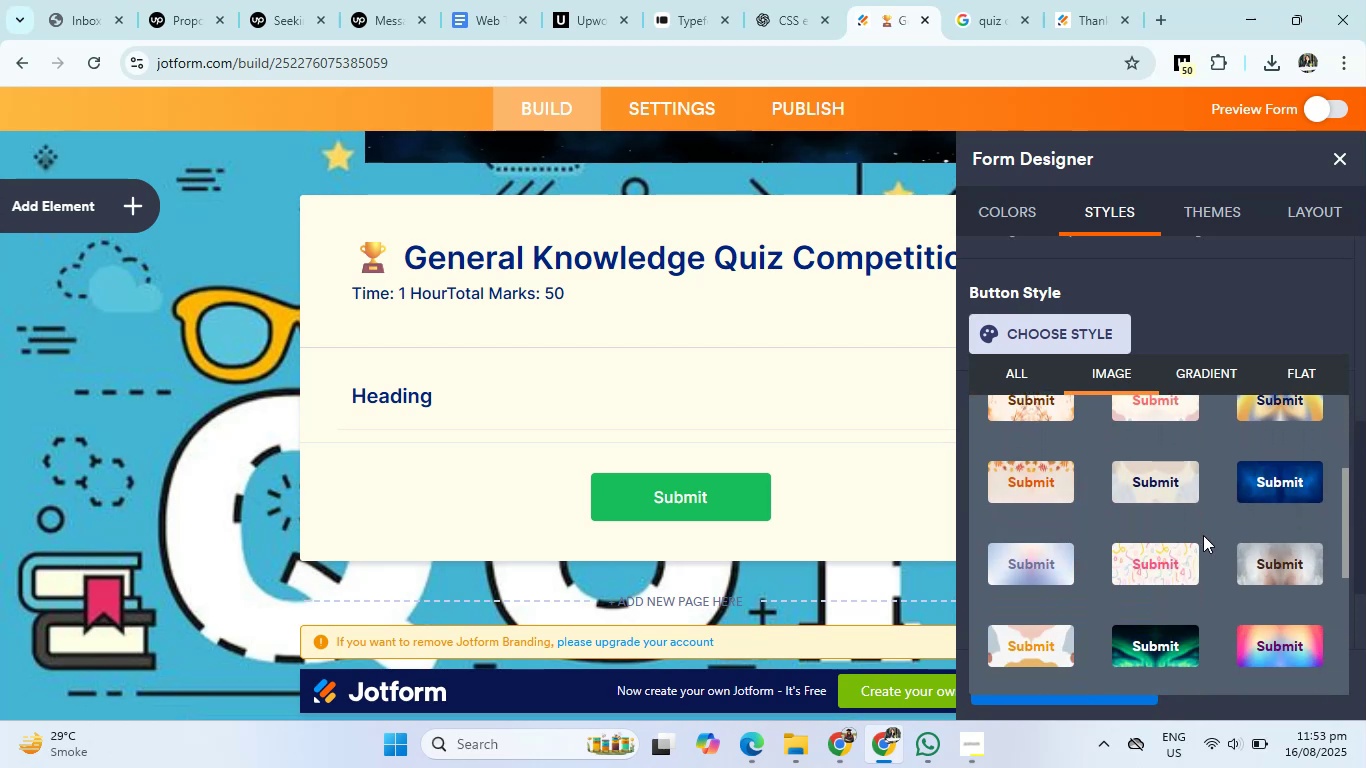 
left_click([1153, 543])
 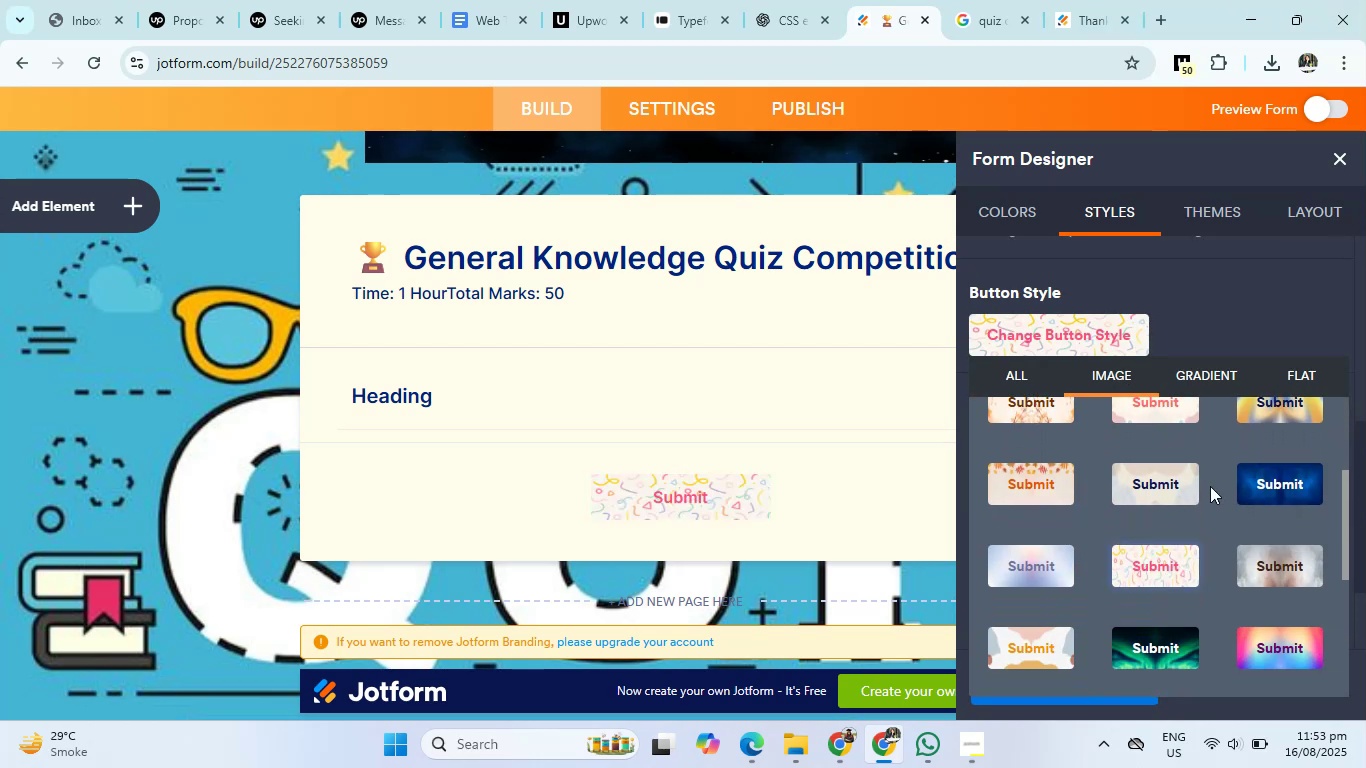 
left_click([1097, 336])
 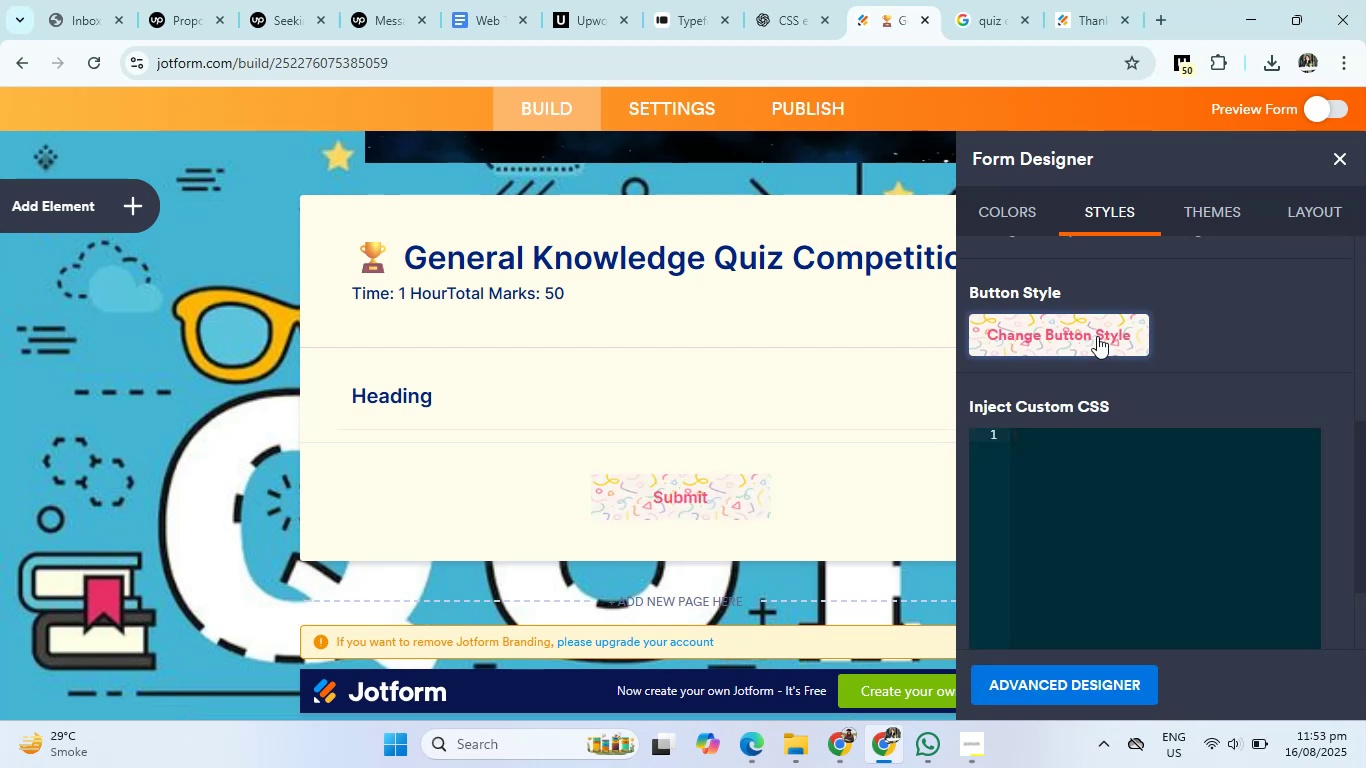 
left_click([1097, 336])
 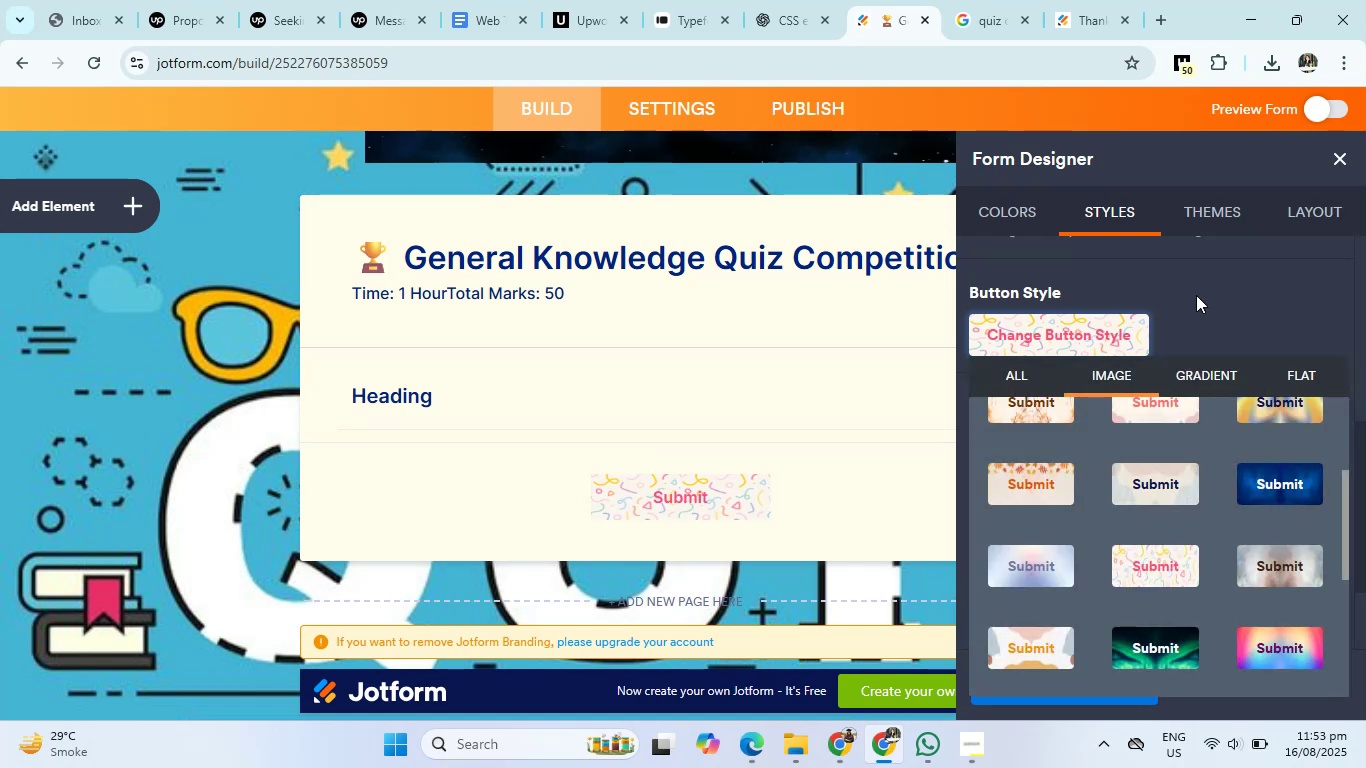 
left_click([1203, 293])
 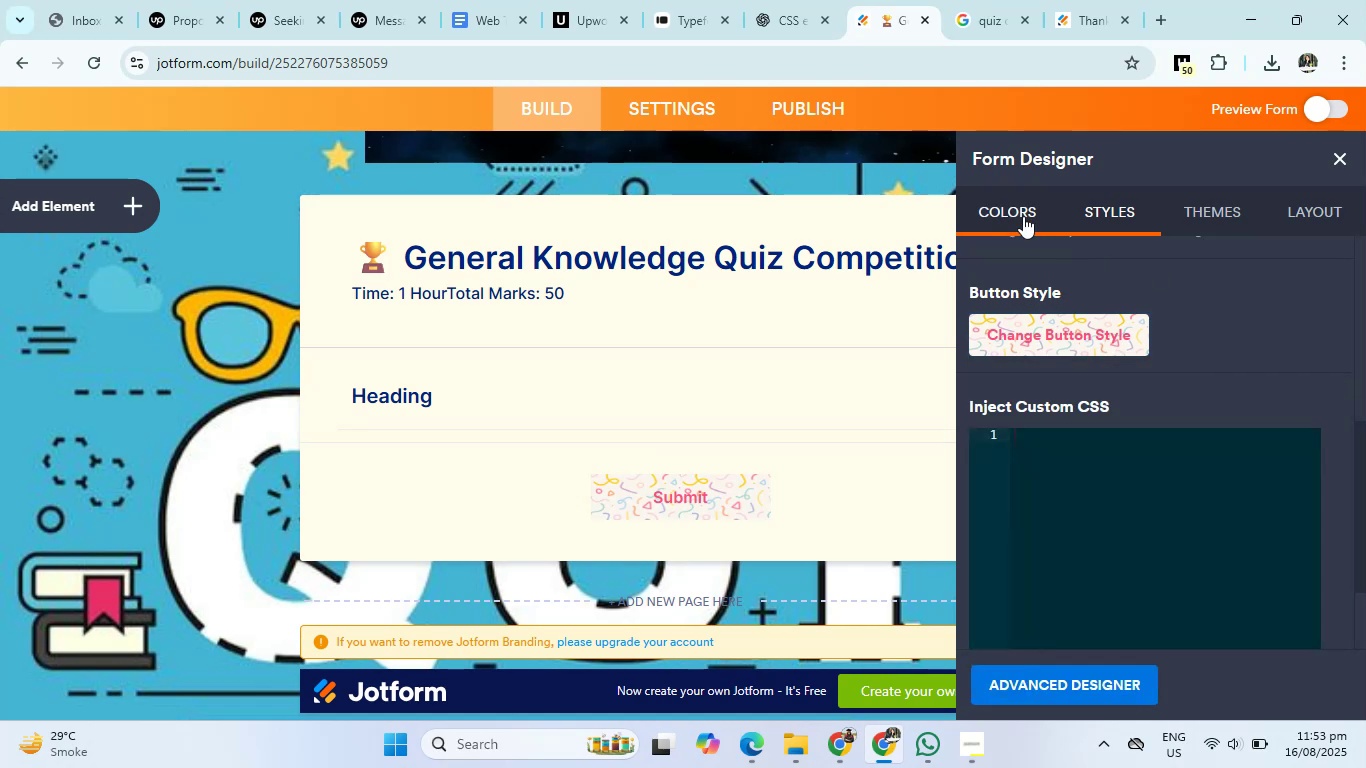 
scroll: coordinate [1230, 418], scroll_direction: up, amount: 11.0
 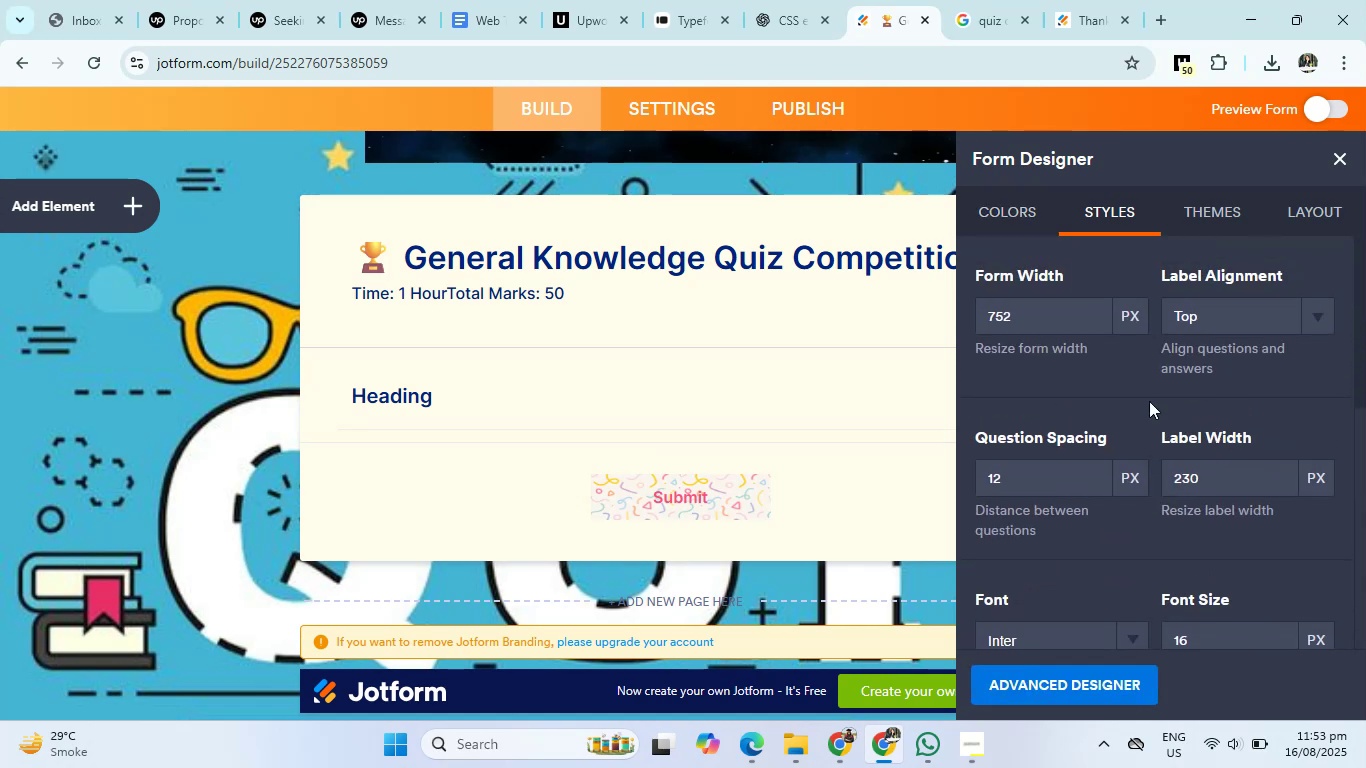 
scroll: coordinate [1113, 430], scroll_direction: down, amount: 3.0
 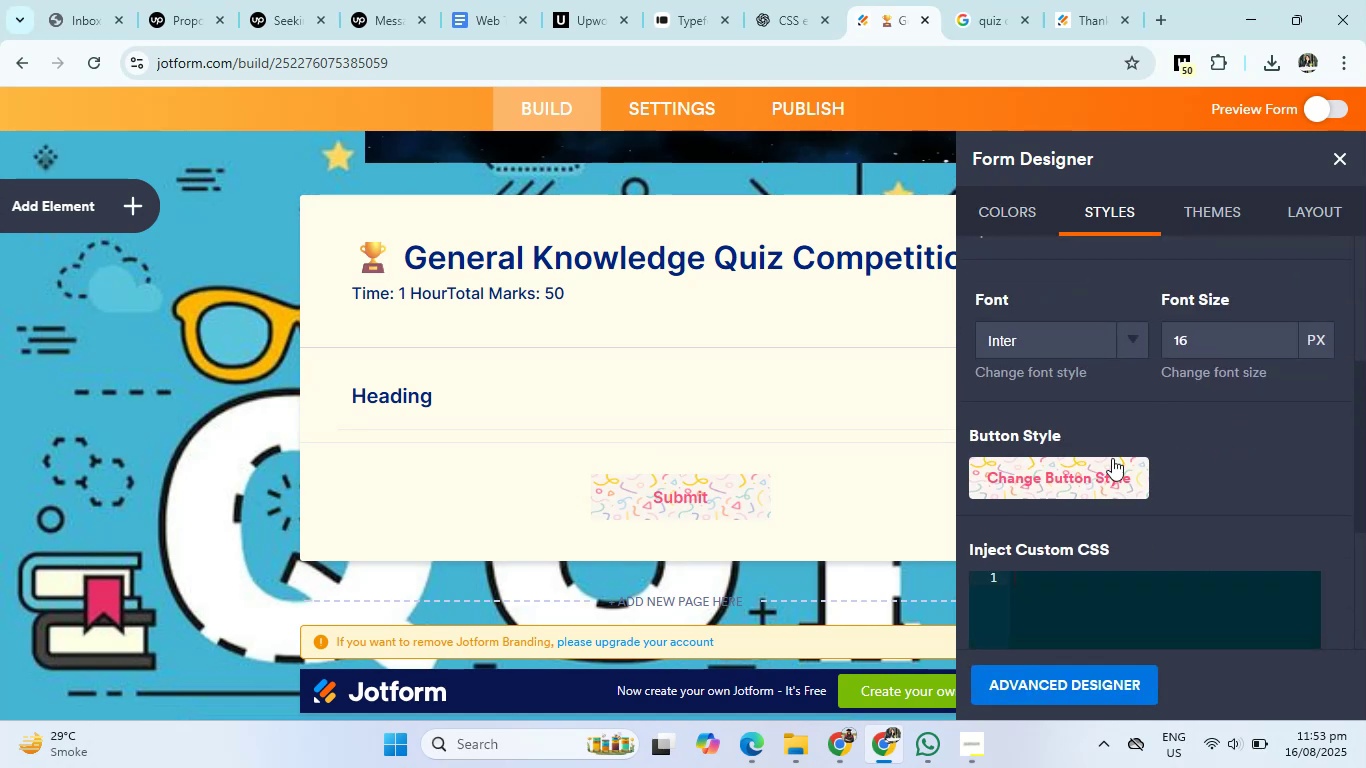 
left_click([1112, 469])
 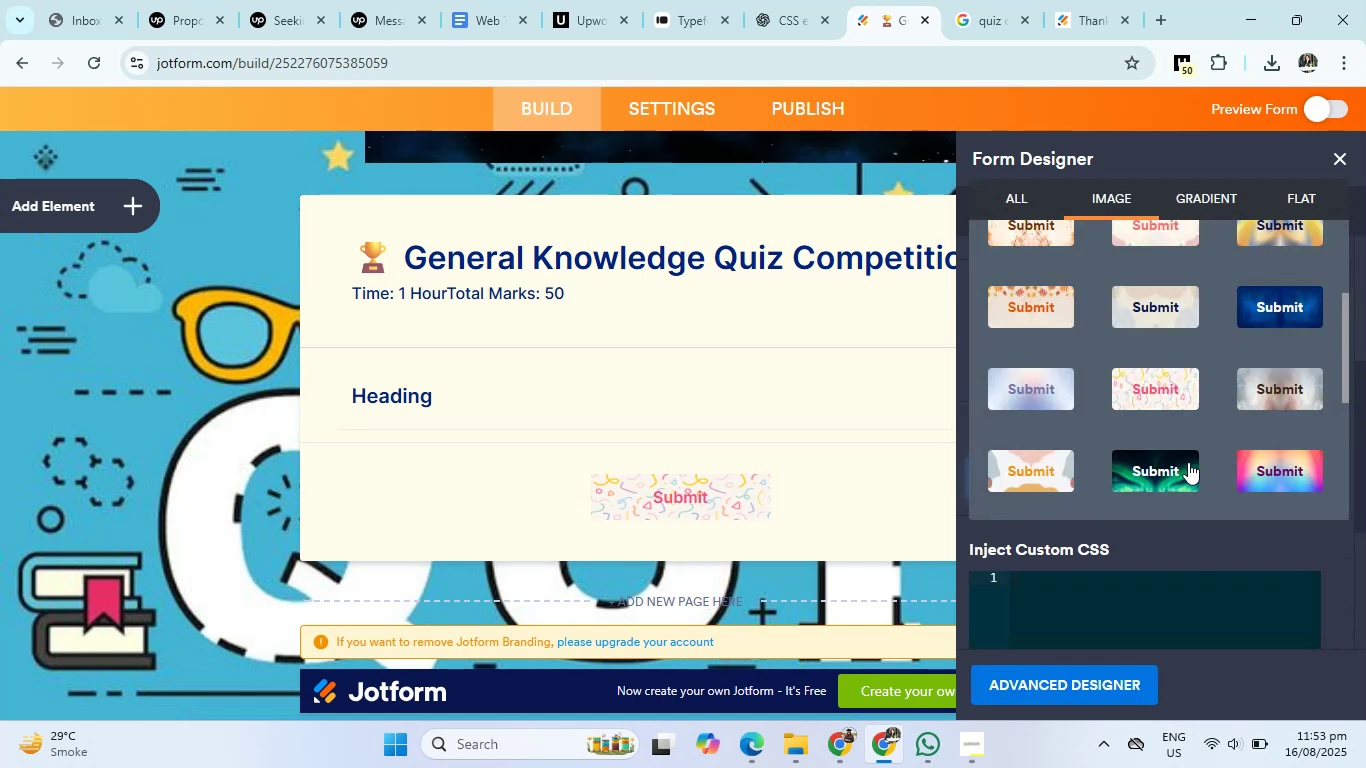 
scroll: coordinate [1204, 456], scroll_direction: down, amount: 3.0
 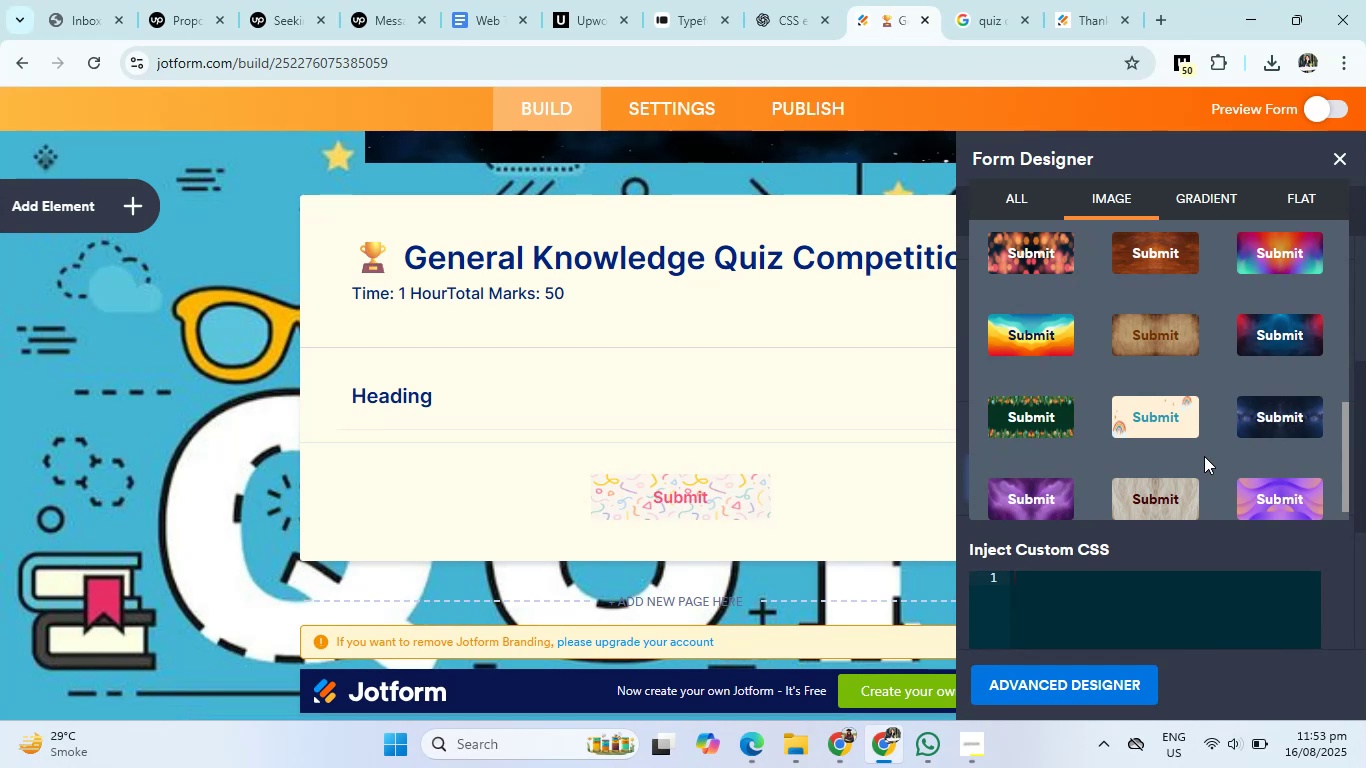 
left_click([1179, 422])
 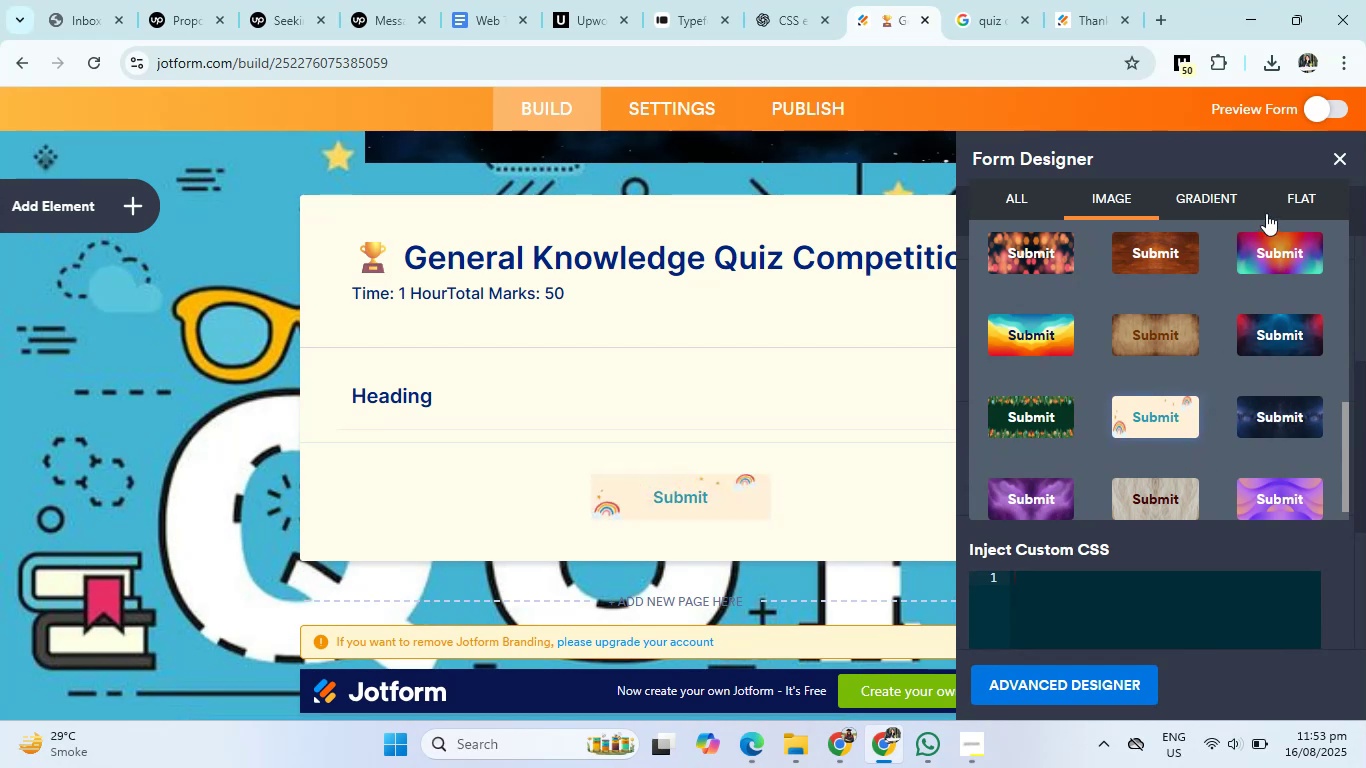 
left_click([1333, 159])
 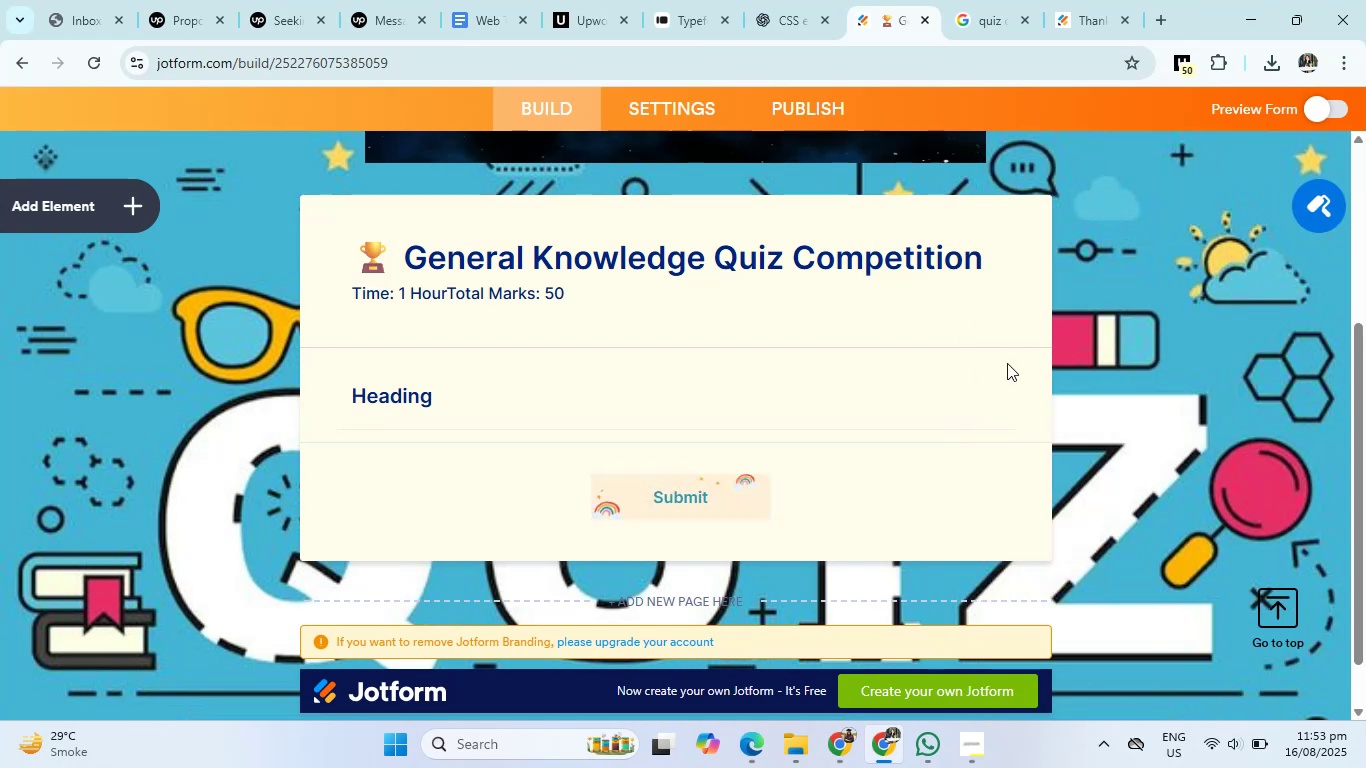 
left_click([1177, 366])
 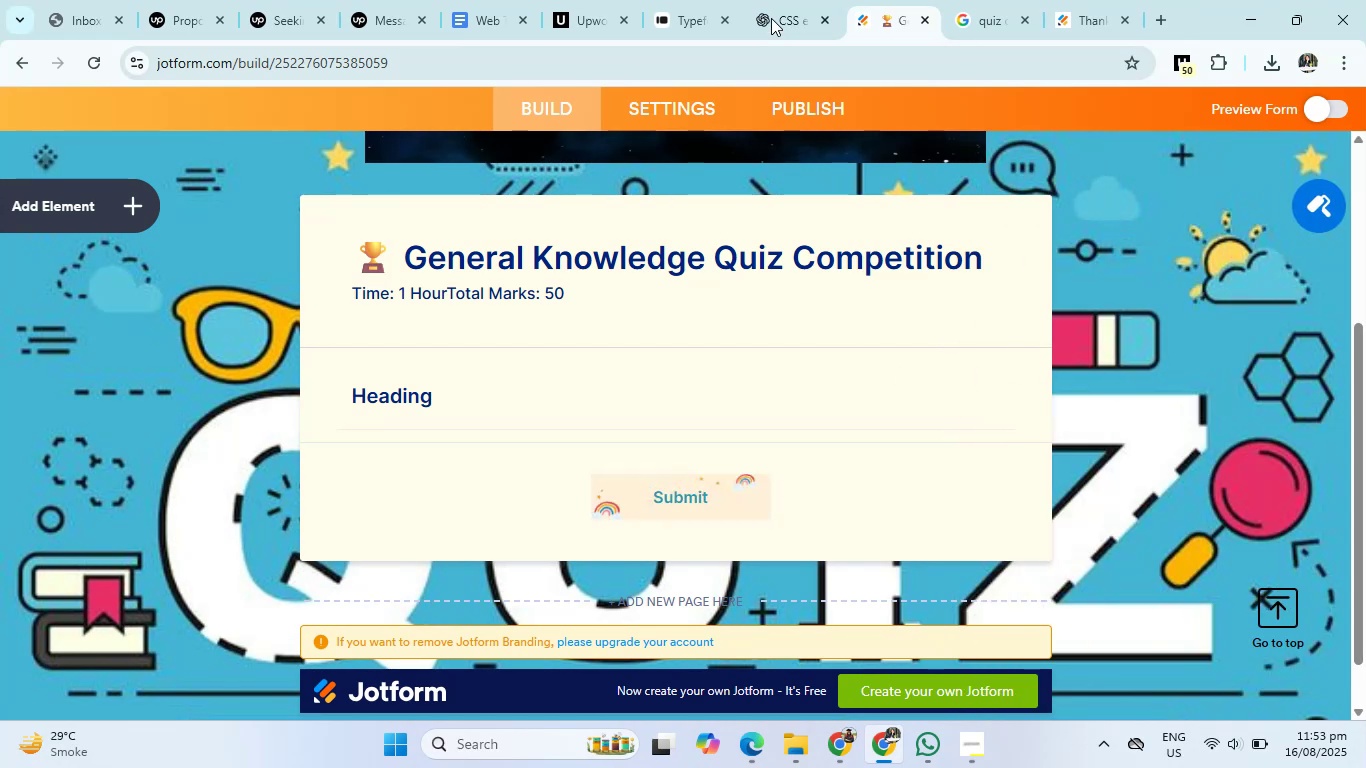 
left_click([777, 0])
 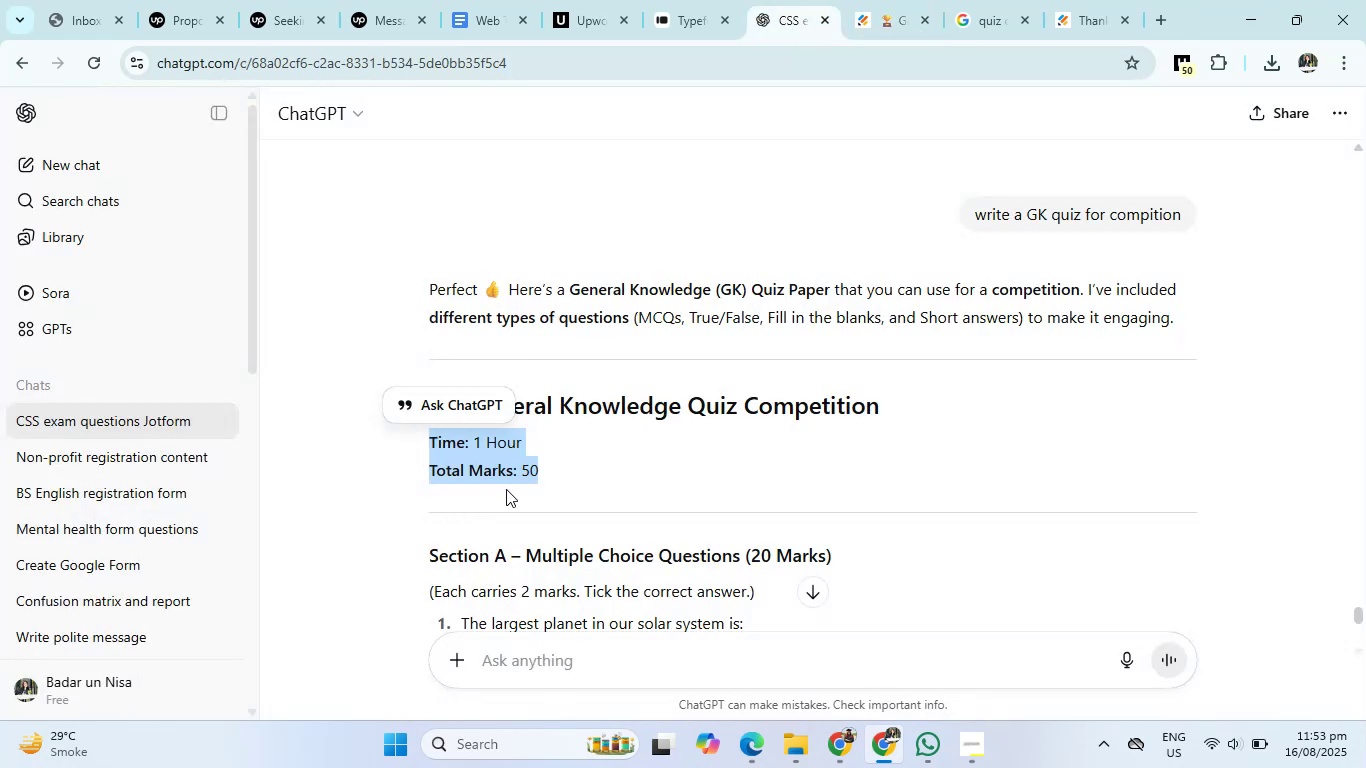 
scroll: coordinate [555, 488], scroll_direction: down, amount: 2.0
 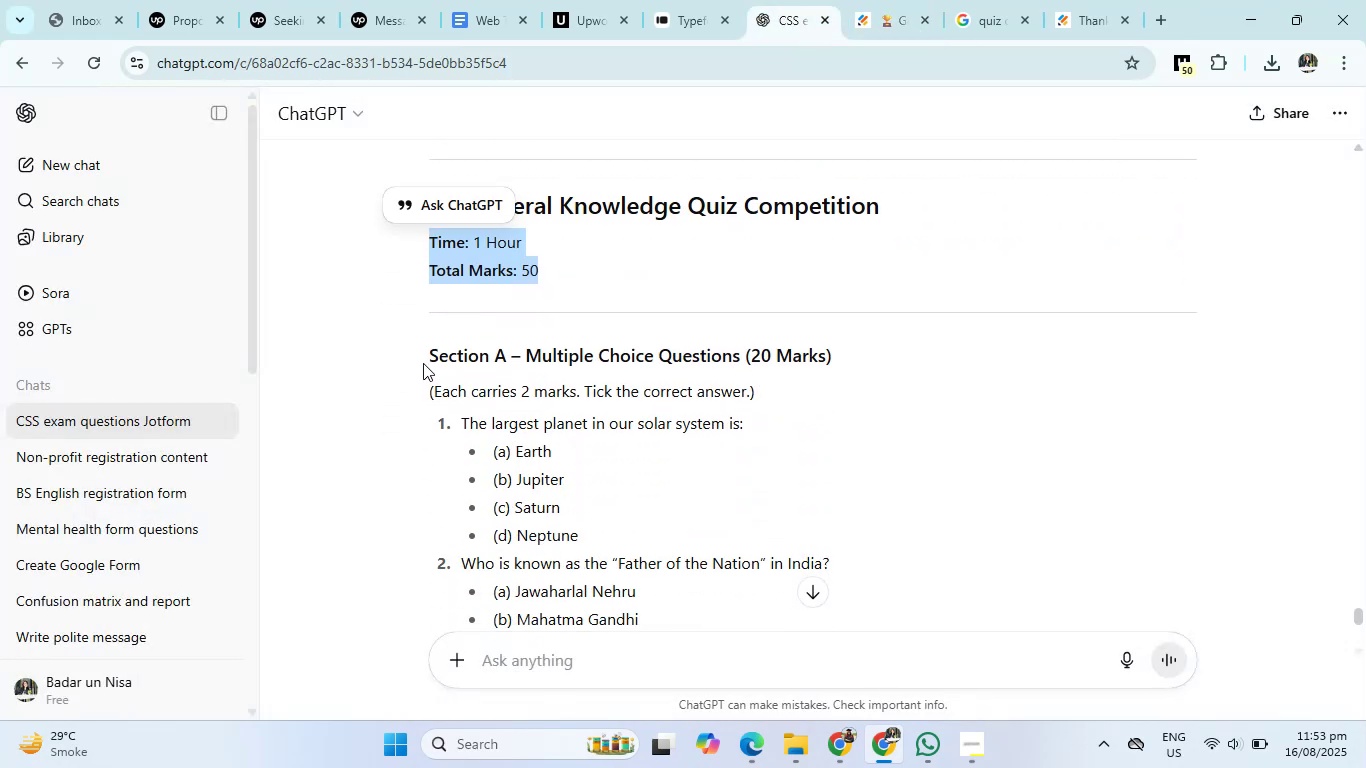 
left_click_drag(start_coordinate=[427, 355], to_coordinate=[875, 364])
 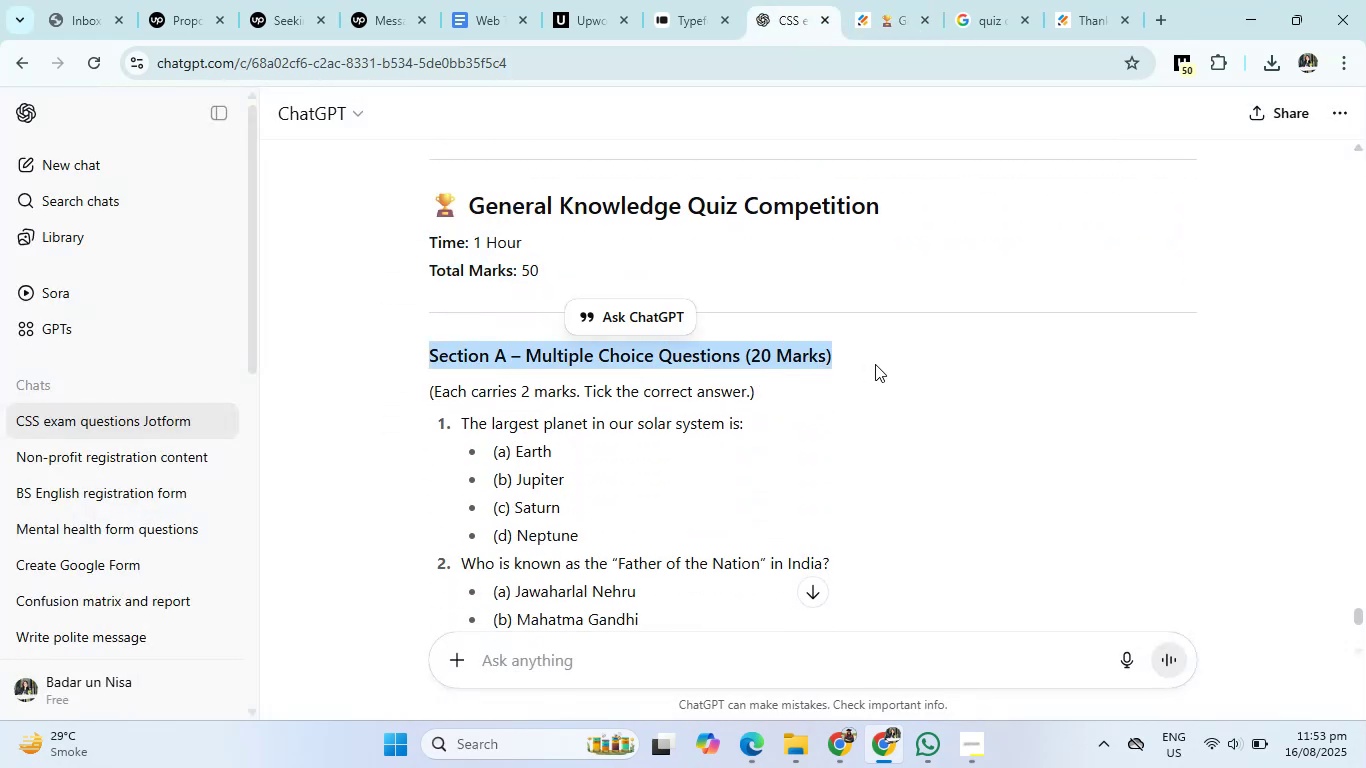 
key(Control+C)
 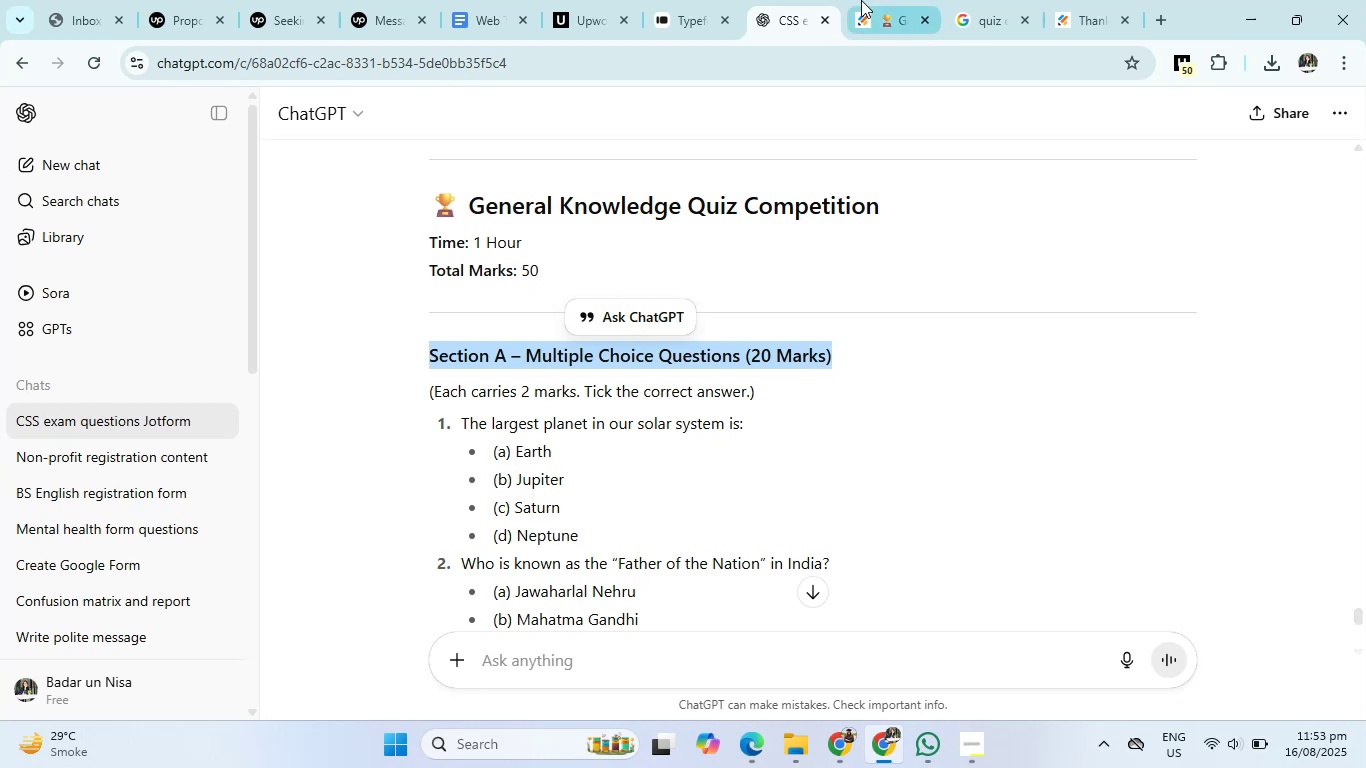 
left_click([889, 0])
 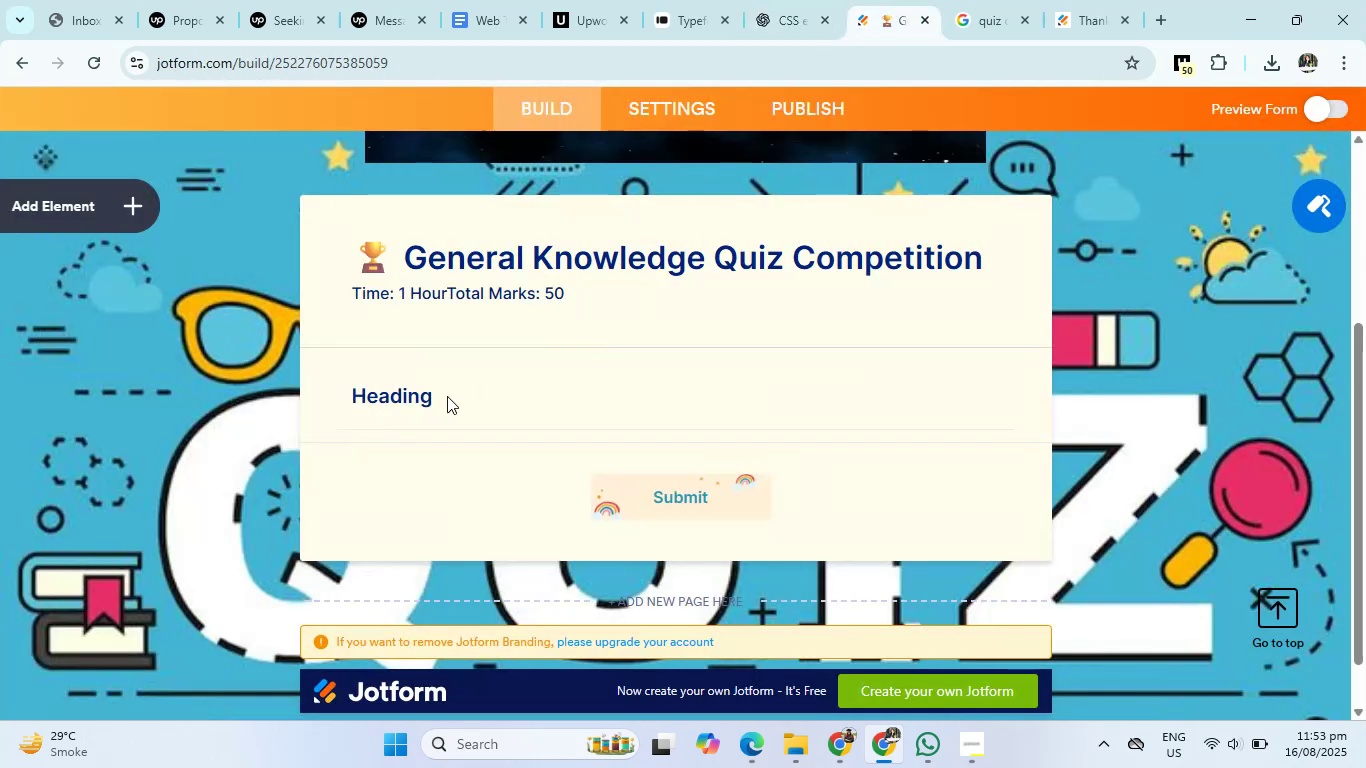 
left_click([388, 403])
 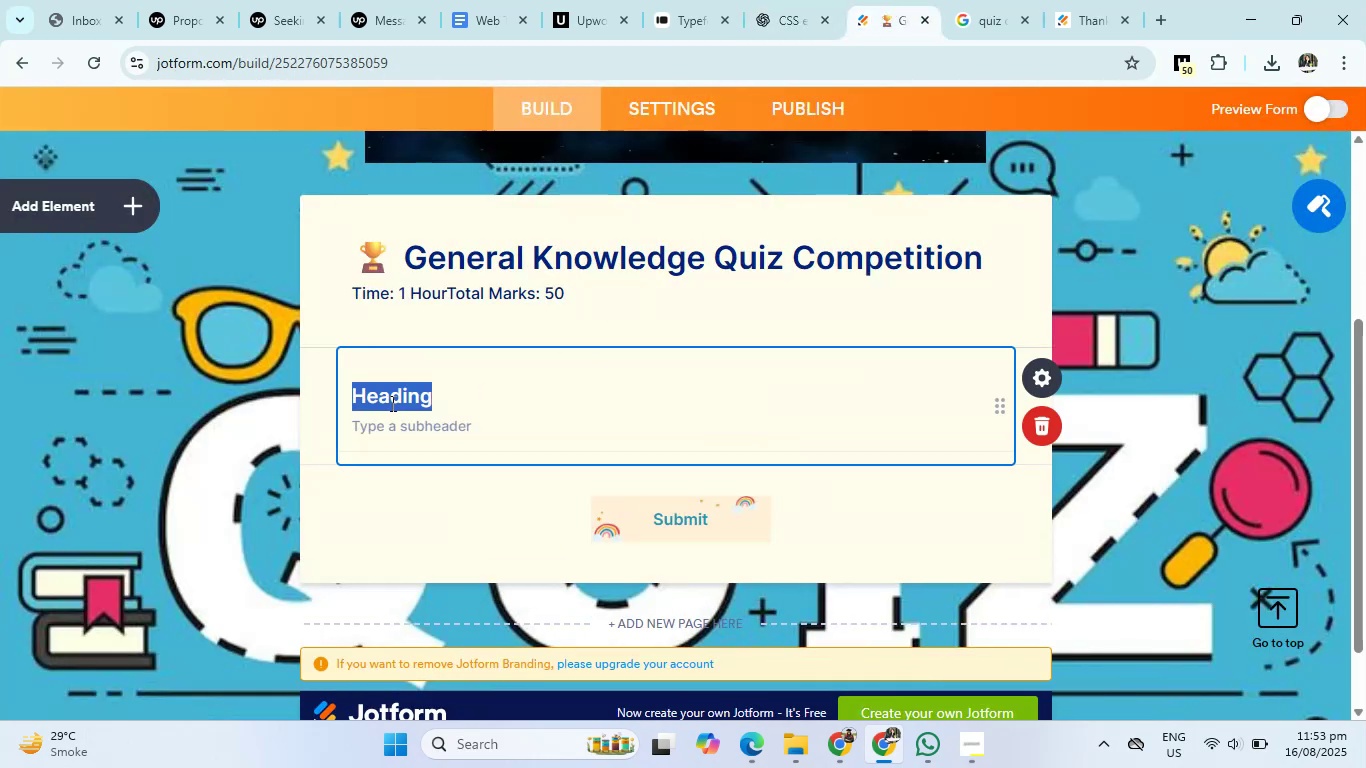 
key(Control+V)
 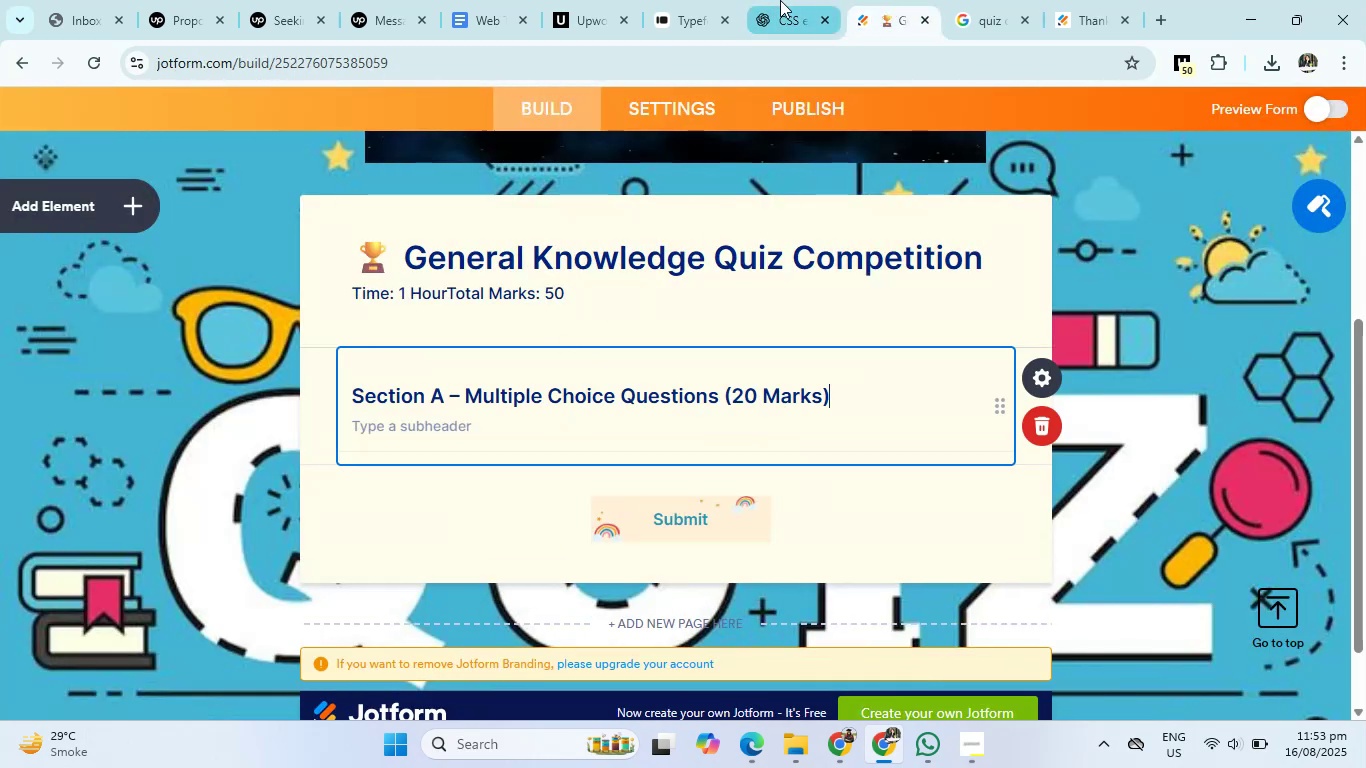 
left_click([780, 0])
 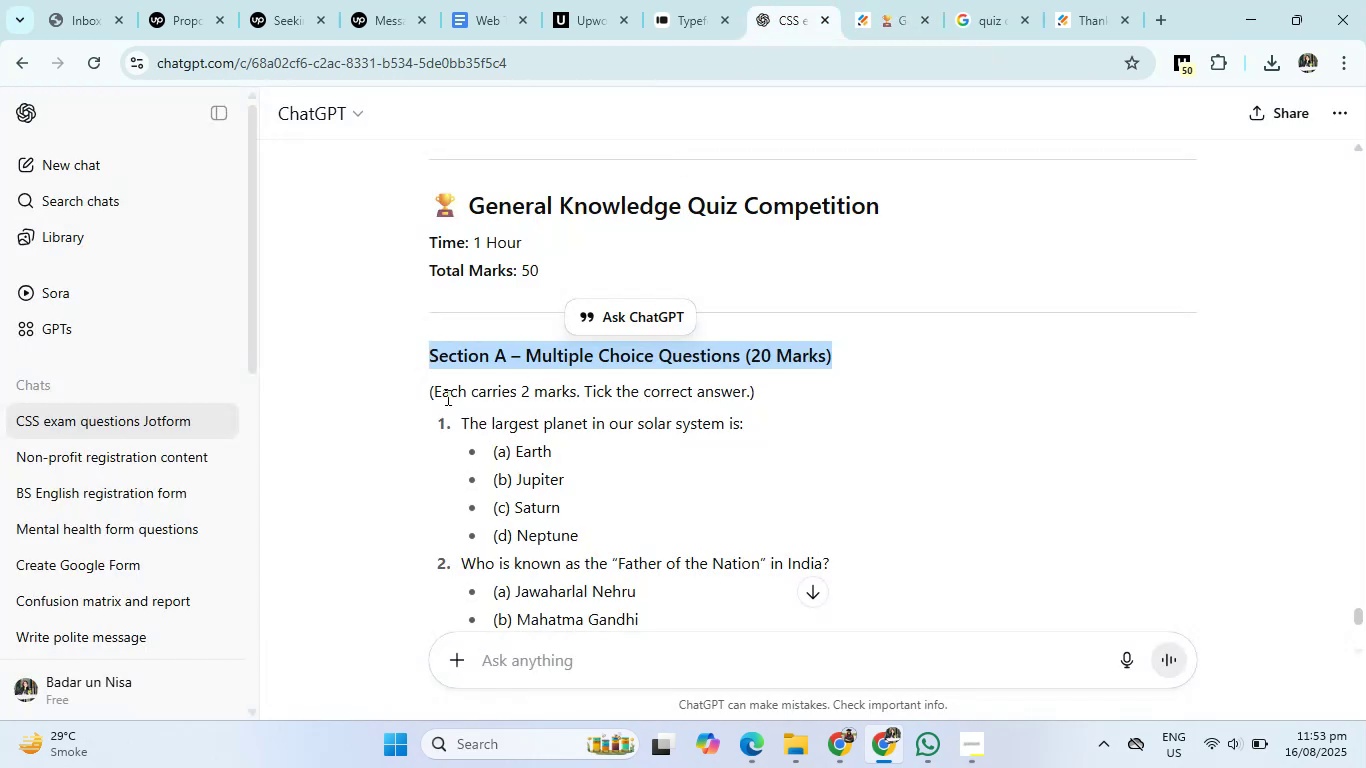 
left_click_drag(start_coordinate=[425, 396], to_coordinate=[810, 402])
 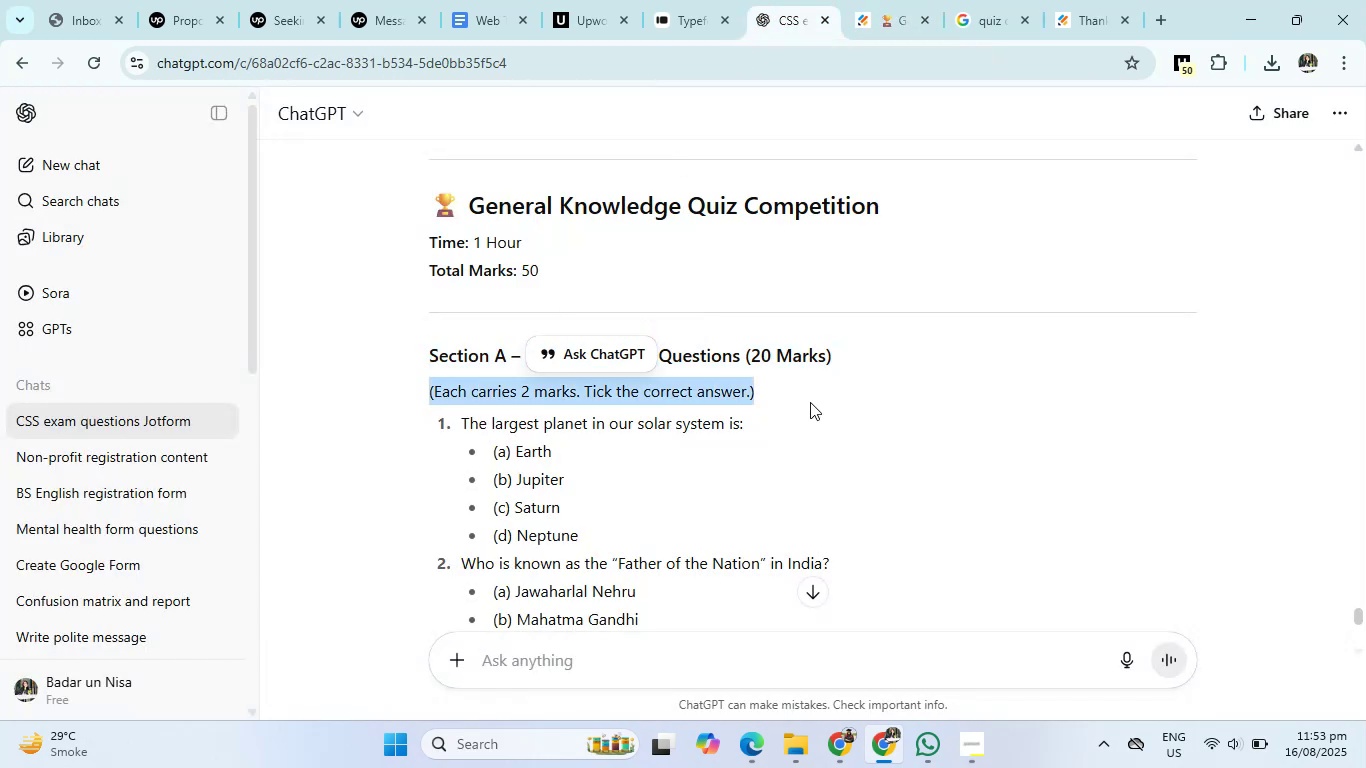 
key(Control+C)
 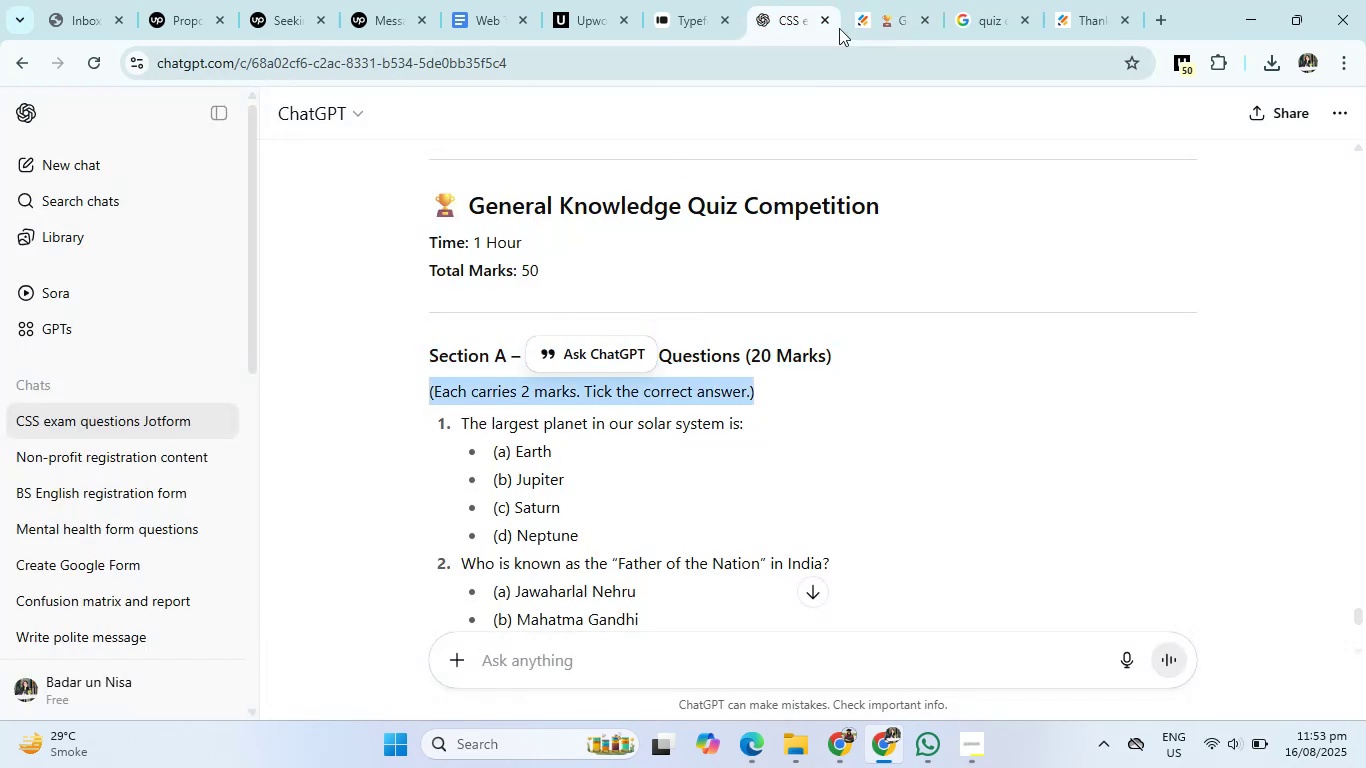 
left_click([897, 0])
 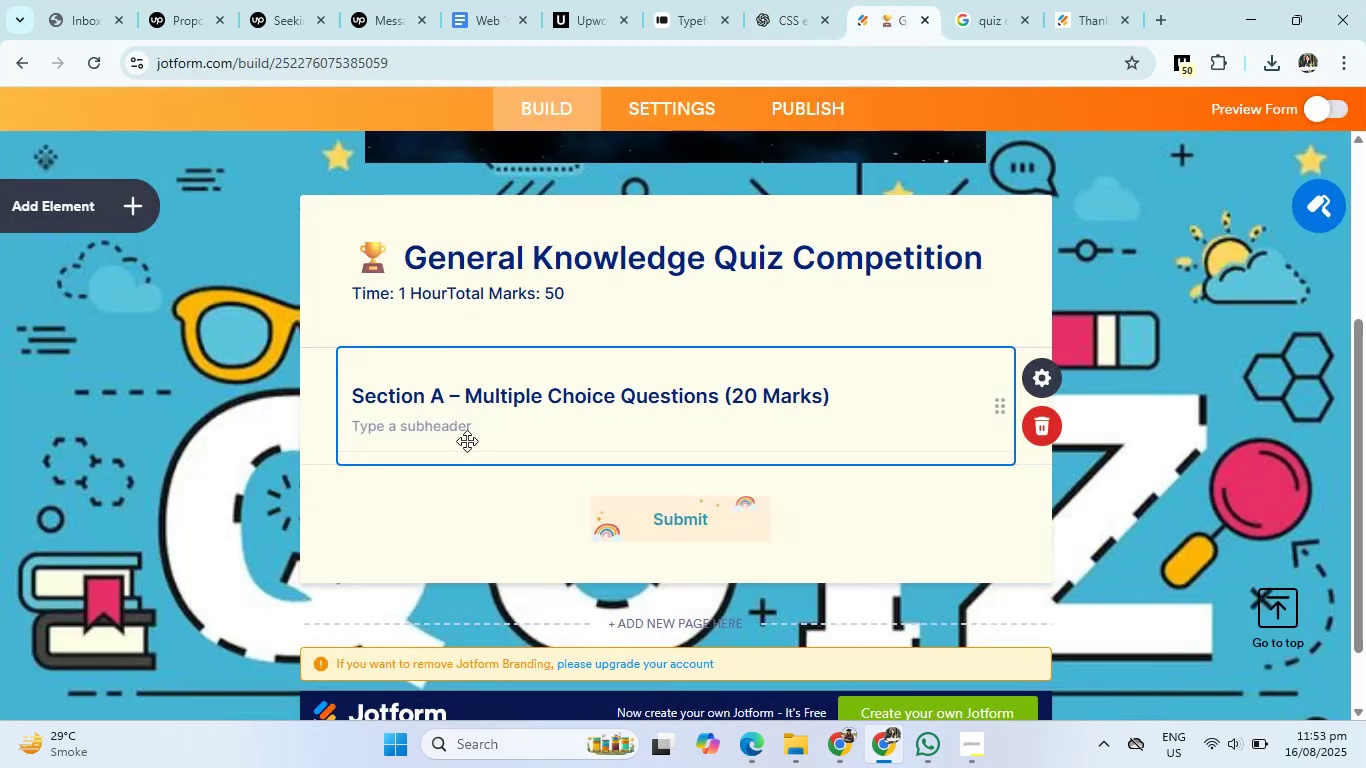 
left_click([456, 429])
 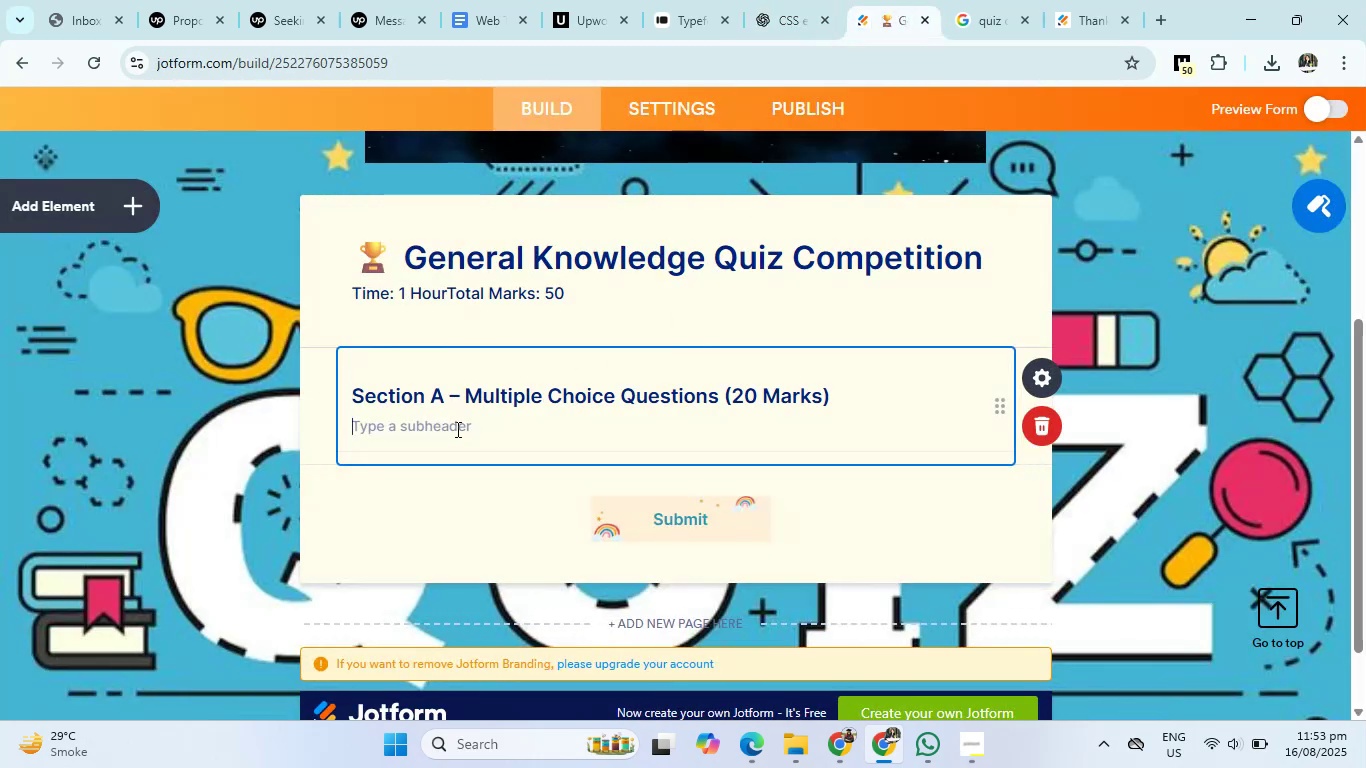 
key(Control+V)
 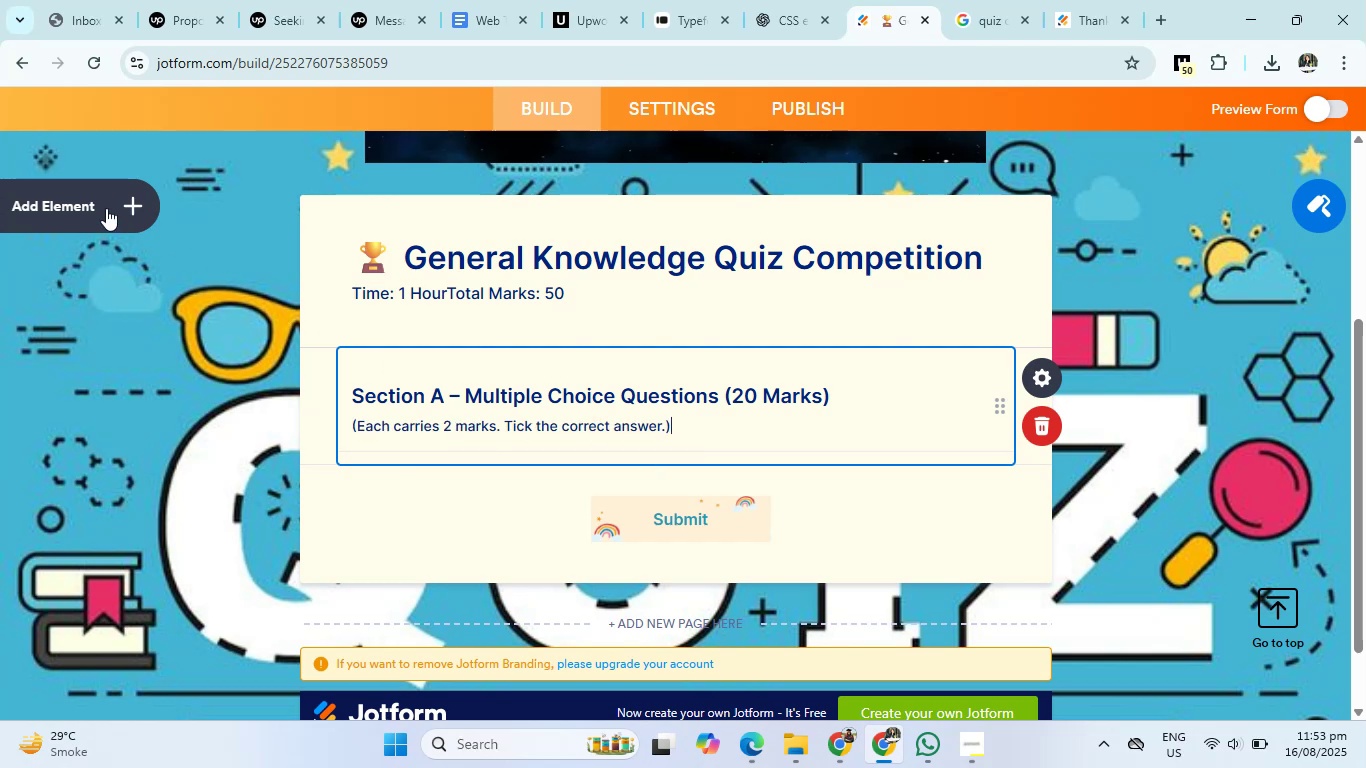 
left_click([87, 202])
 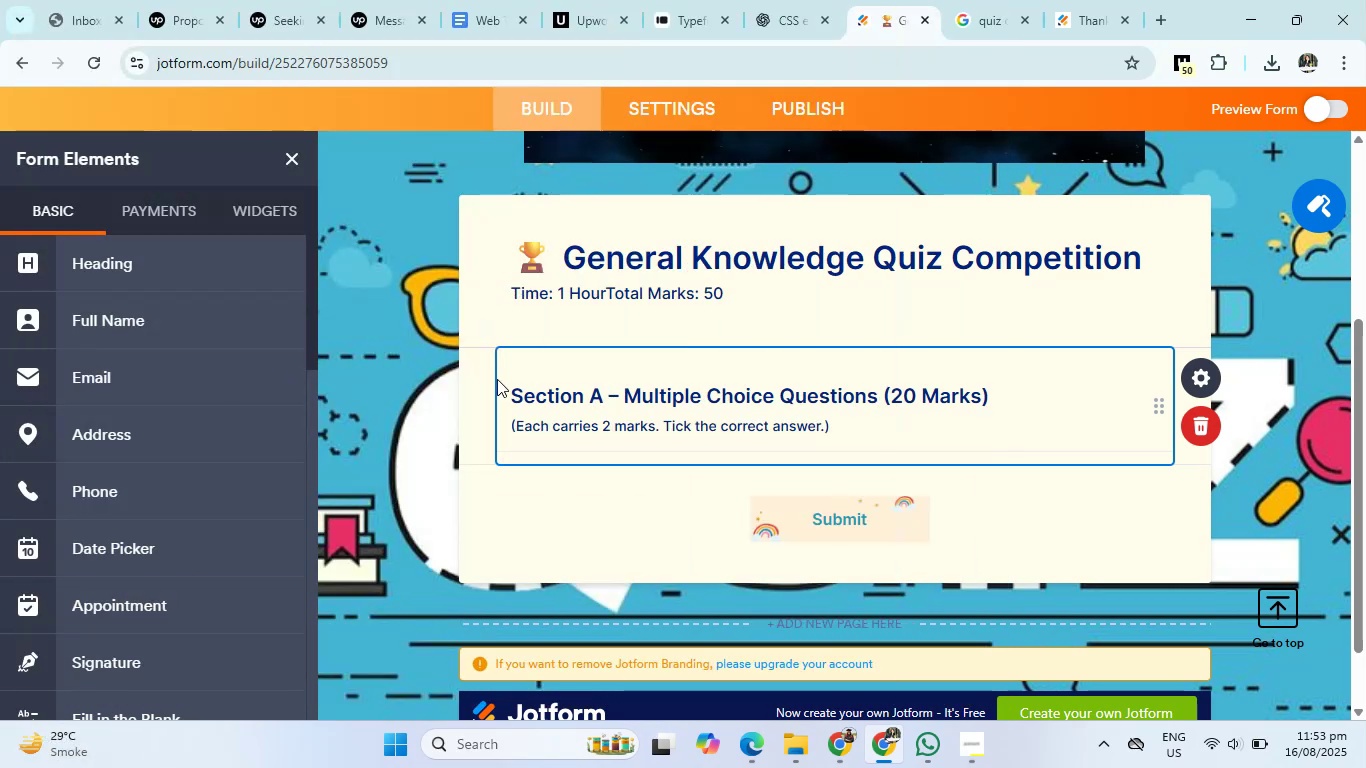 
wait(15.74)
 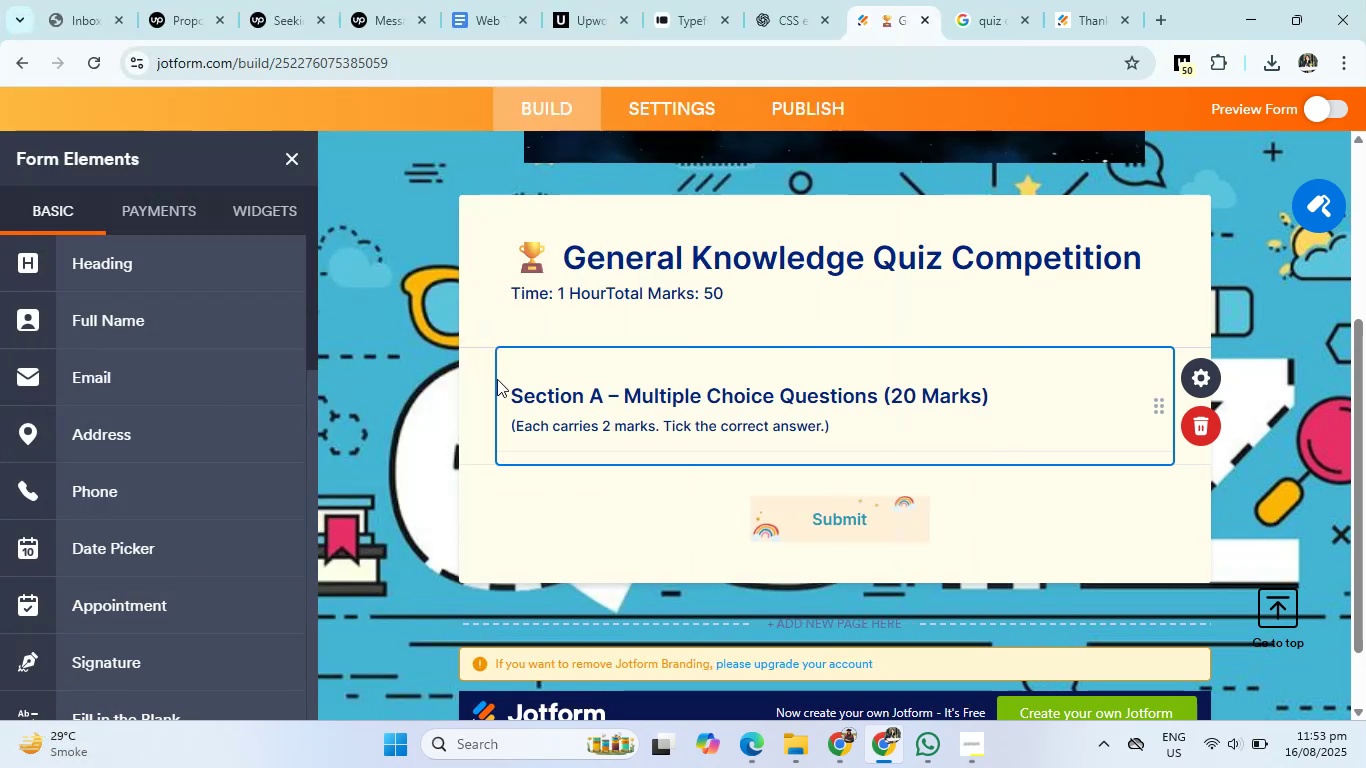 
left_click([762, 1])
 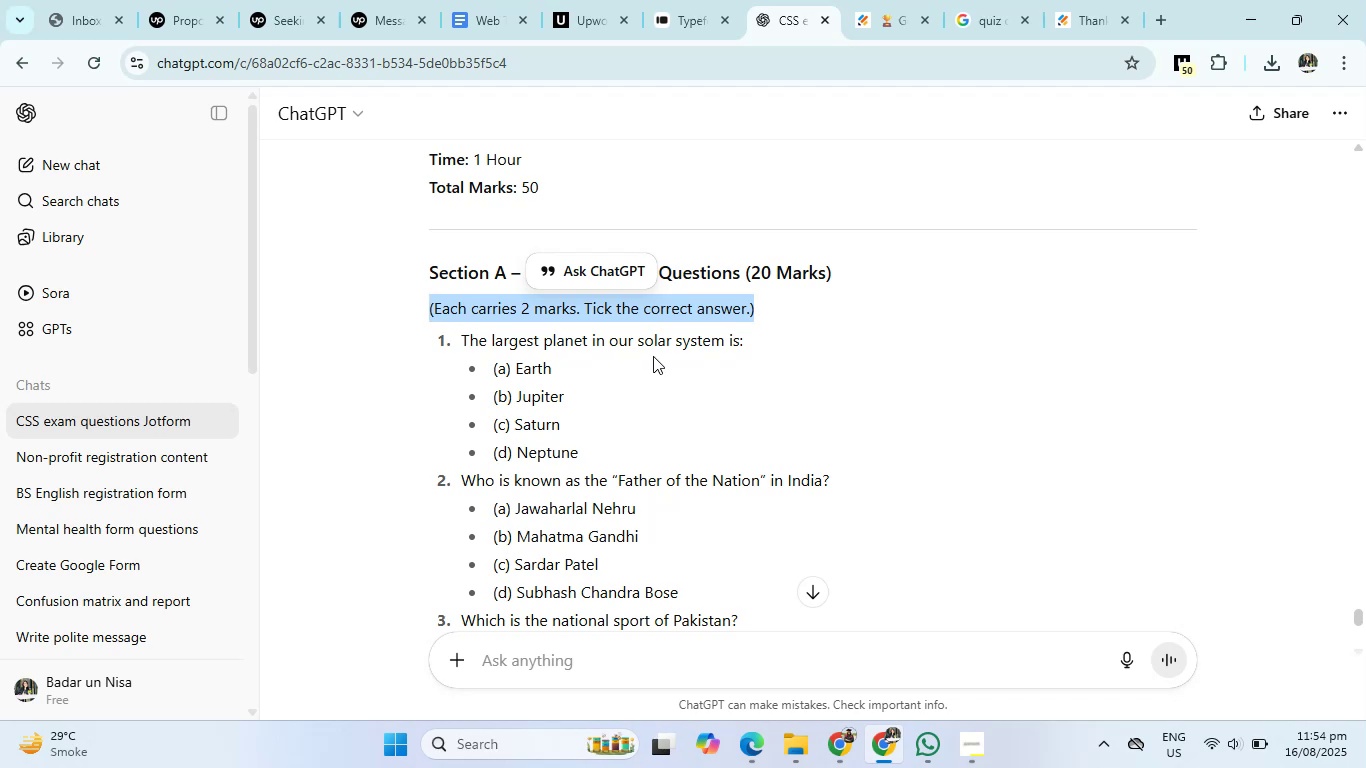 
left_click([886, 17])
 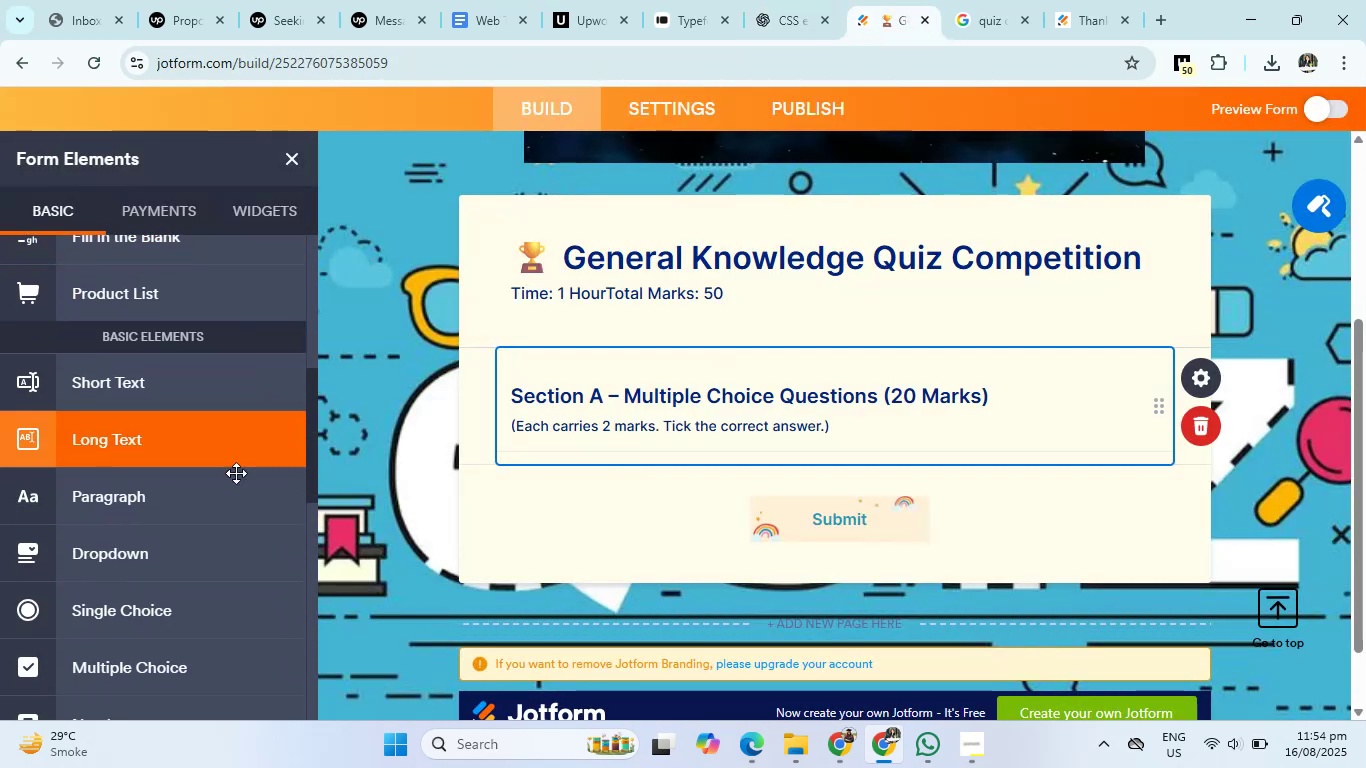 
left_click([158, 601])
 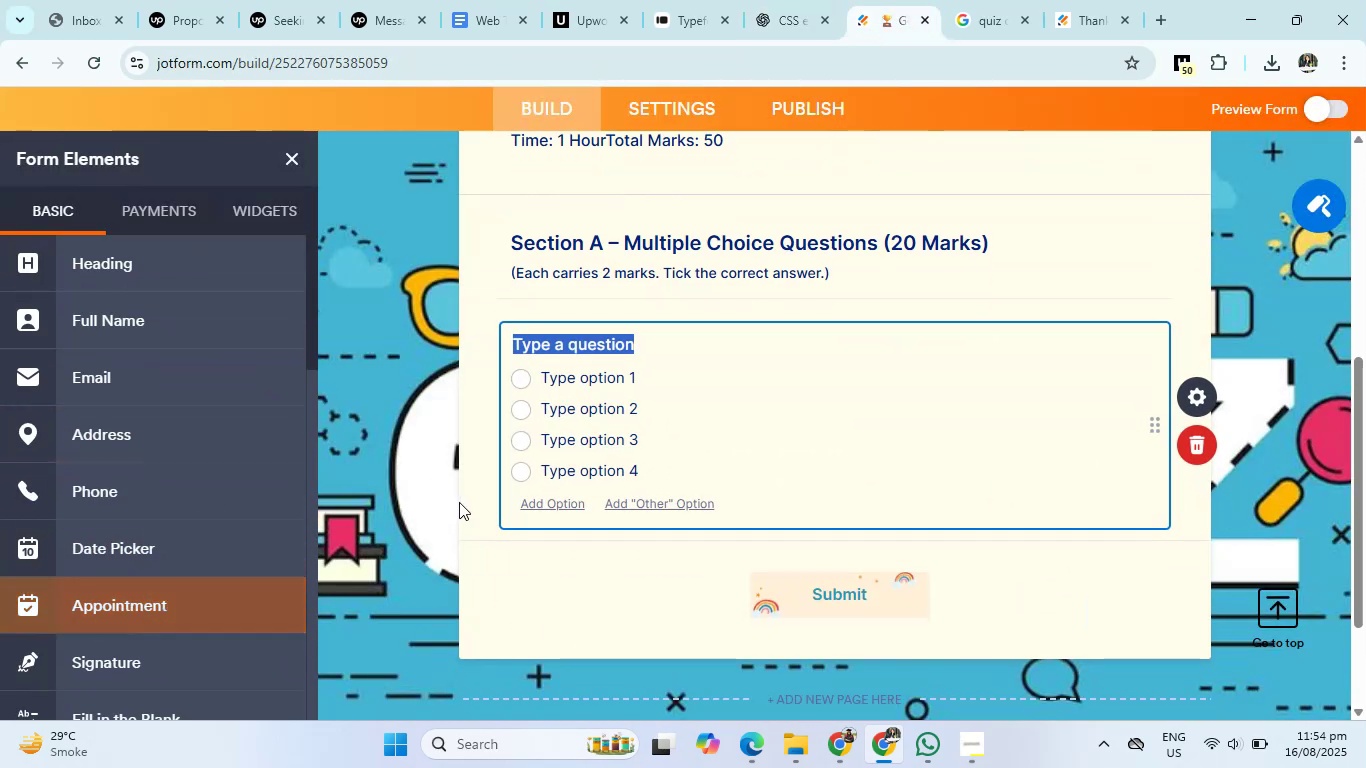 
key(Backspace)
type(Largest Planet in our solcar )
key(Backspace)
key(Backspace)
key(Backspace)
key(Backspace)
type(ar system)
 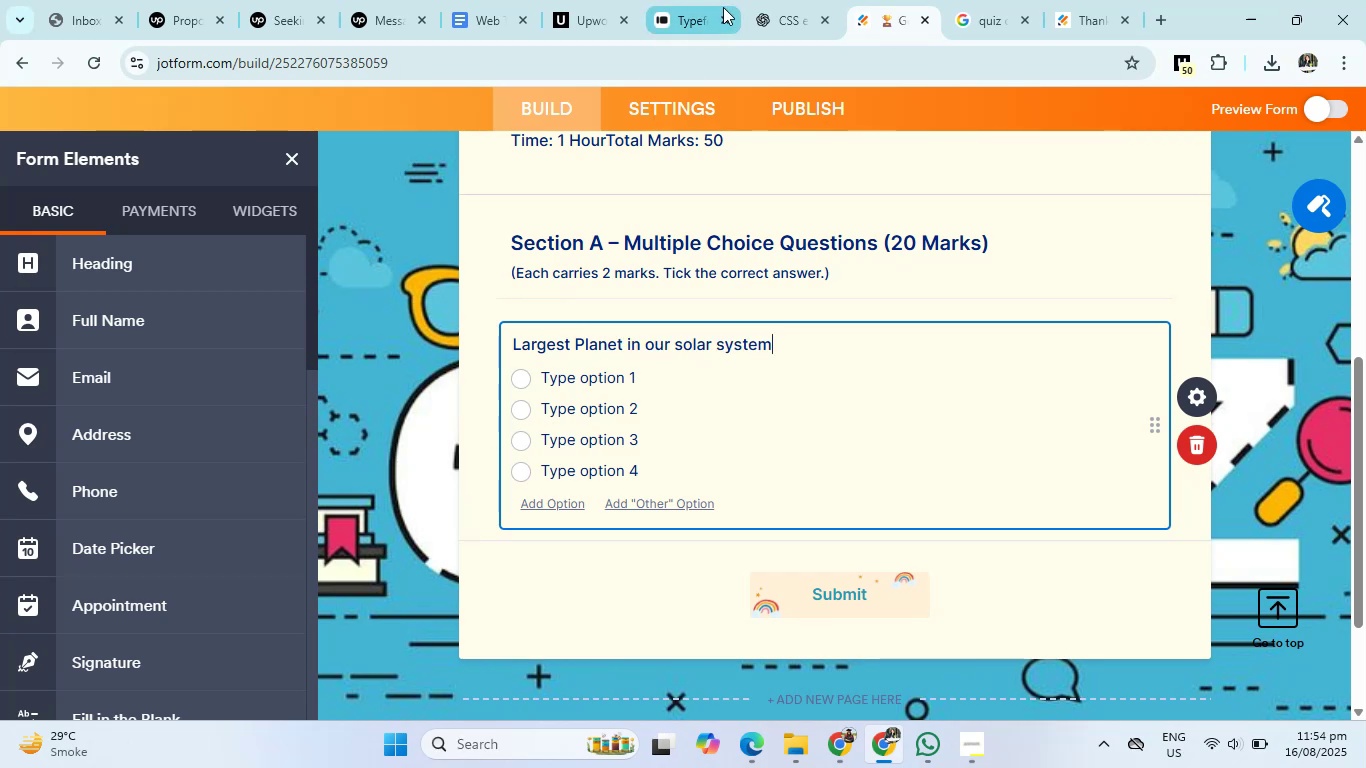 
left_click([774, 0])
 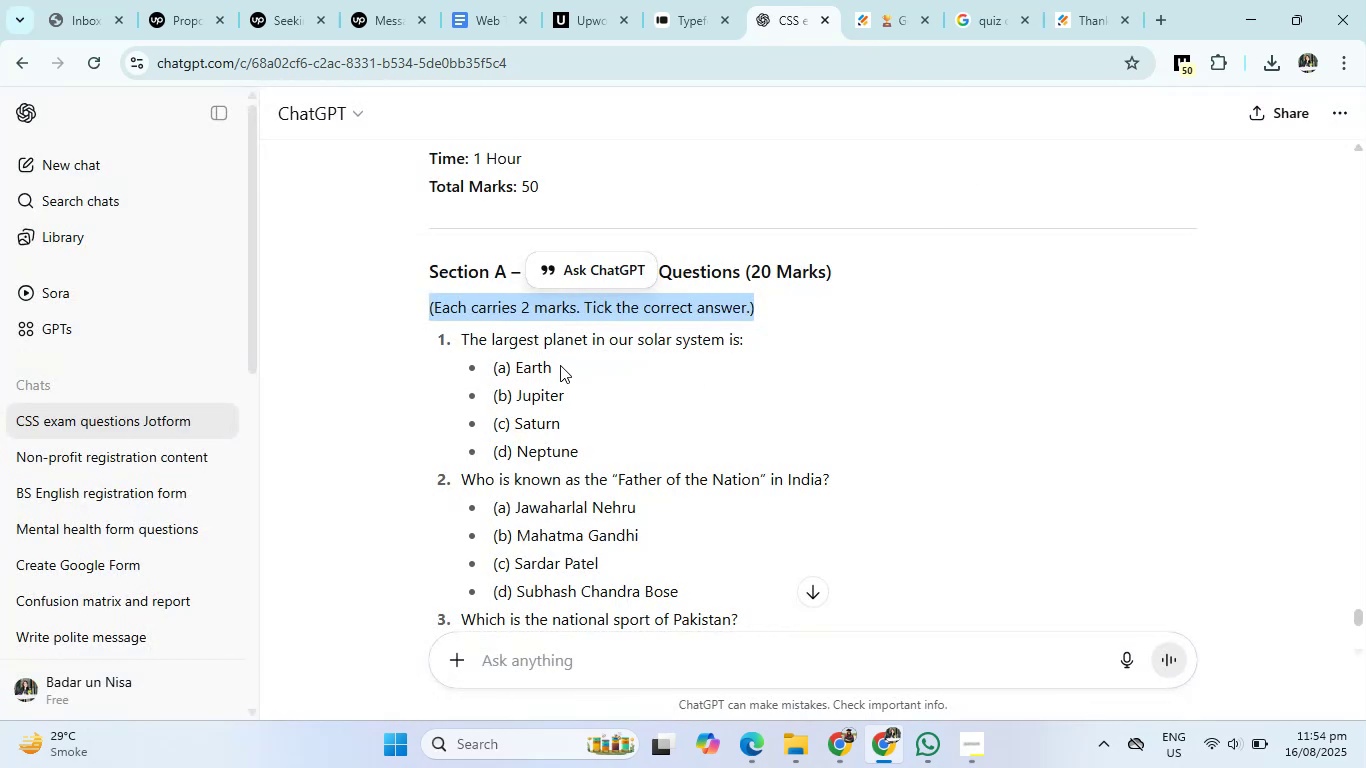 
left_click_drag(start_coordinate=[516, 364], to_coordinate=[590, 441])
 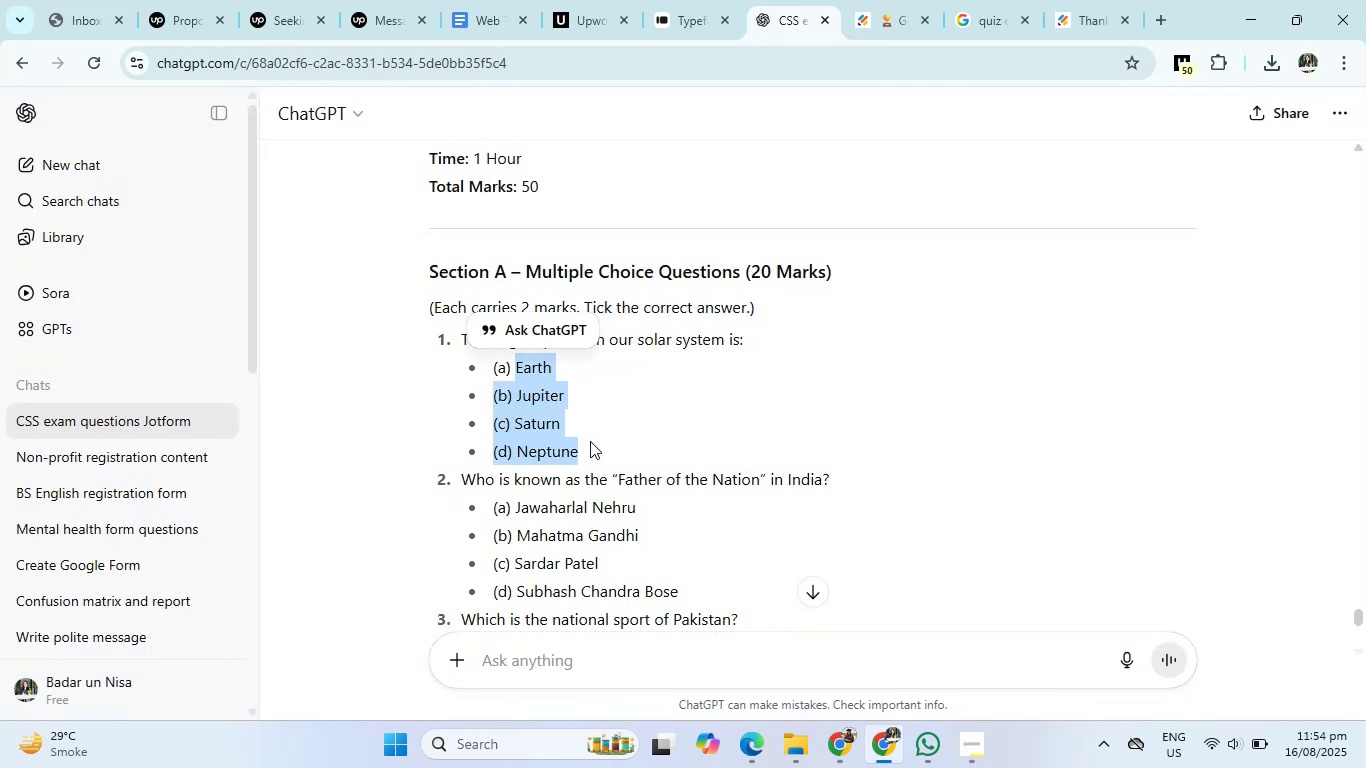 
key(Control+C)
 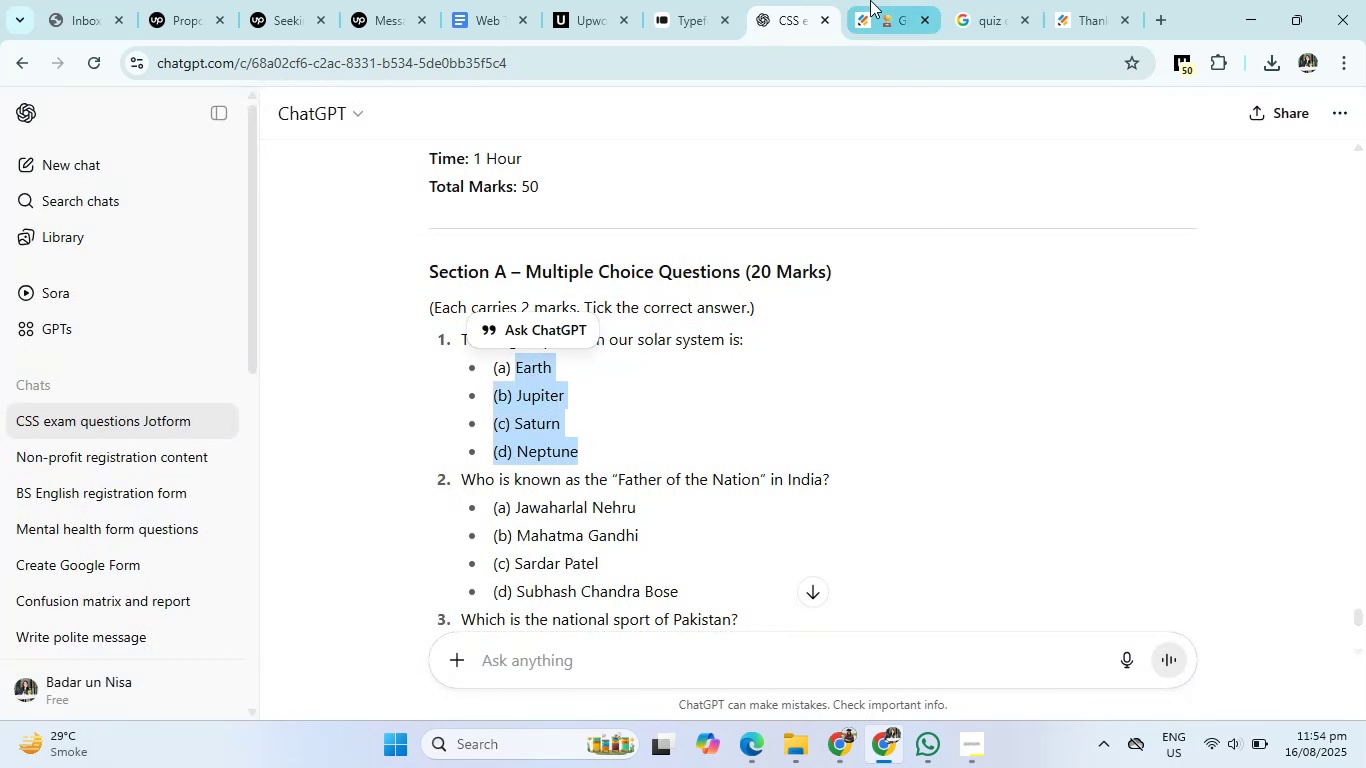 
left_click([870, 0])
 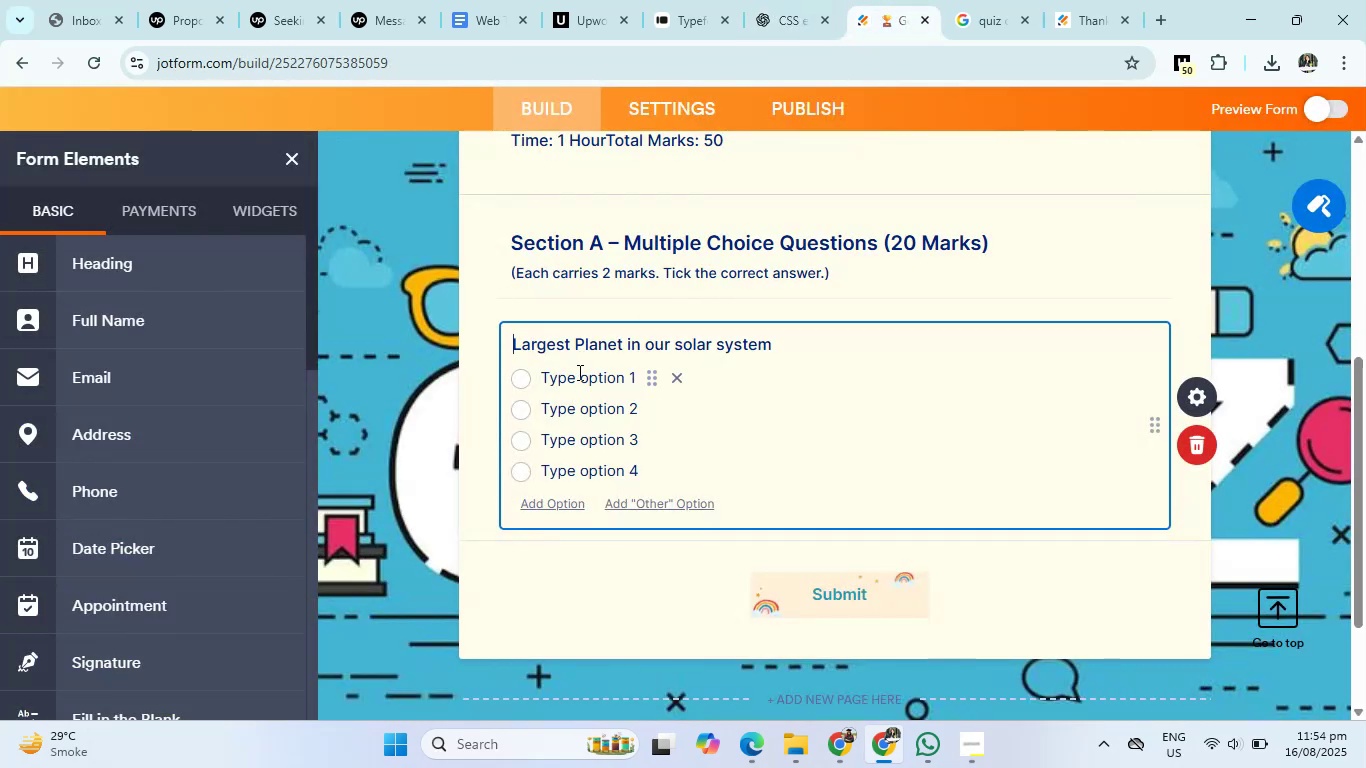 
left_click([576, 376])
 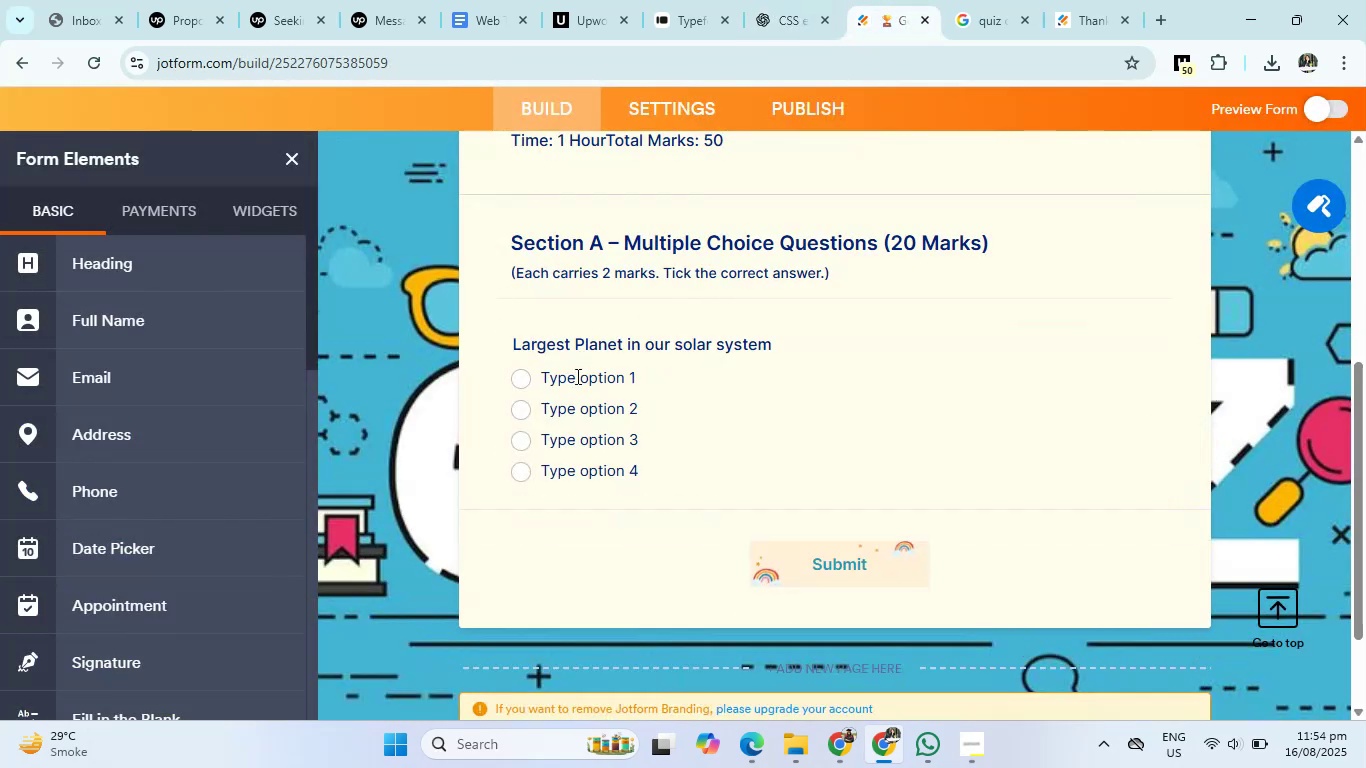 
key(Control+V)
 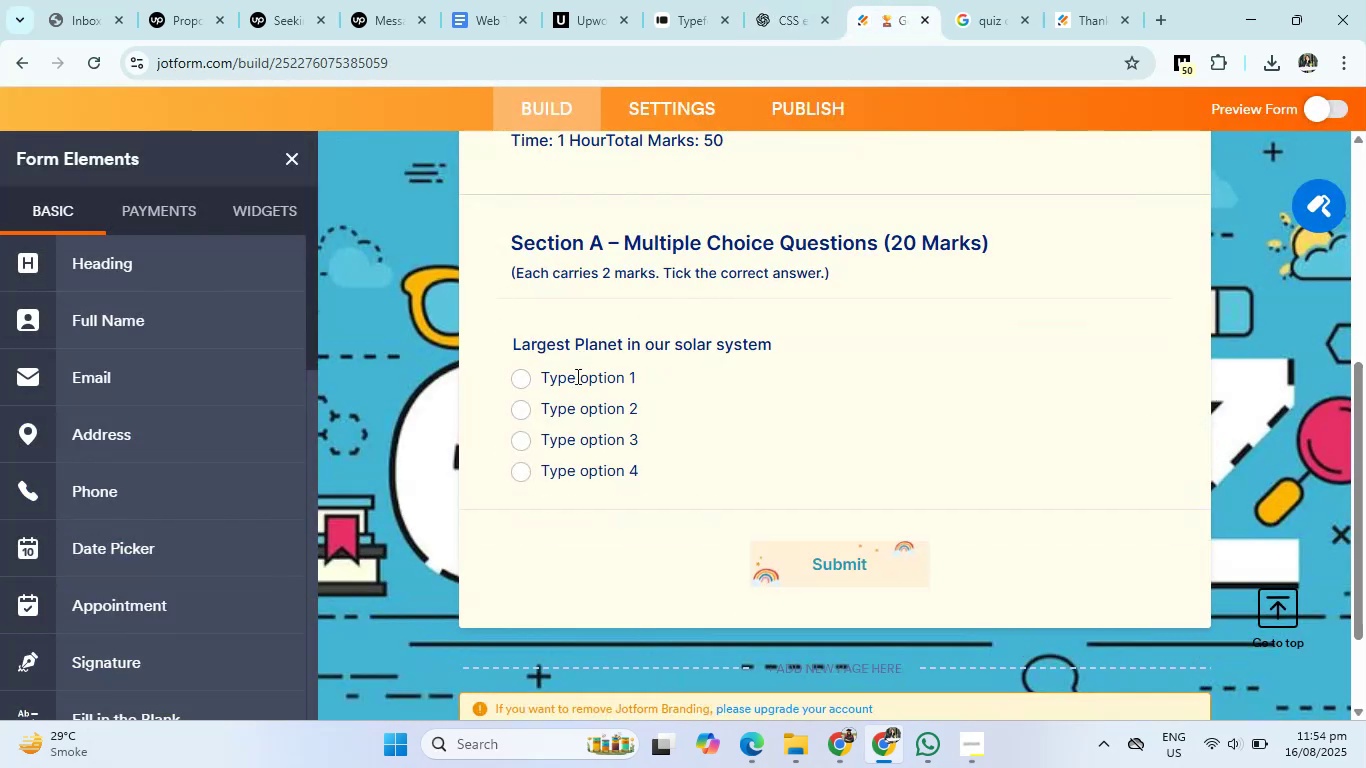 
left_click([576, 376])
 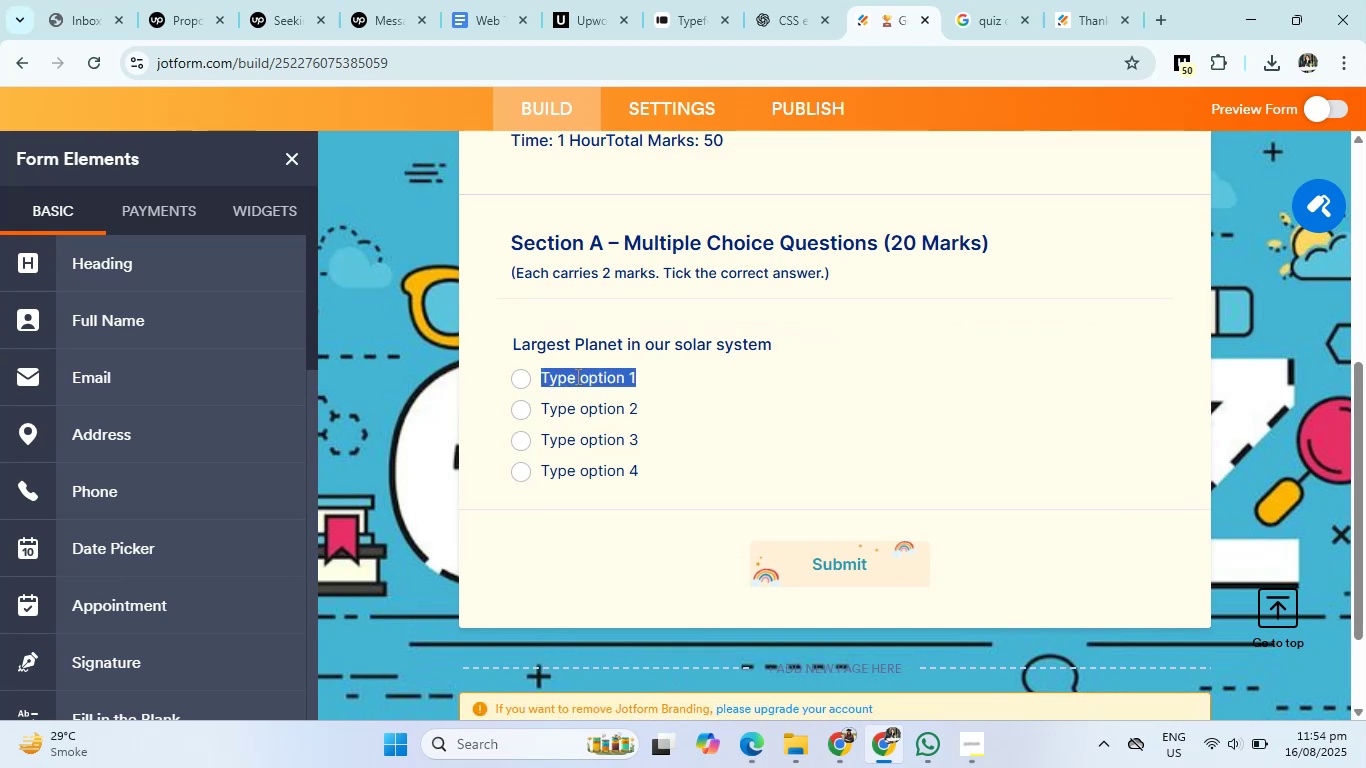 
key(Control+V)
 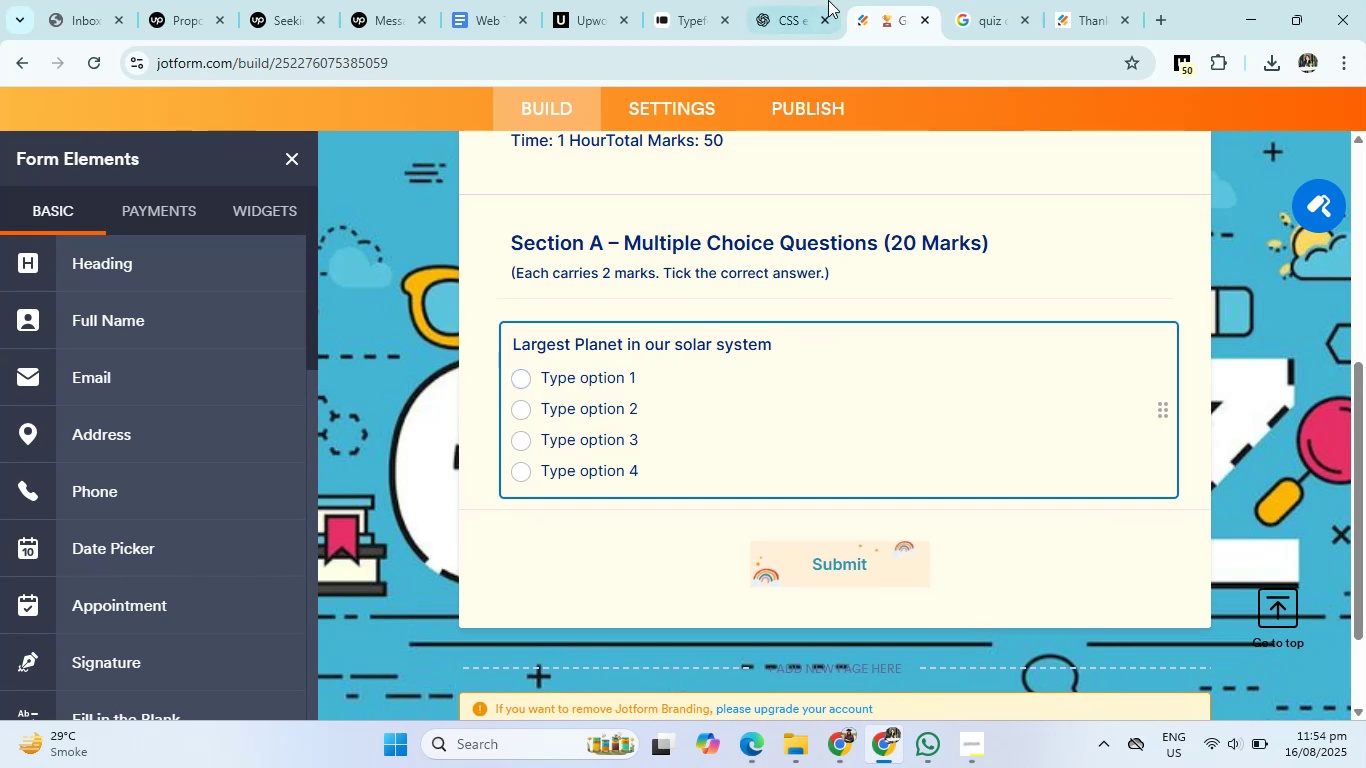 
left_click_drag(start_coordinate=[826, 3], to_coordinate=[640, 309])
 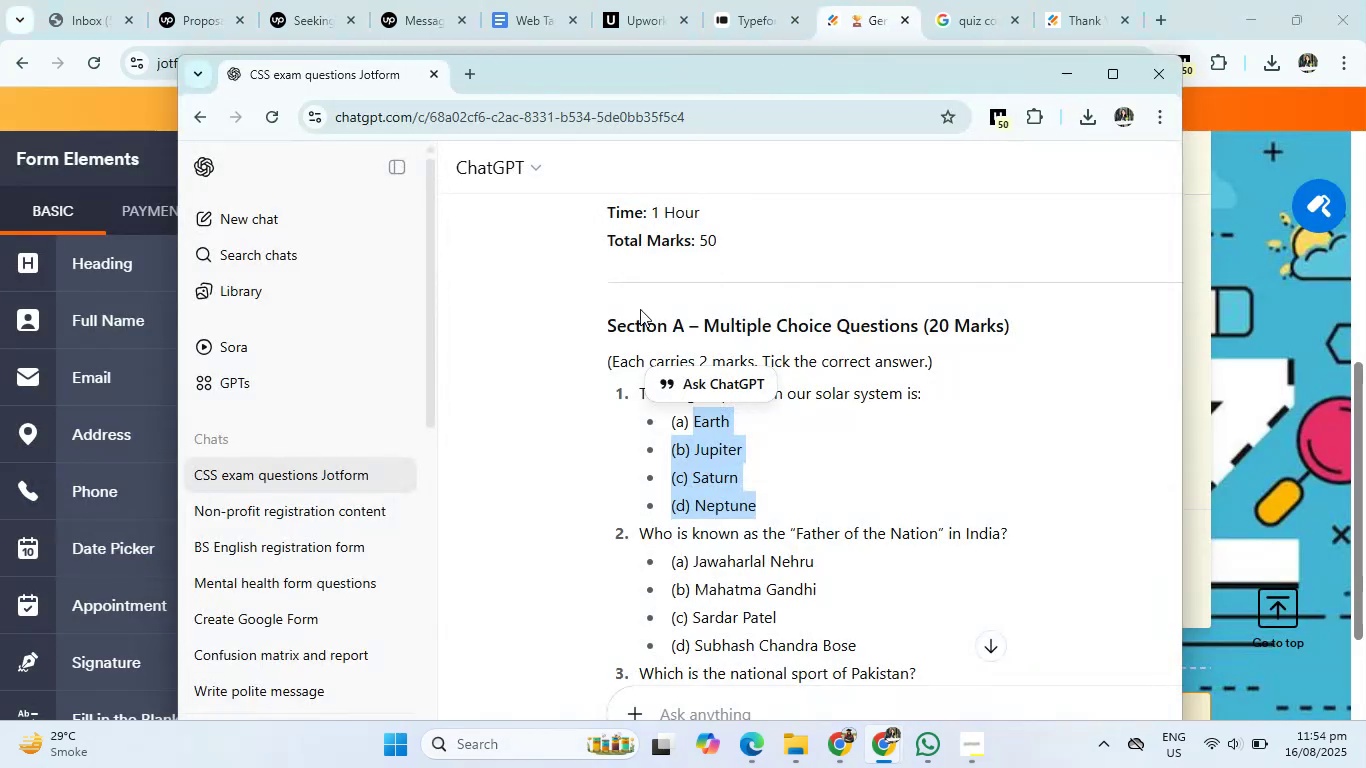 
hold_key(key=ControlLeft, duration=0.69)
 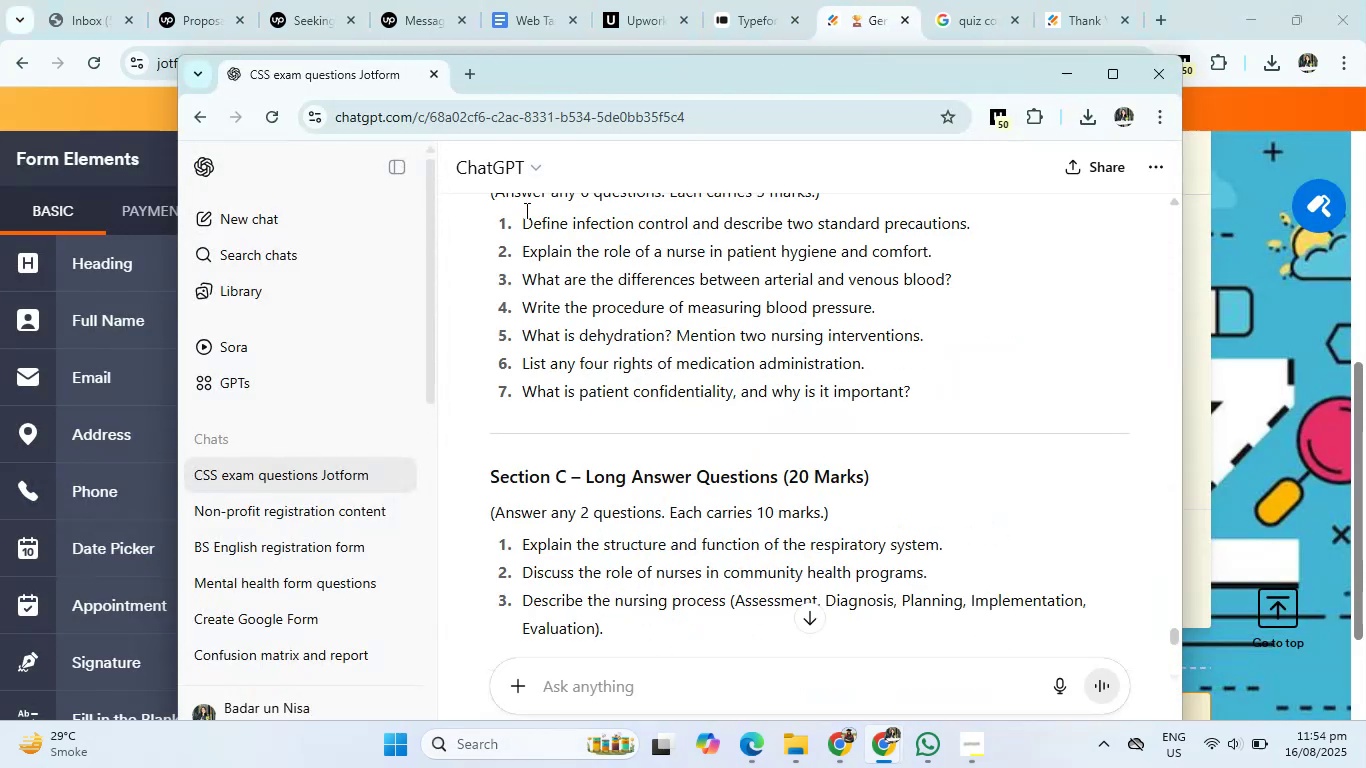 
hold_key(key=C, duration=0.3)
 